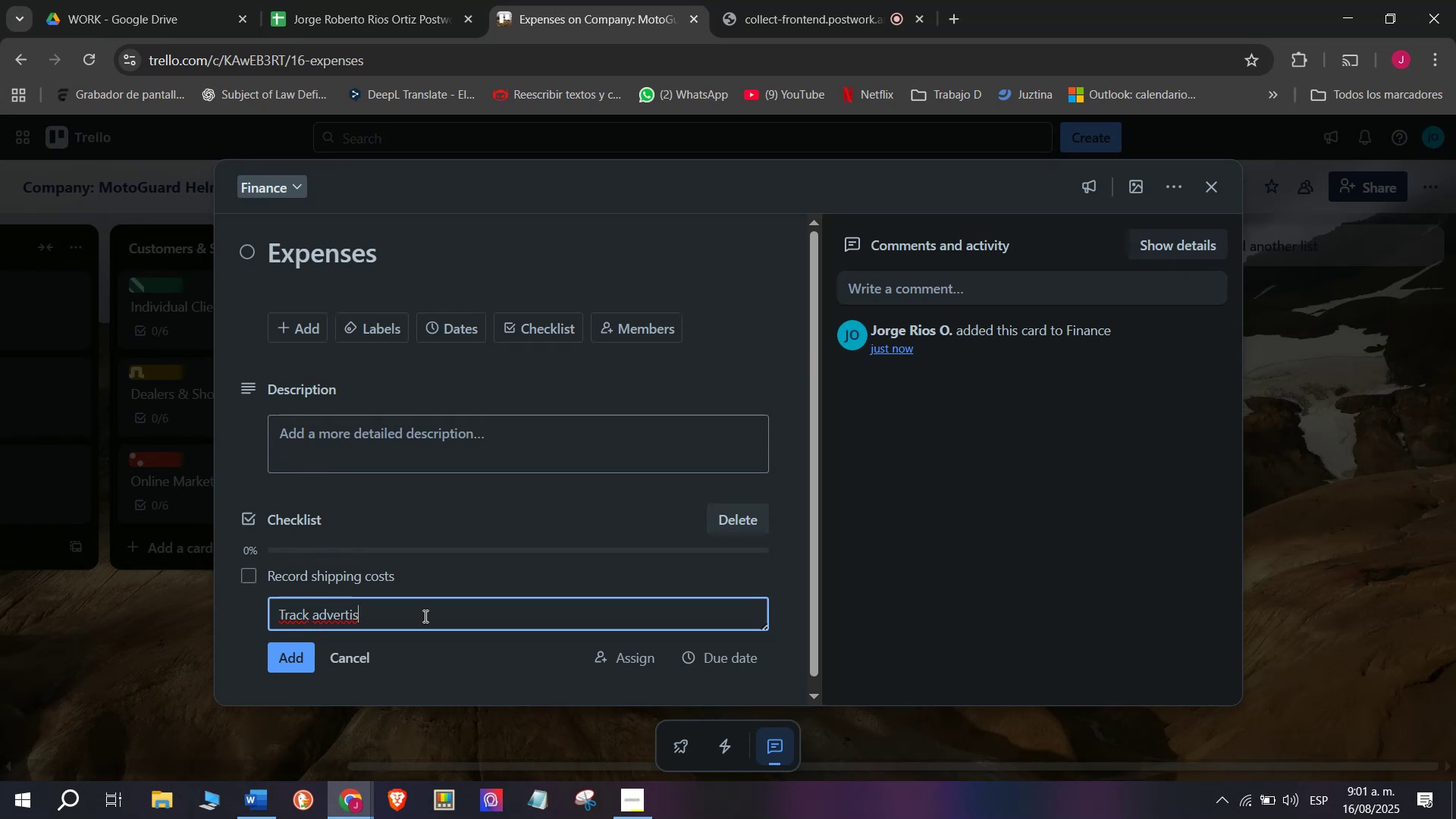 
wait(9.34)
 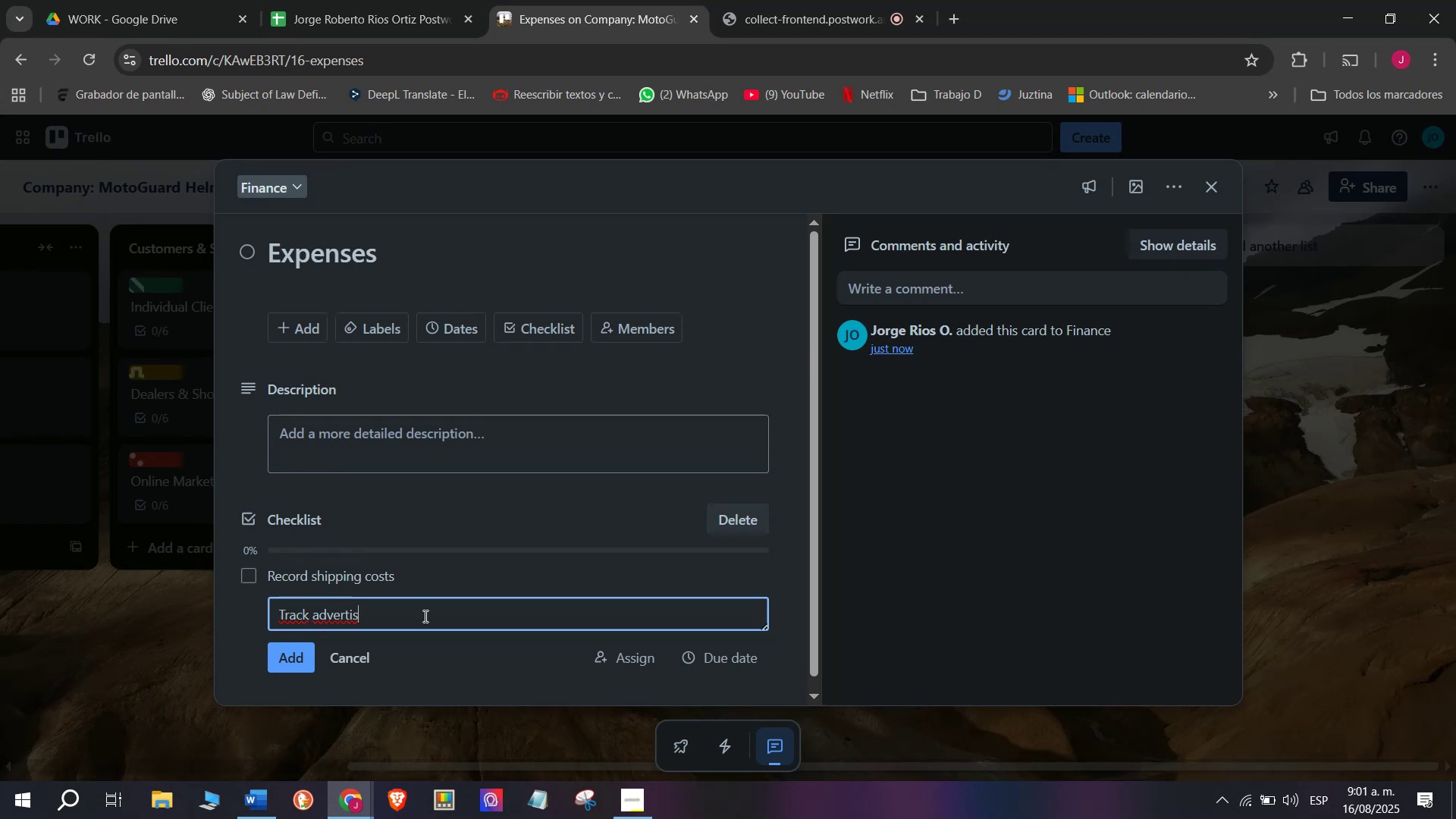 
type(ing ec)
key(Backspace)
type(xor)
key(Backspace)
key(Backspace)
type(pres)
key(Backspace)
type(nses)
 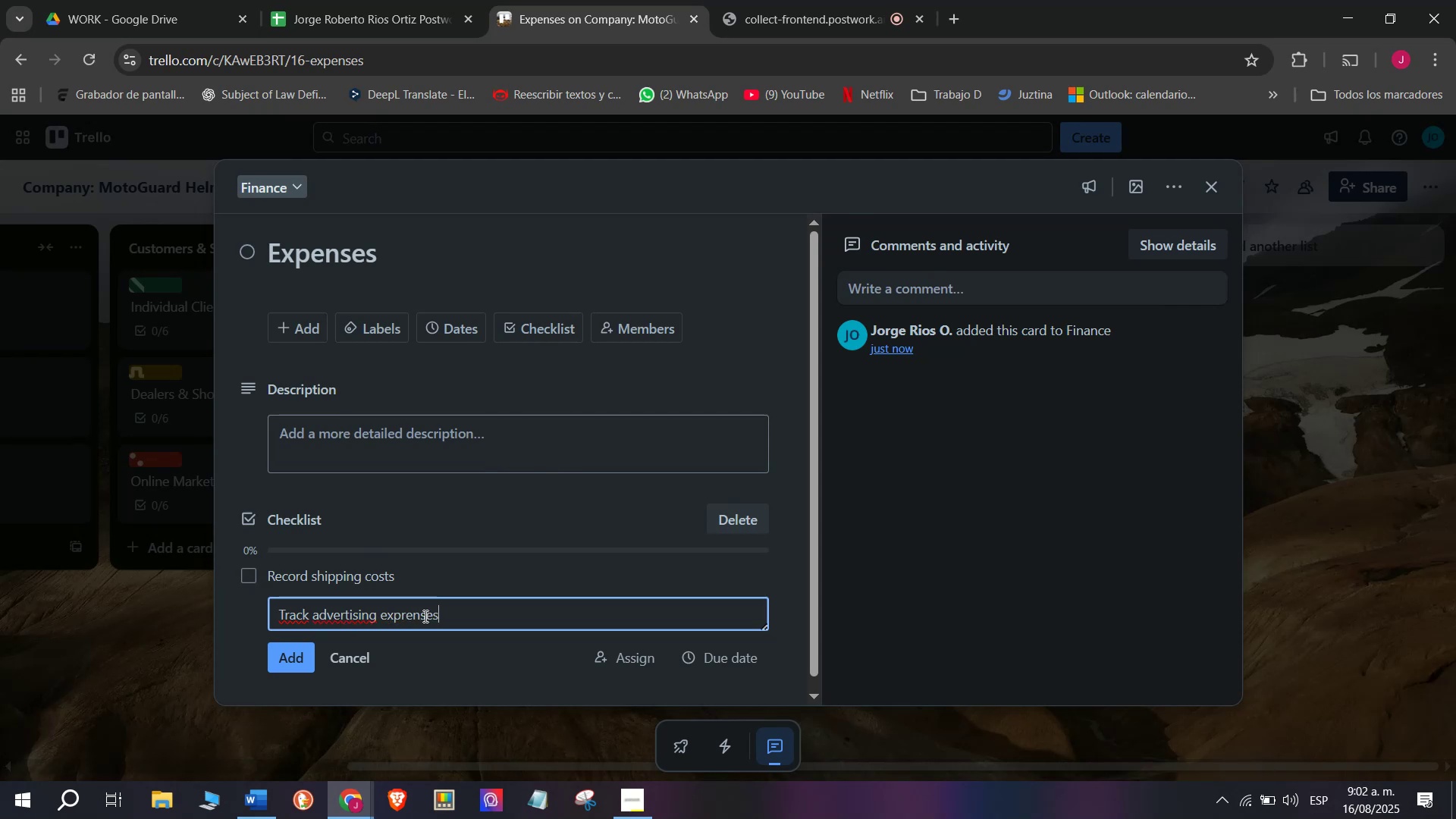 
key(Enter)
 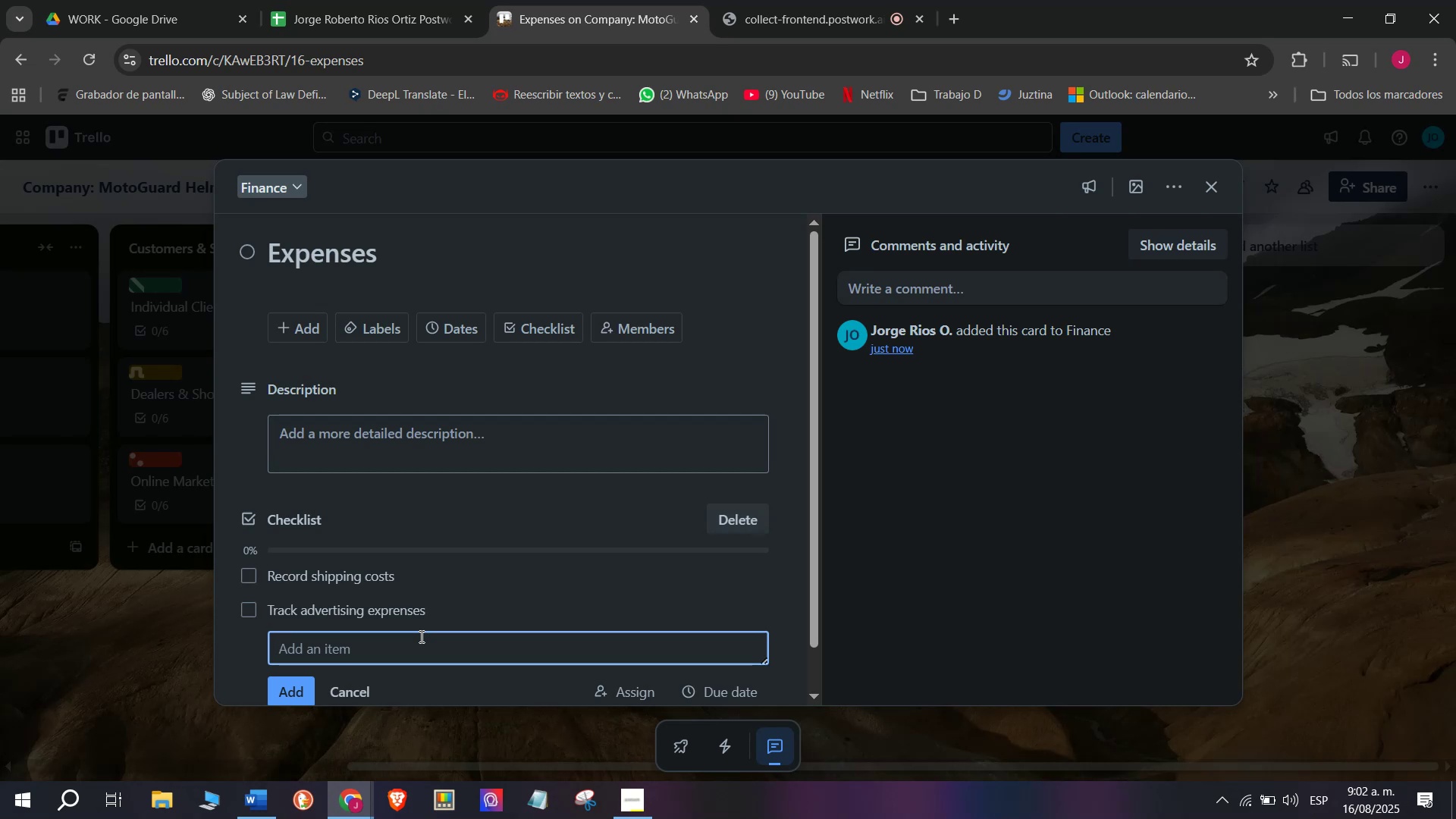 
type(Verify supplier invoices)
 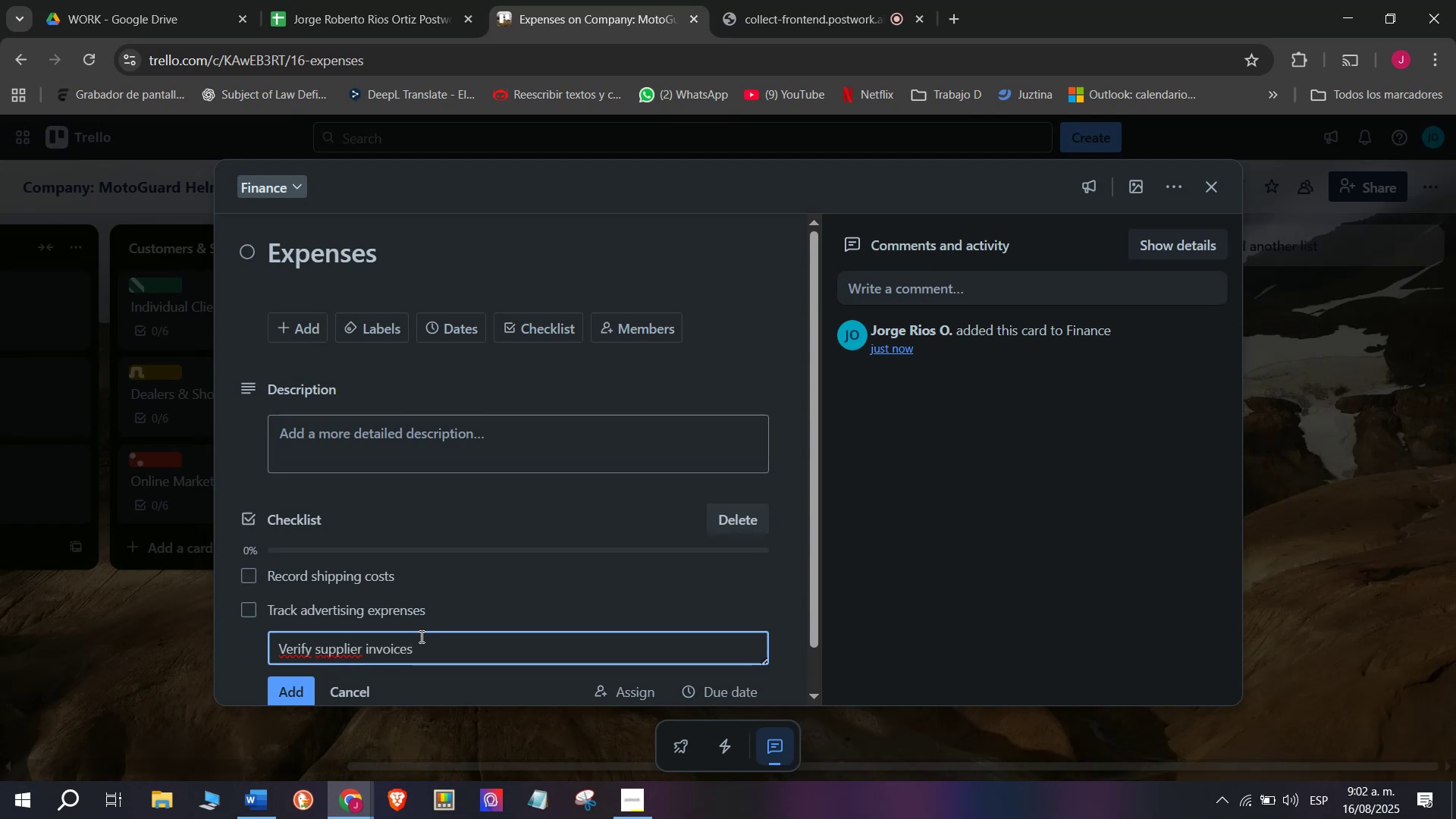 
key(Enter)
 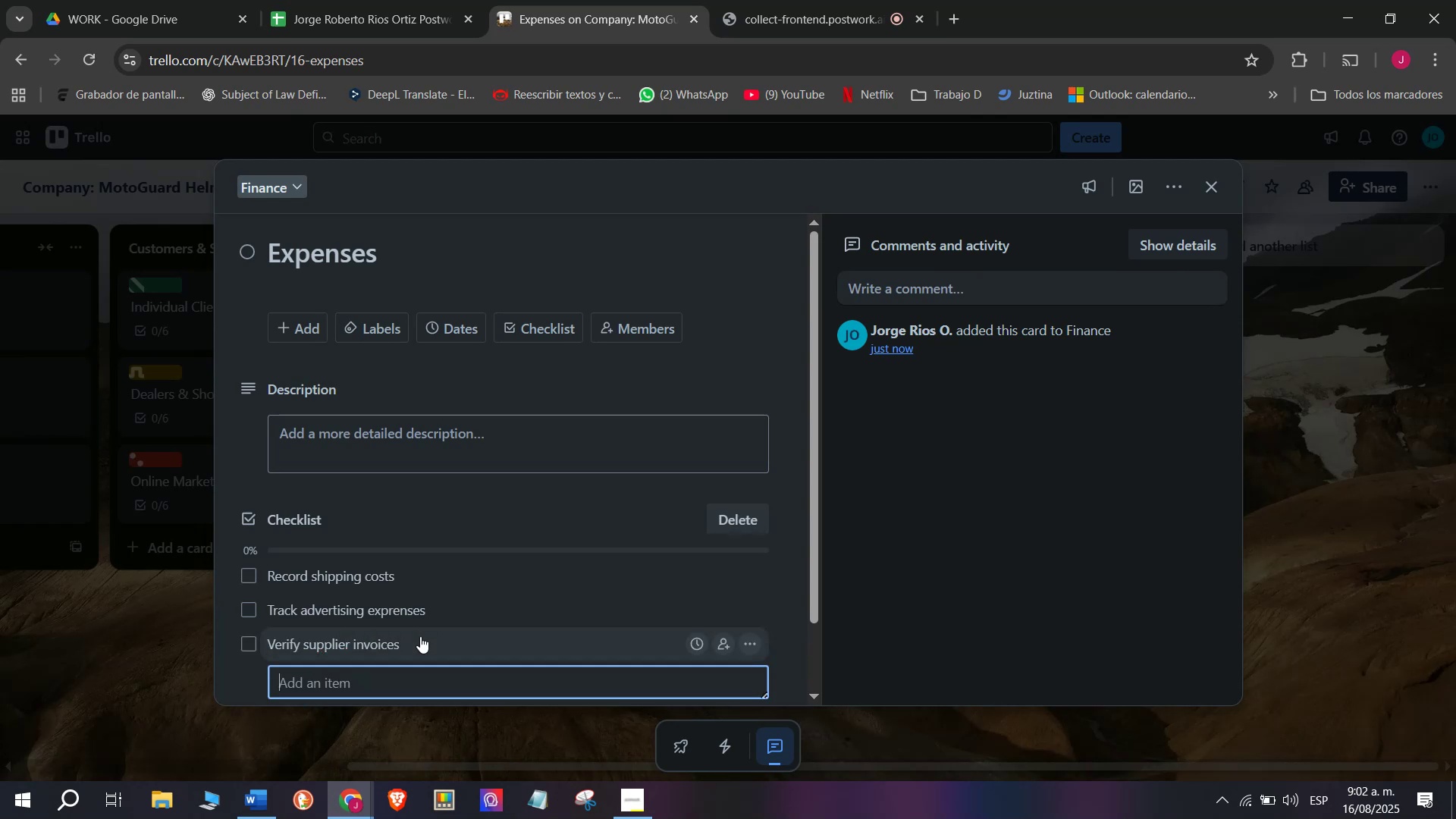 
type(Comopa)
key(Backspace)
key(Backspace)
key(Backspace)
key(Backspace)
type(mpr)
key(Backspace)
type(aare)
key(Backspace)
key(Backspace)
key(Backspace)
type(re to budget)
 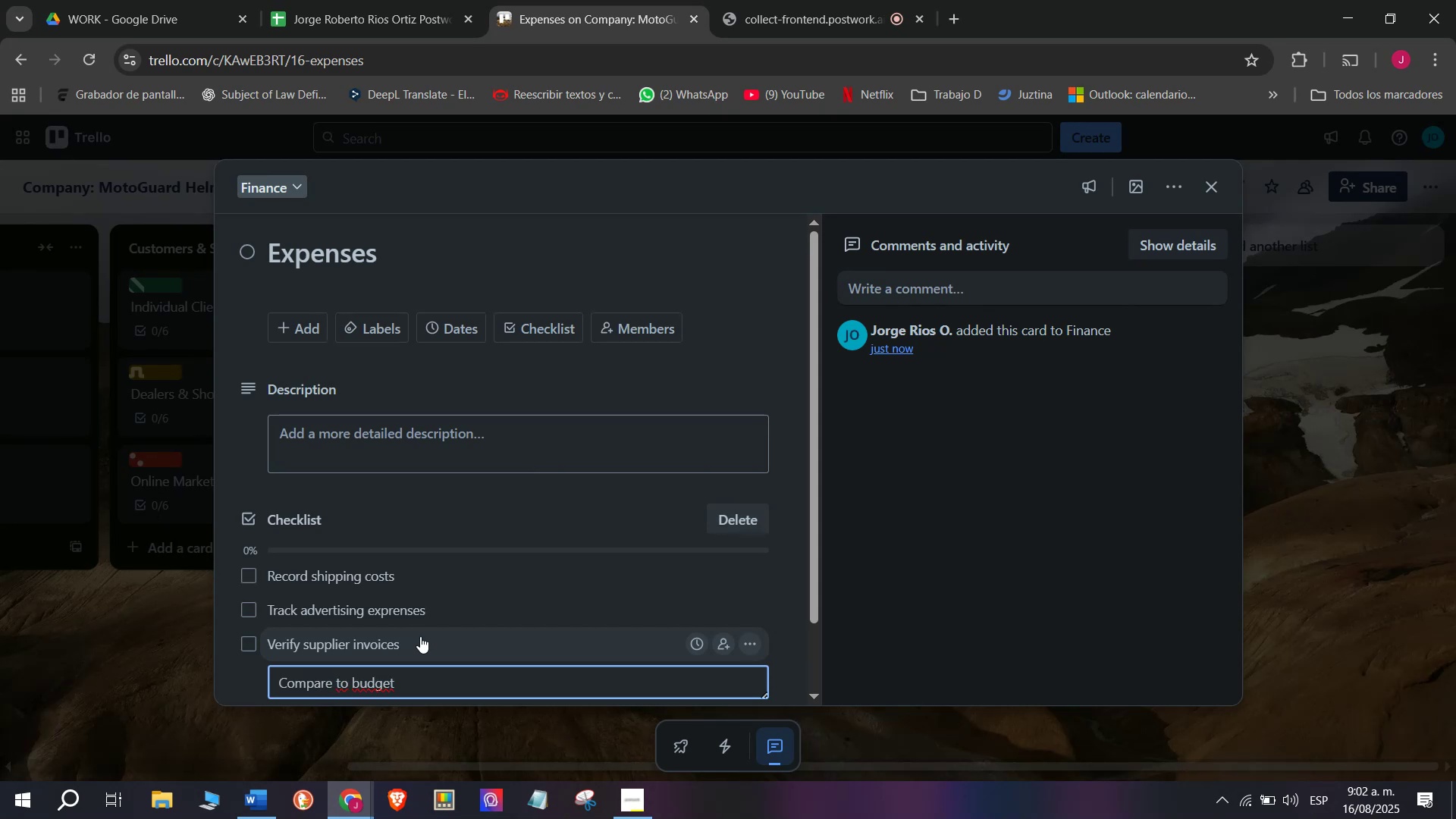 
key(Enter)
 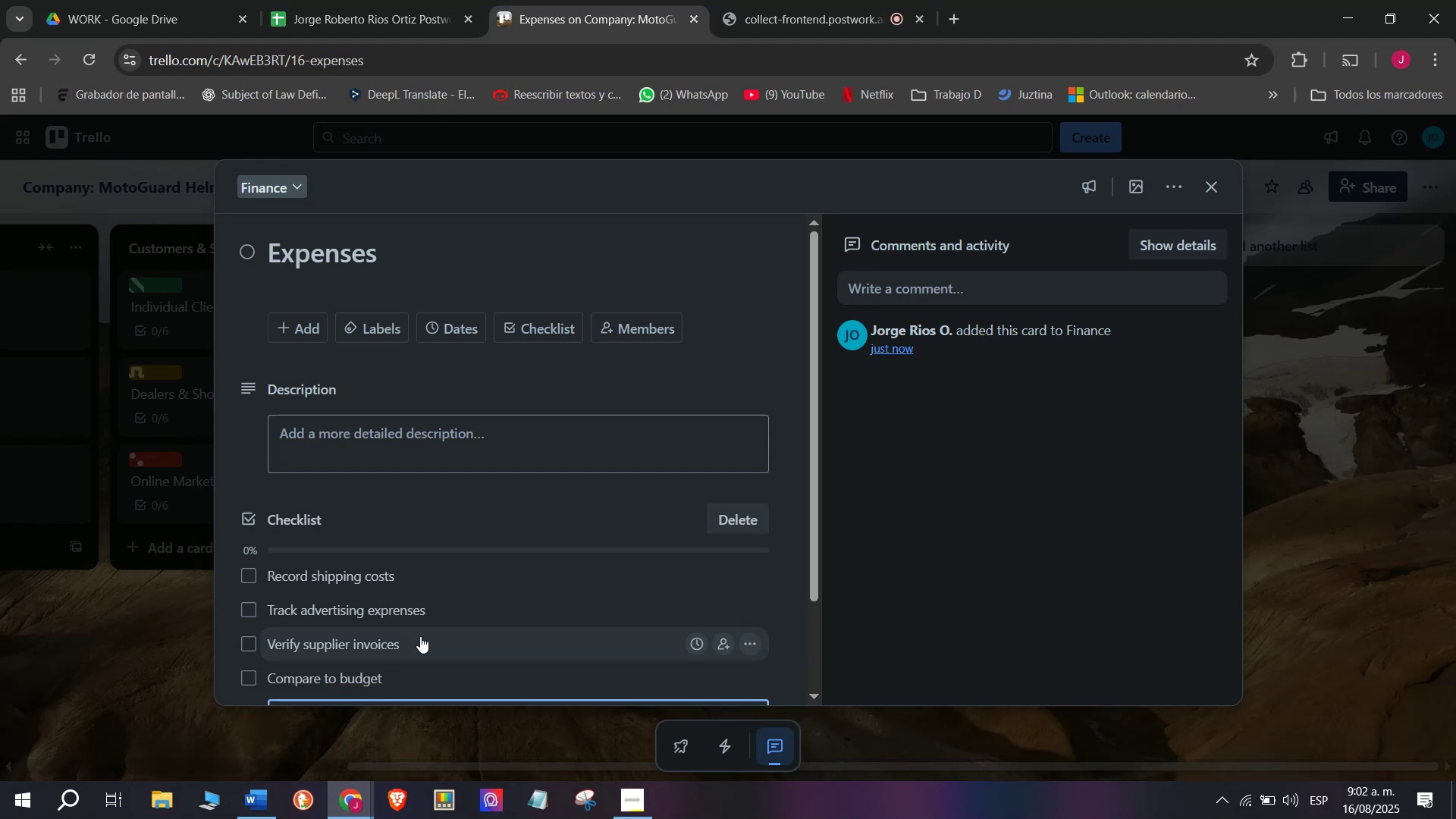 
type(Approve or reject costs)
 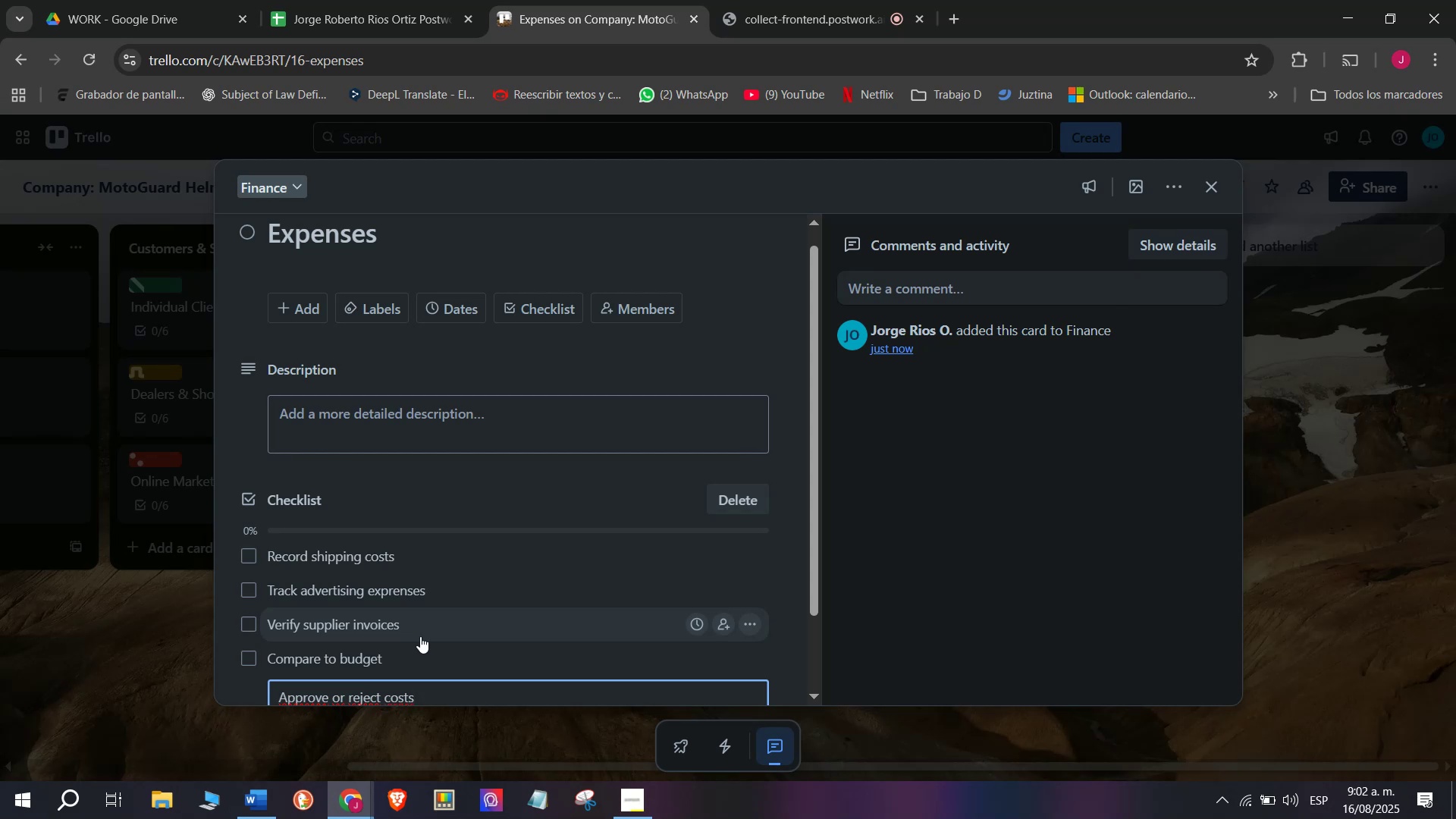 
key(Enter)
 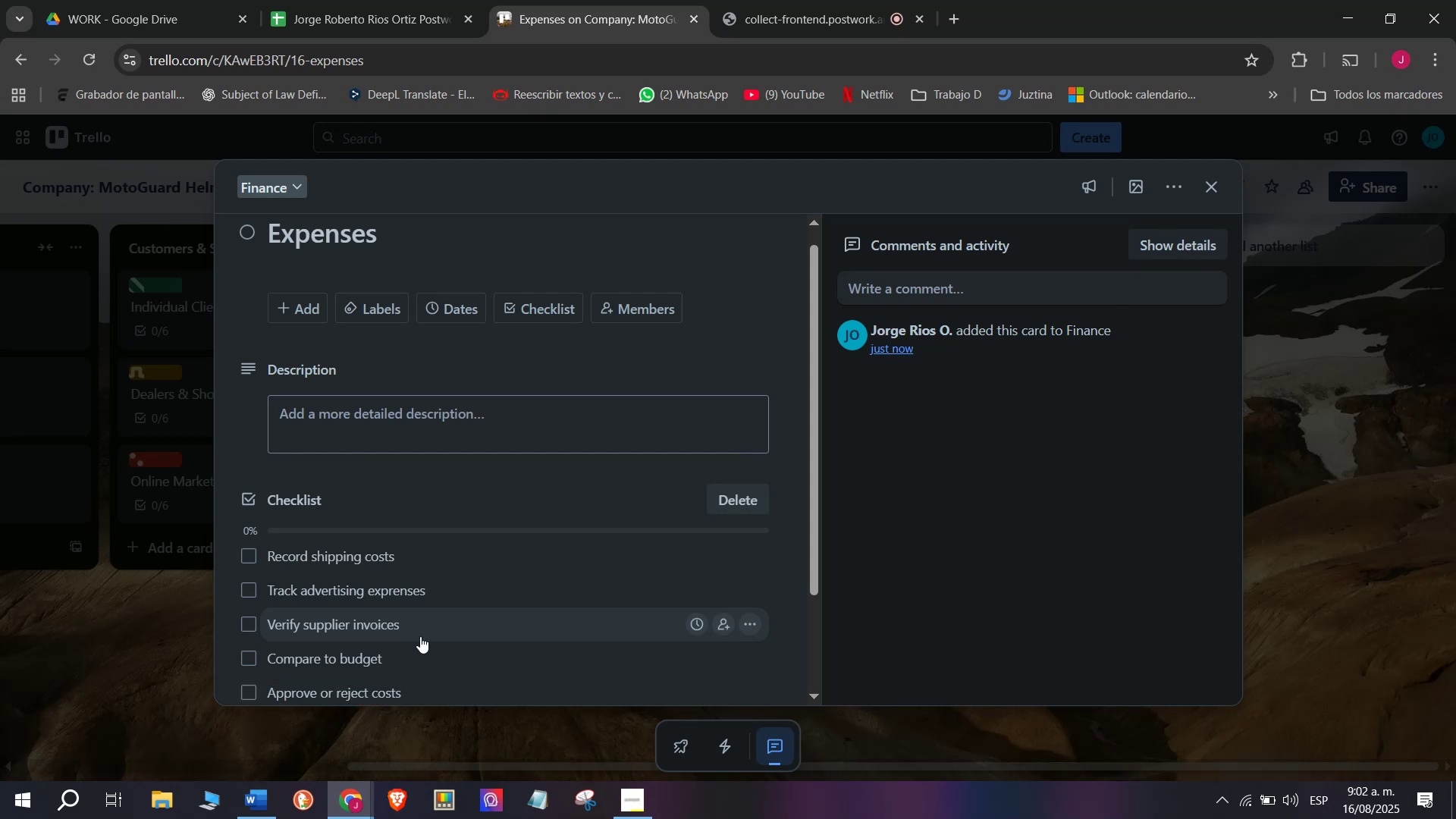 
scroll: coordinate [420, 636], scroll_direction: down, amount: 2.0
 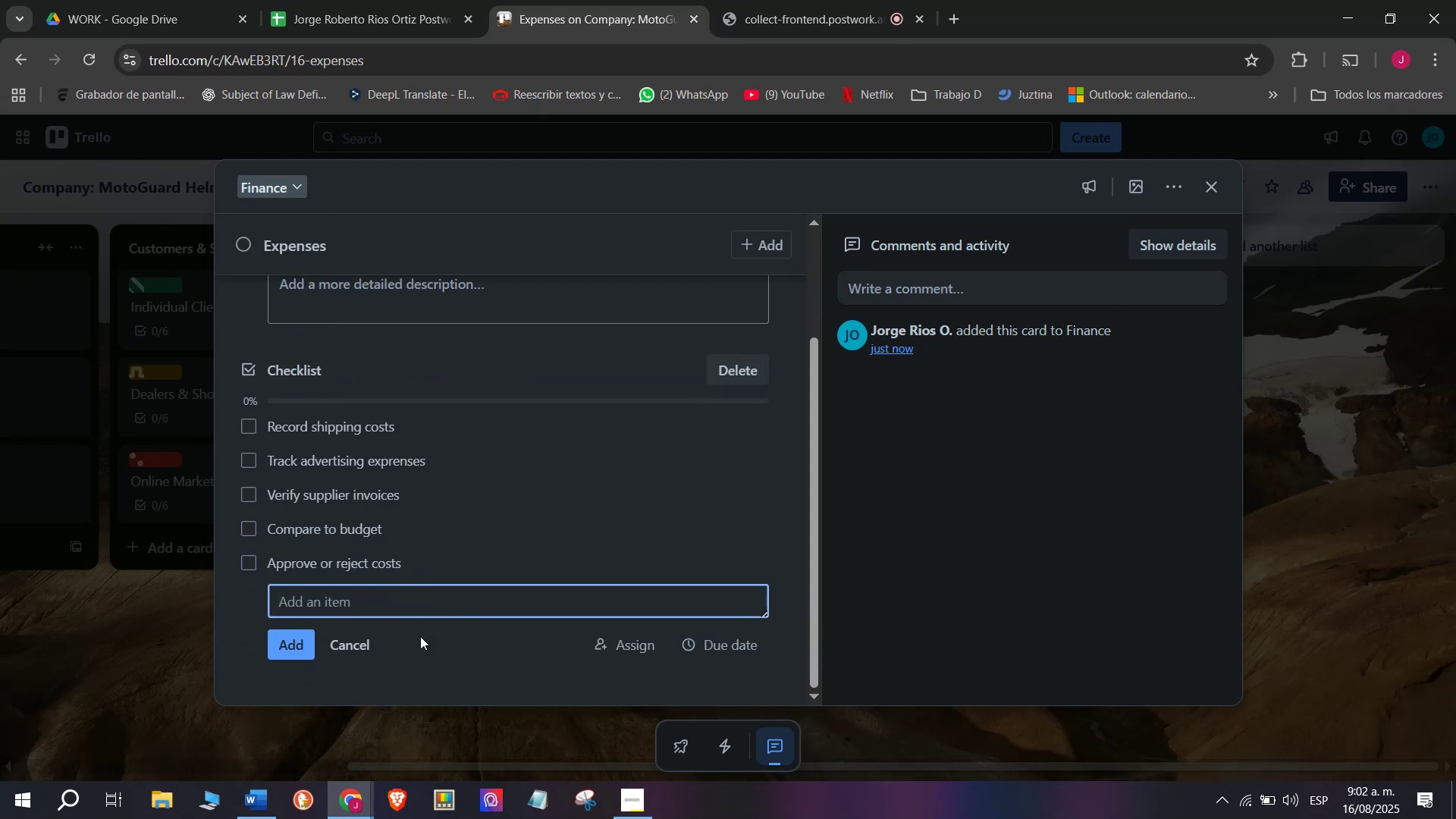 
type(ASrc]]])
key(Backspace)
key(Backspace)
key(Backspace)
key(Backspace)
key(Backspace)
key(Backspace)
type(rchive recips)
key(Backspace)
key(Backspace)
key(Backspace)
type(eipts)
 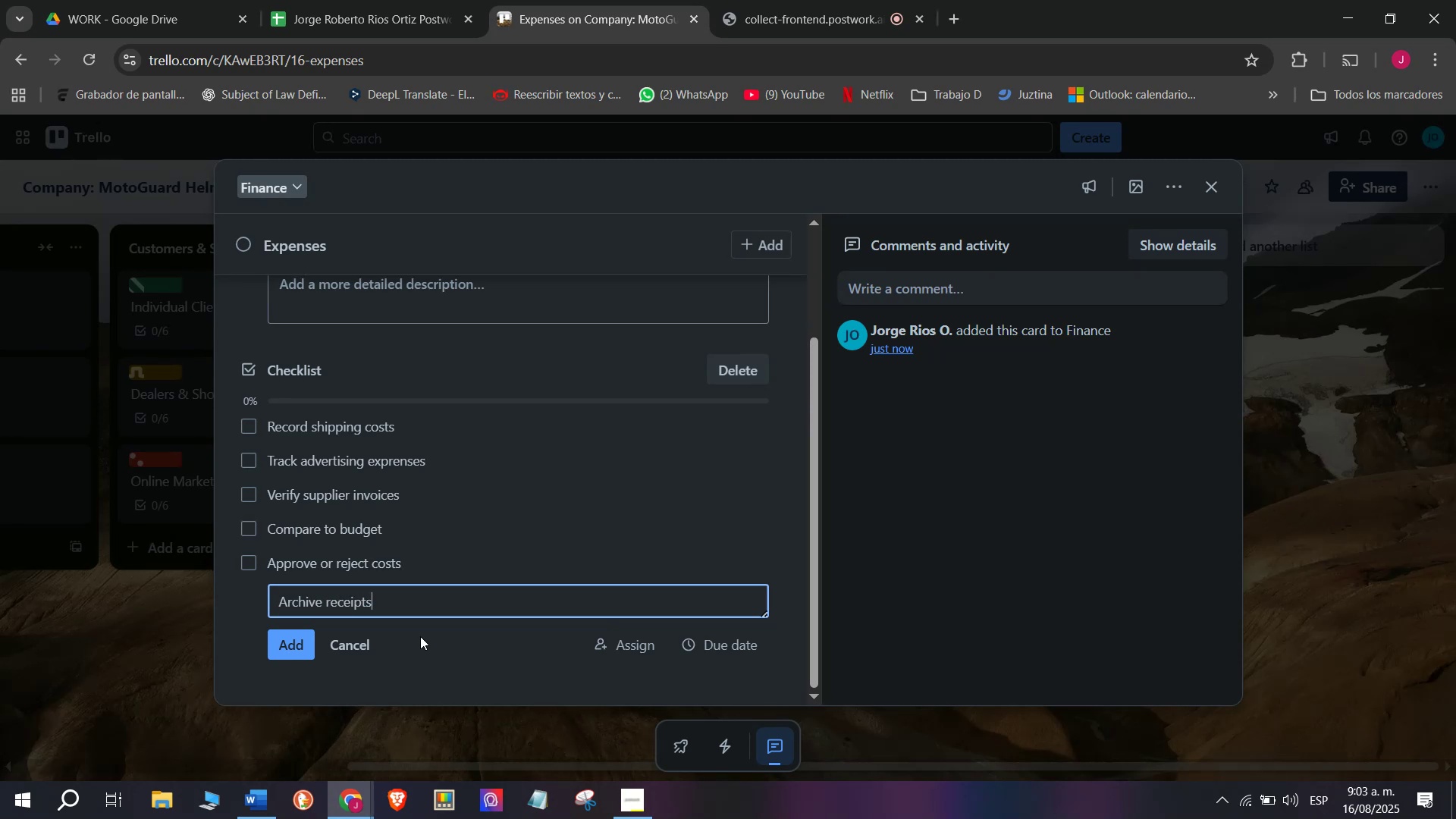 
key(Enter)
 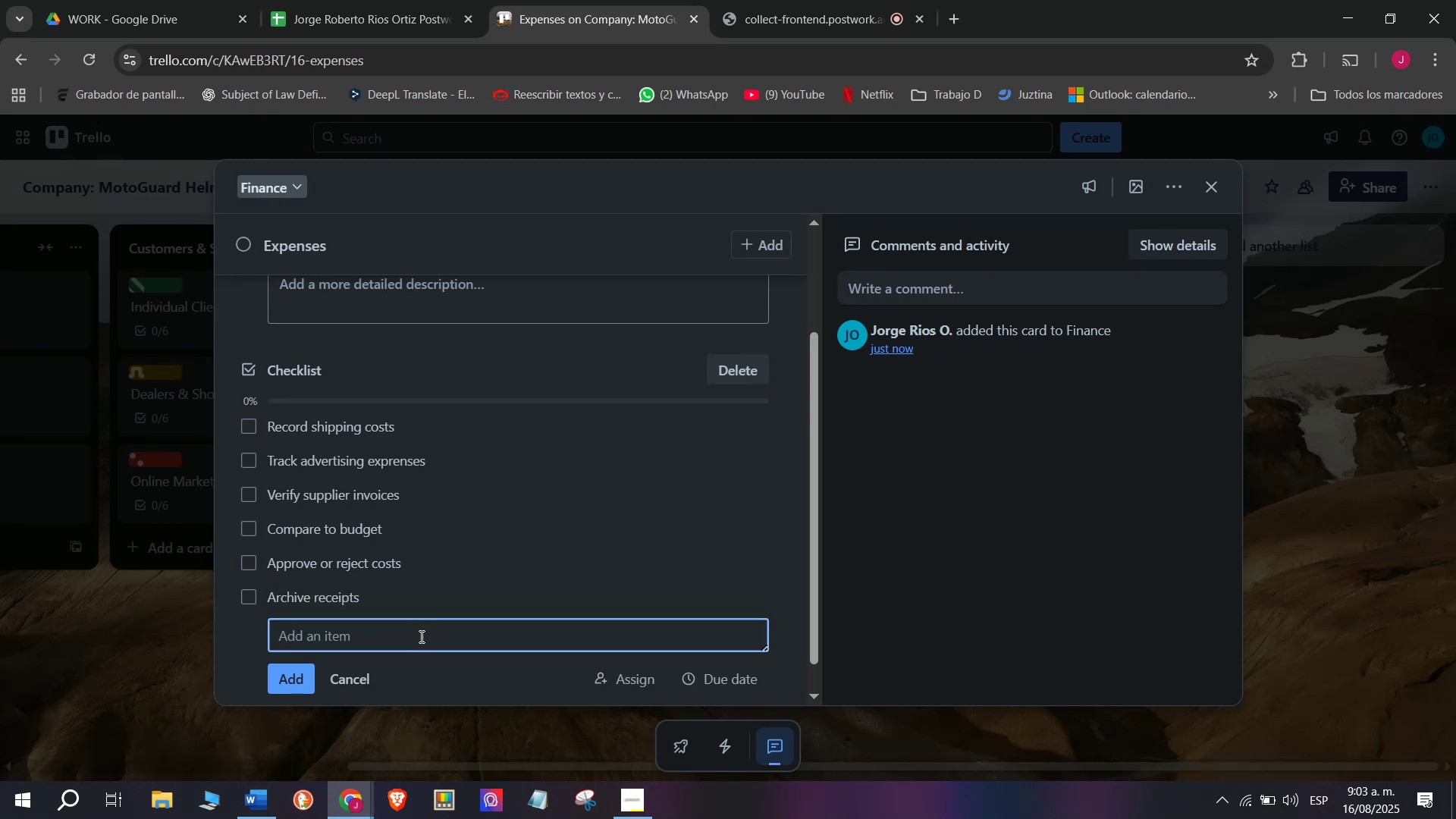 
scroll: coordinate [459, 467], scroll_direction: up, amount: 6.0
 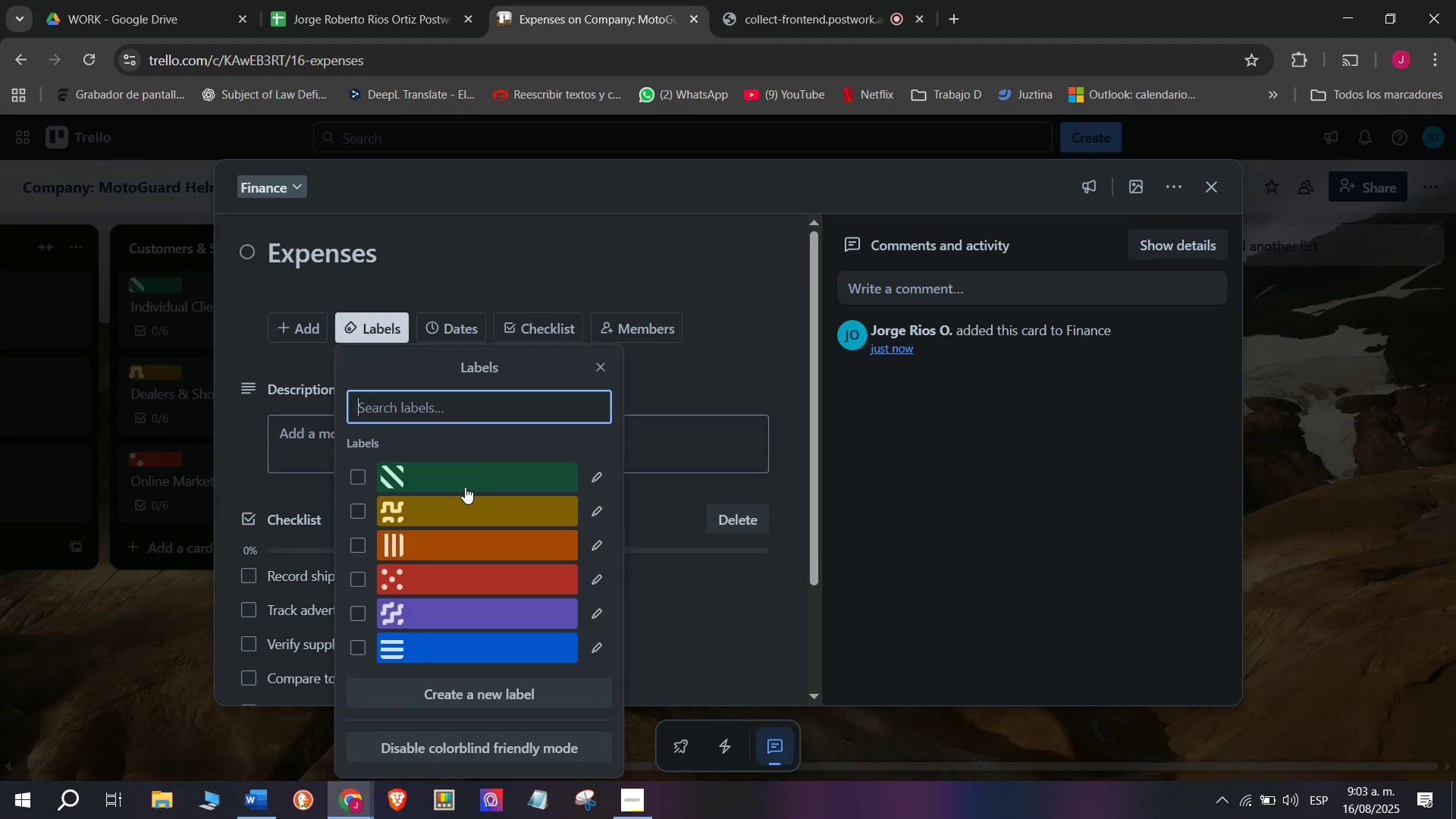 
left_click([466, 511])
 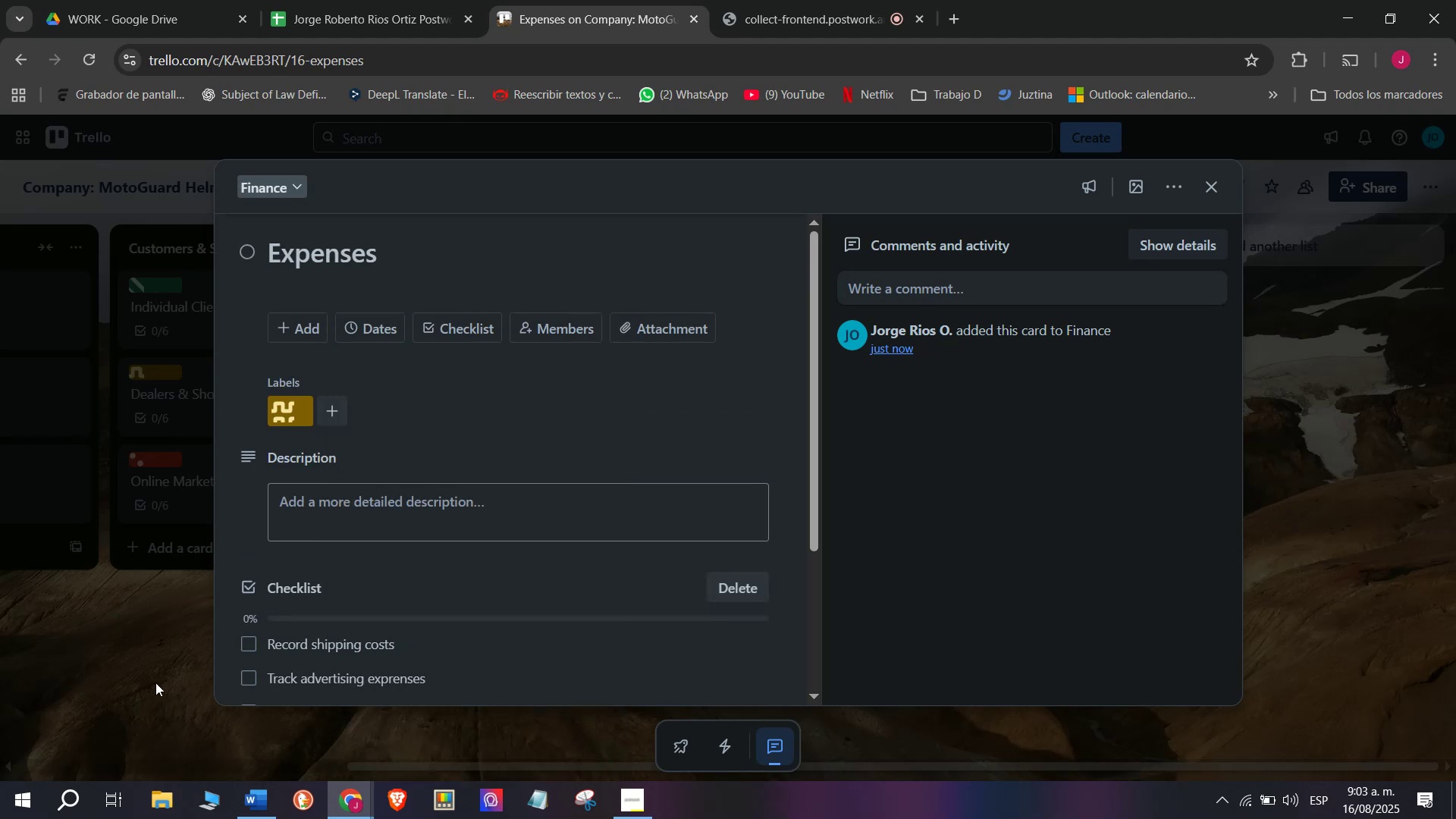 
left_click([155, 682])
 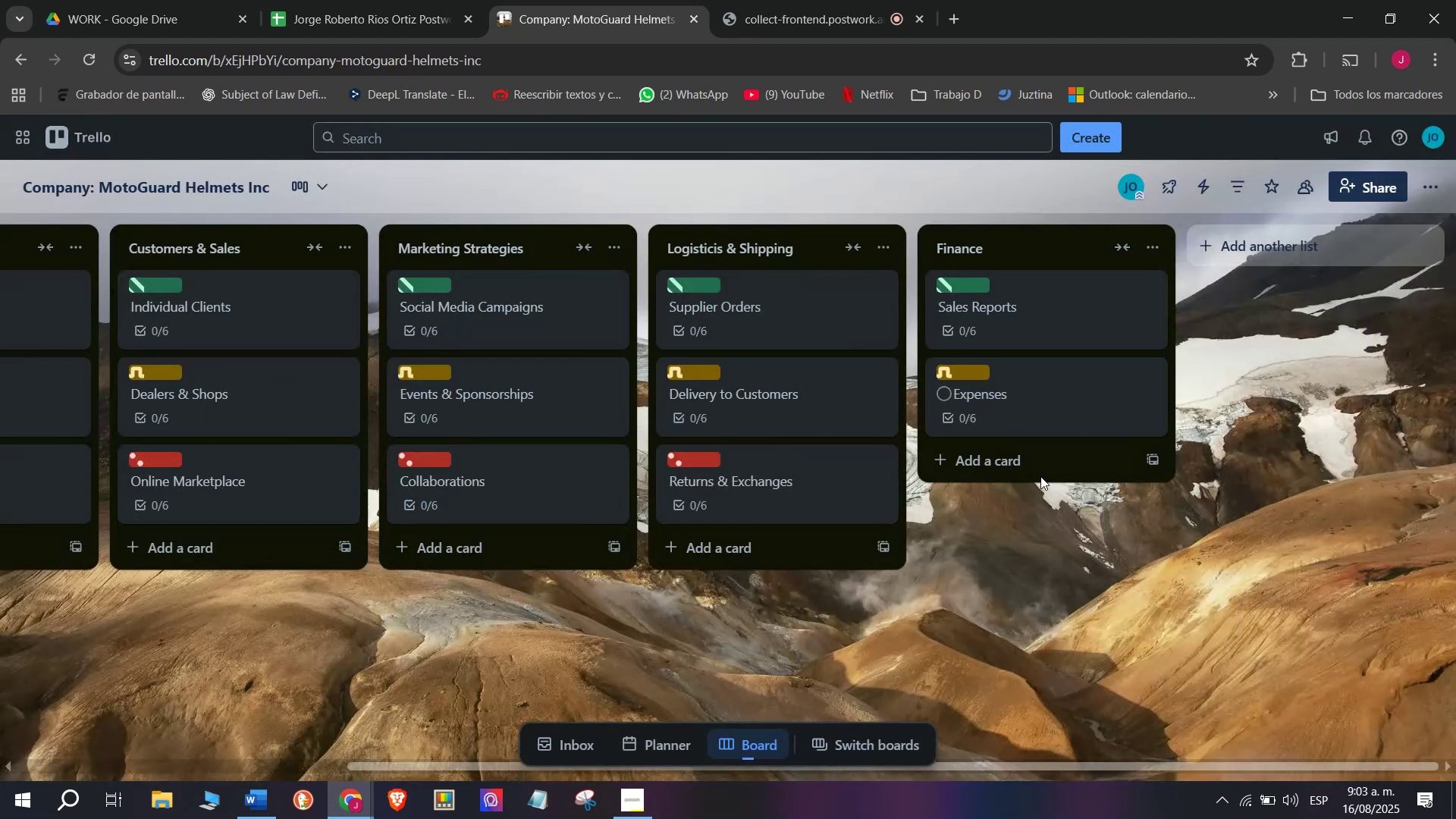 
left_click_drag(start_coordinate=[1038, 465], to_coordinate=[1034, 463])
 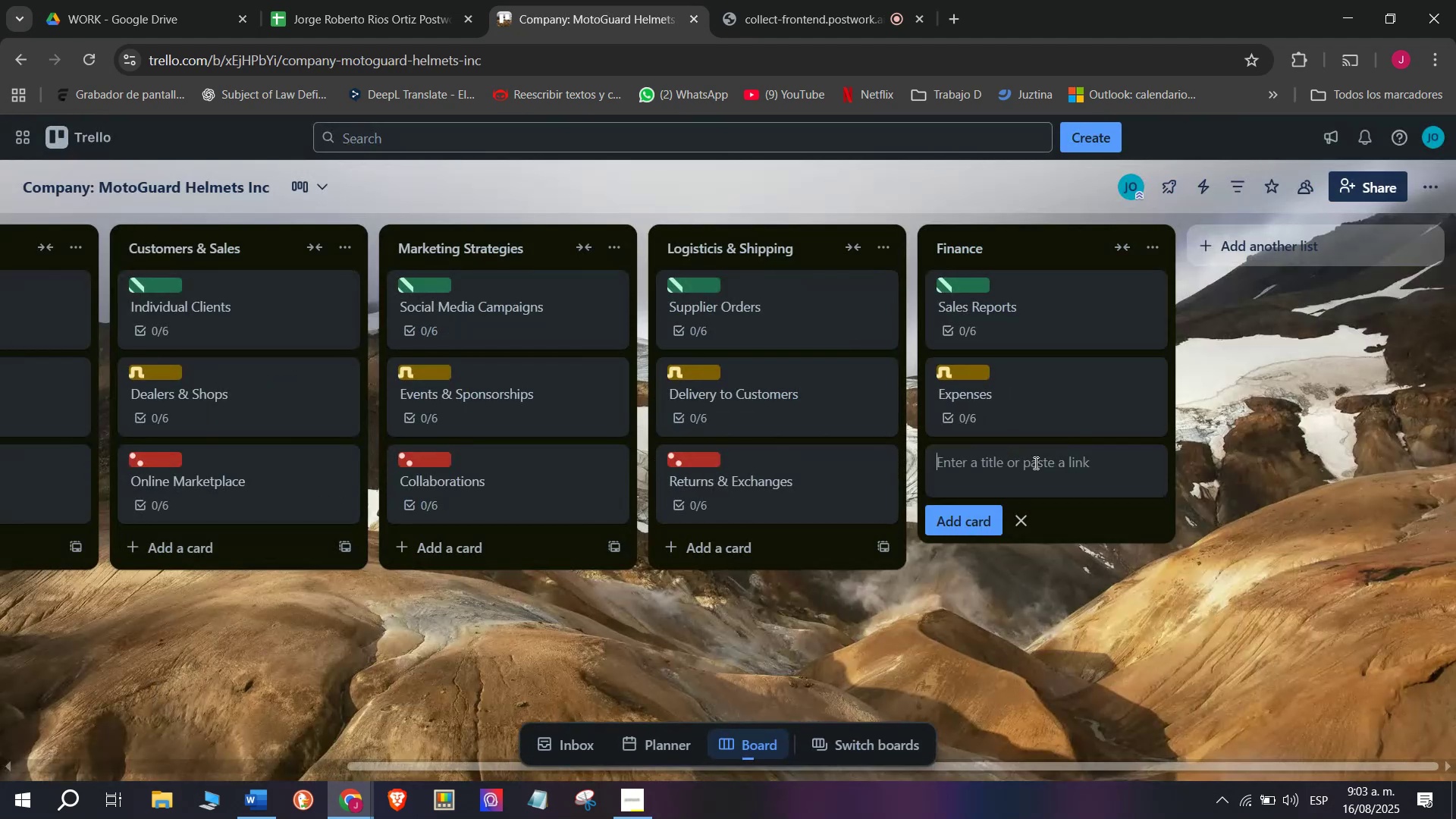 
left_click([1034, 463])
 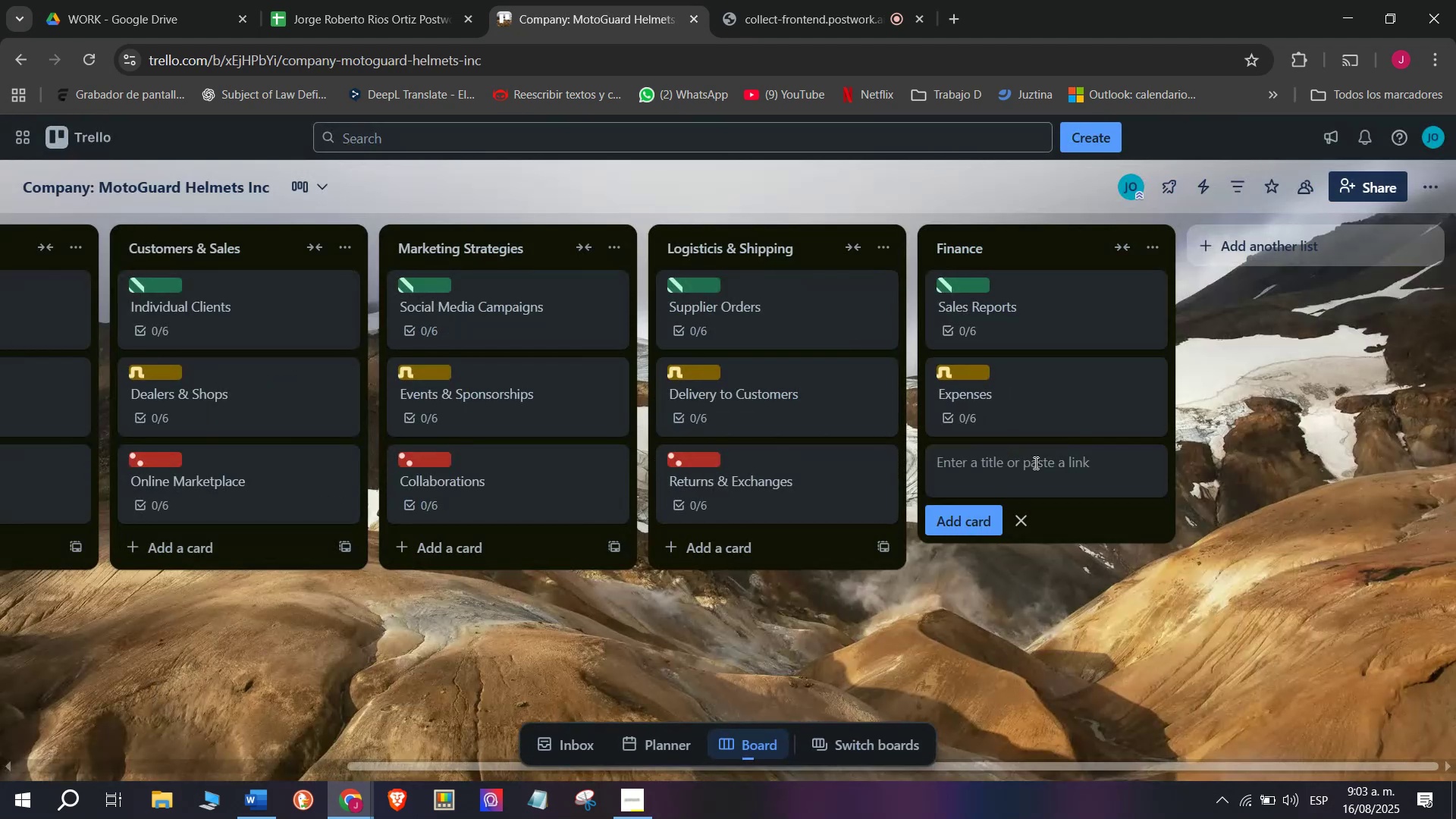 
type(Payroll )
 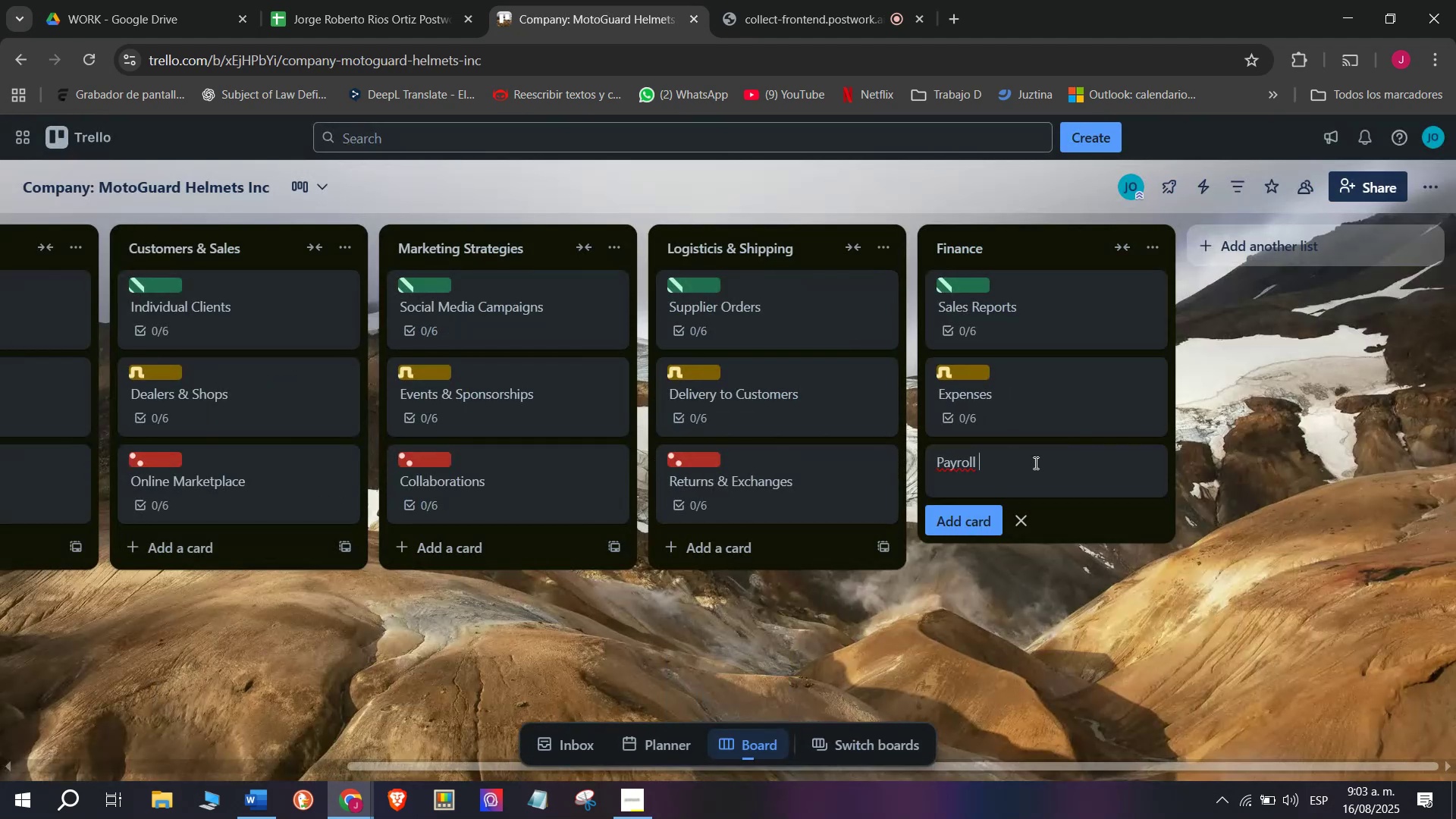 
key(Enter)
 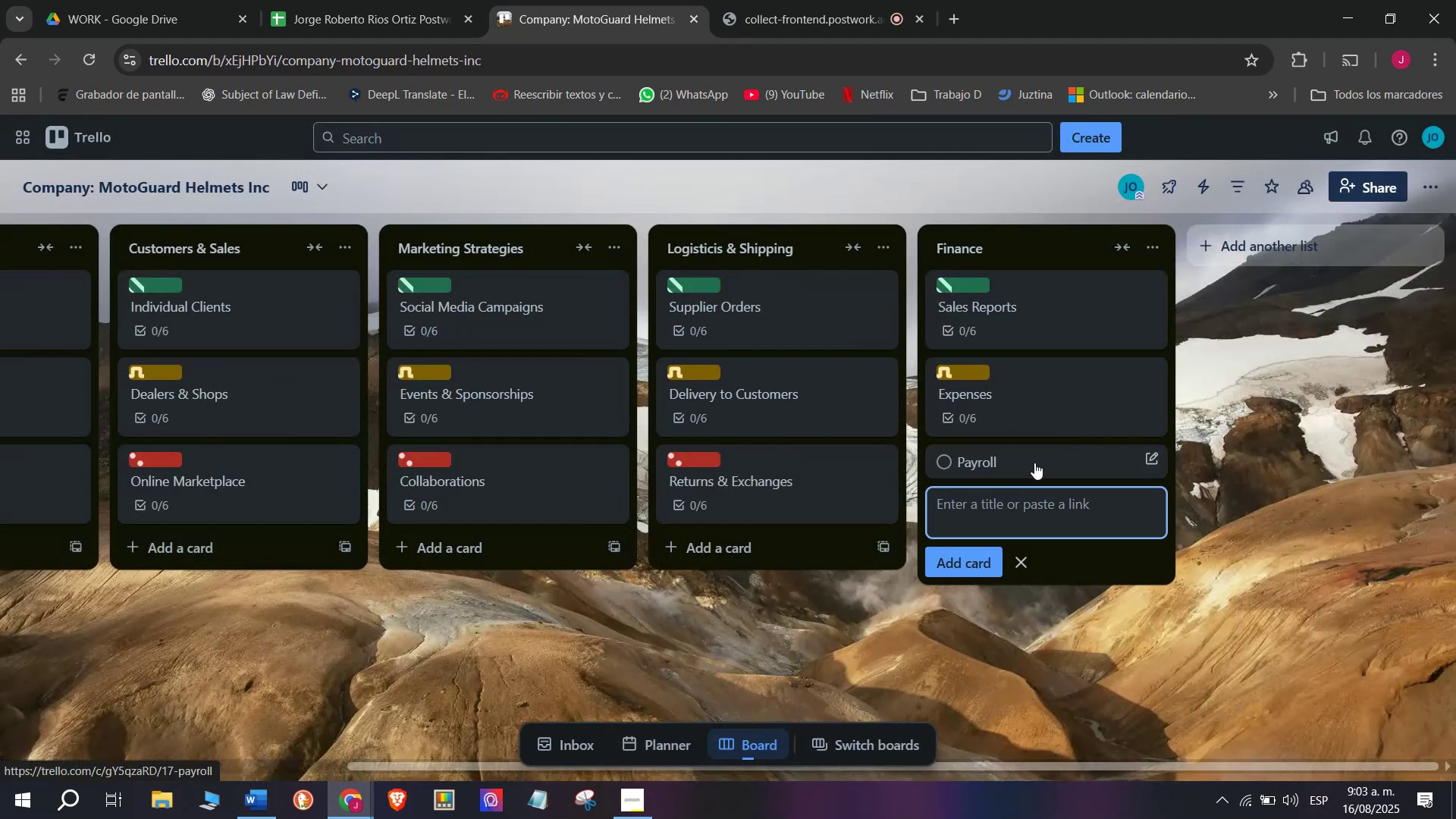 
left_click([1034, 463])
 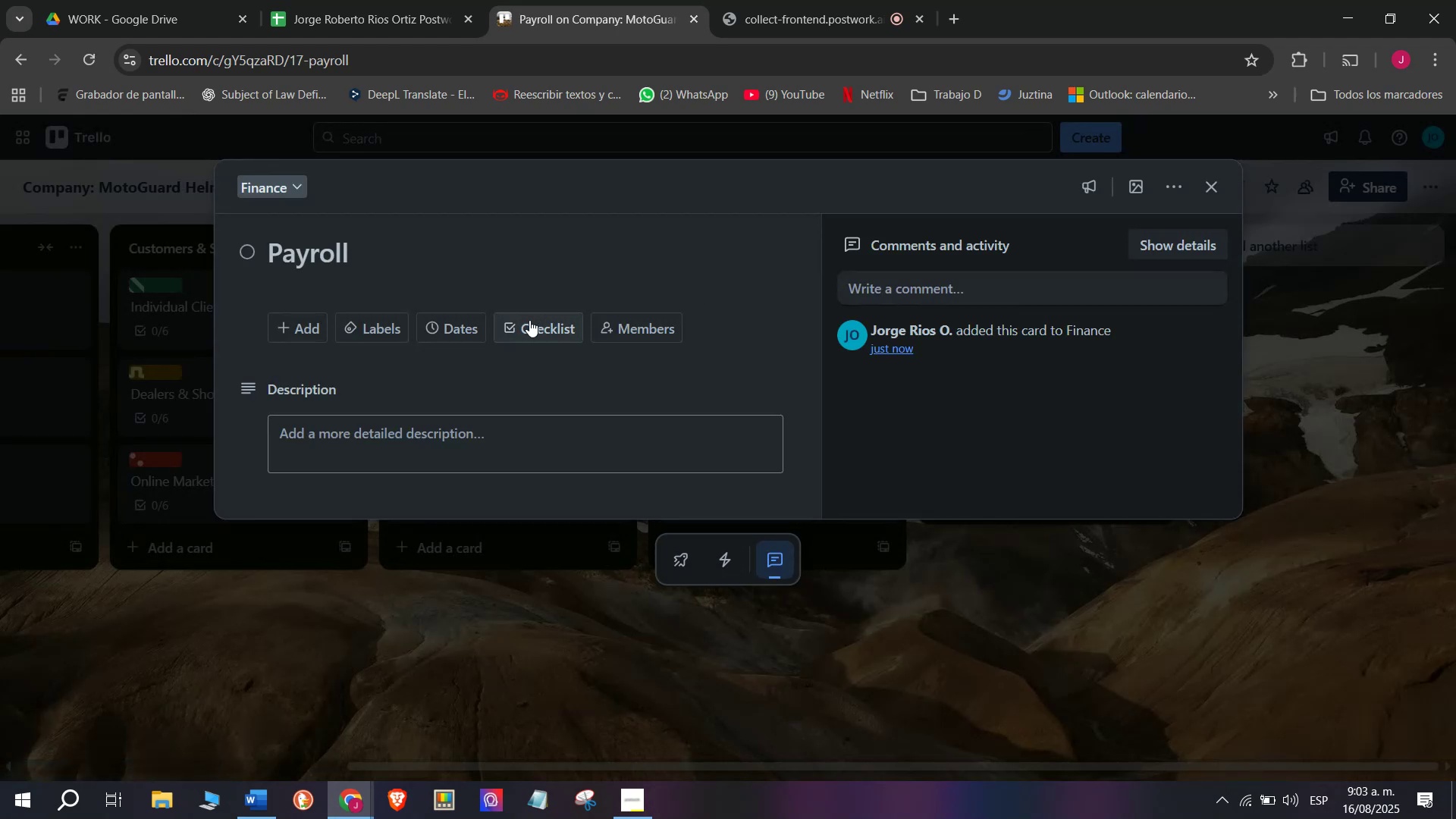 
left_click([530, 321])
 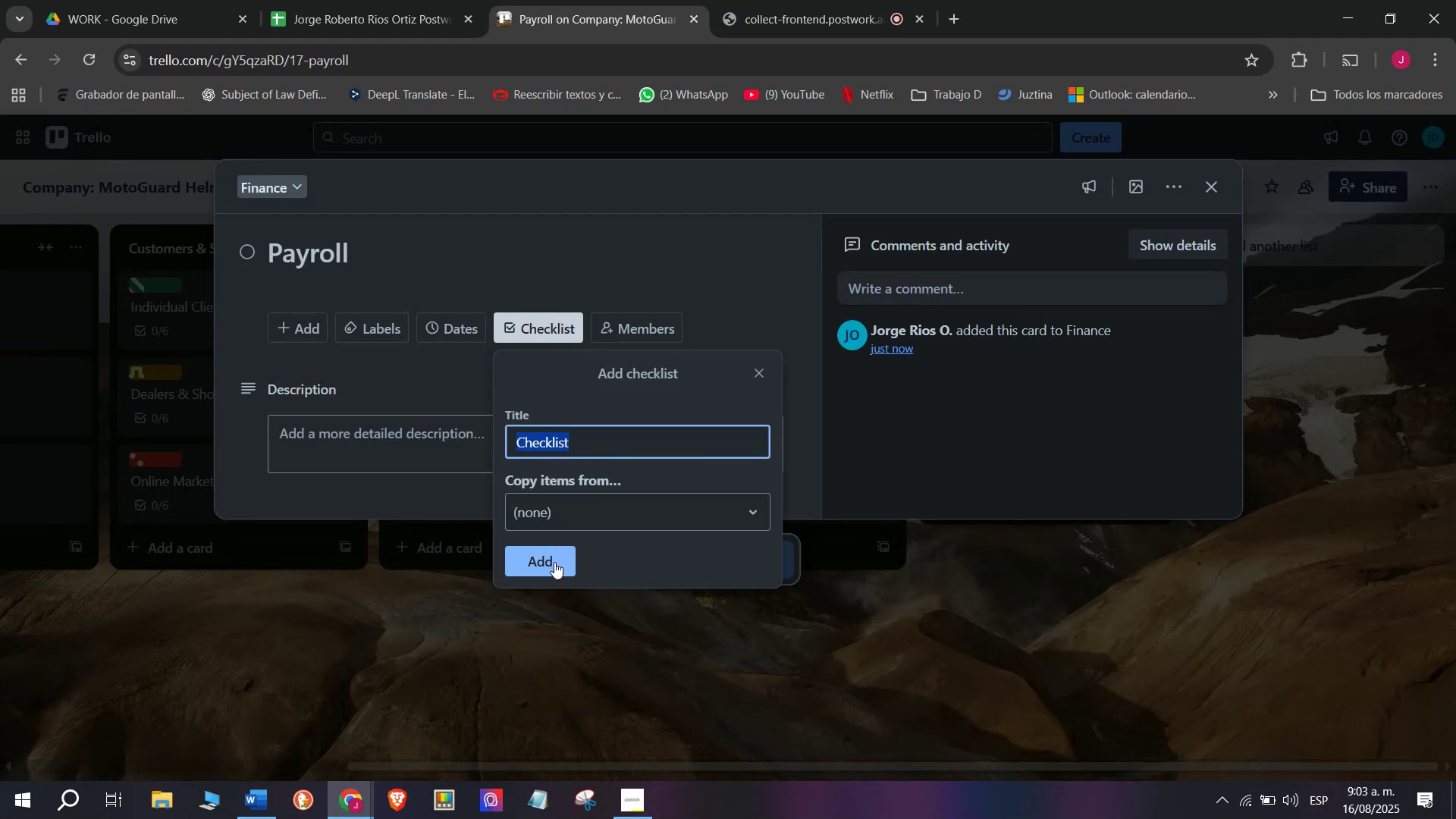 
left_click([545, 550])
 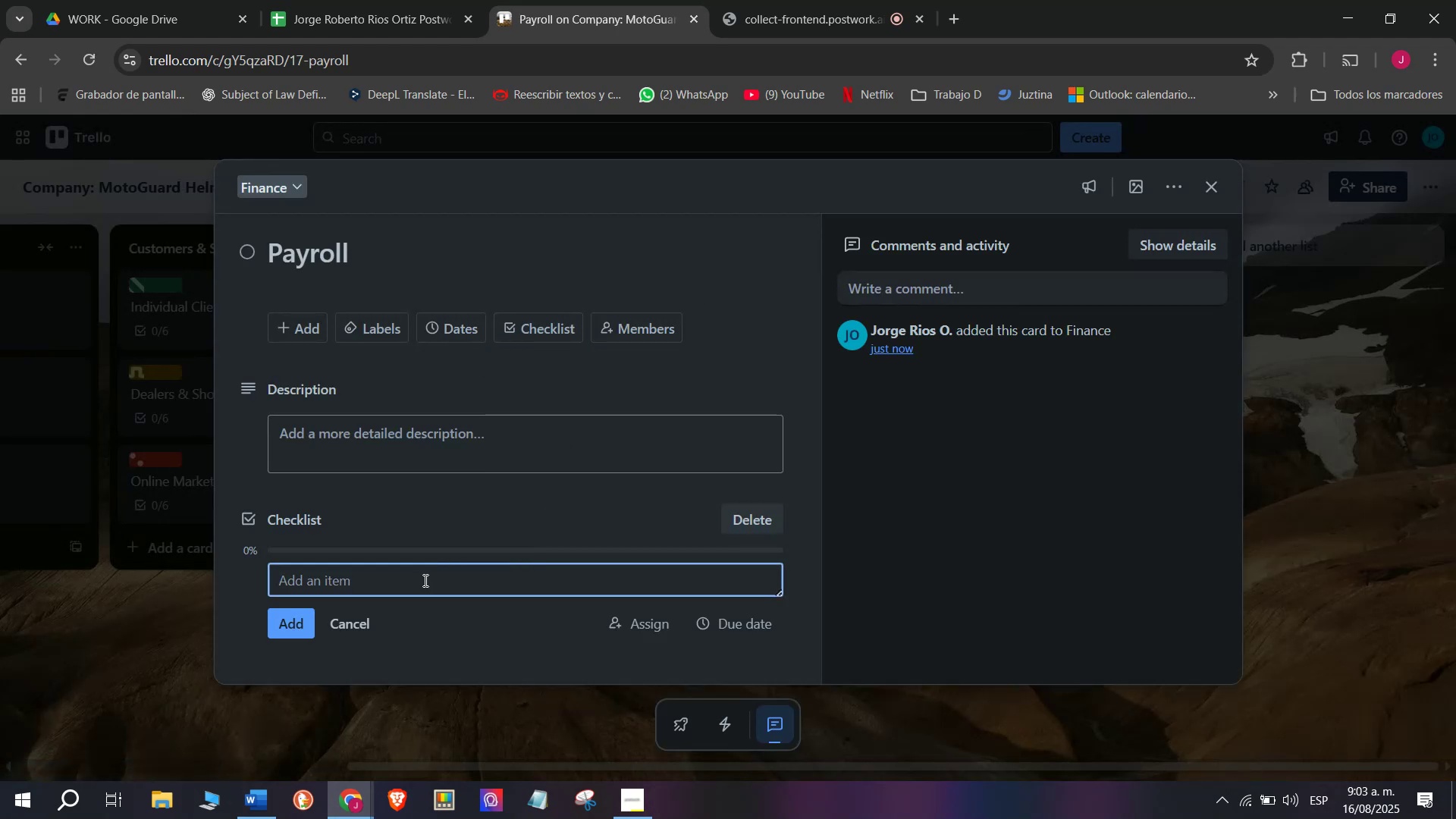 
scroll: coordinate [419, 582], scroll_direction: down, amount: 3.0
 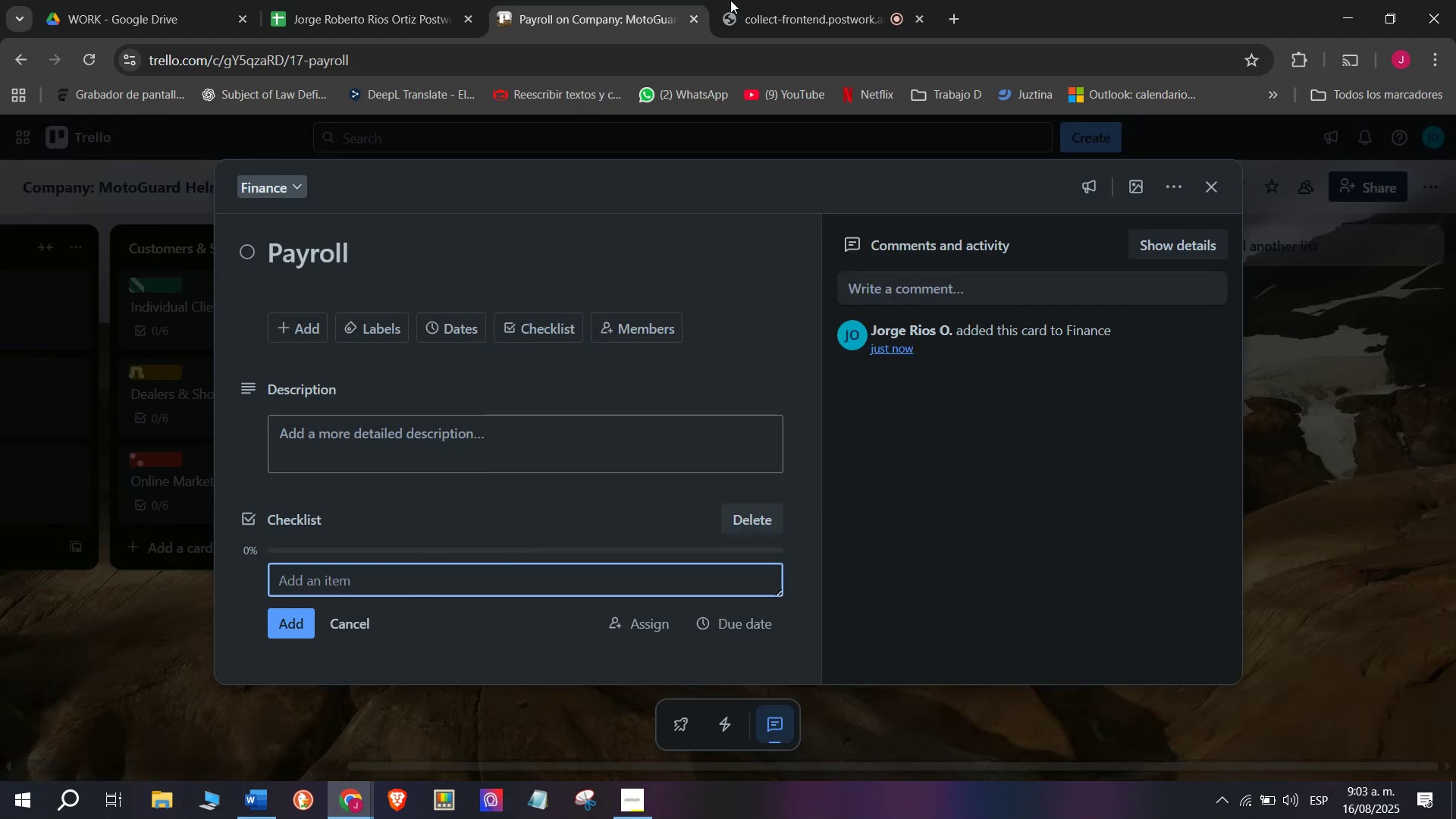 
left_click([748, 0])
 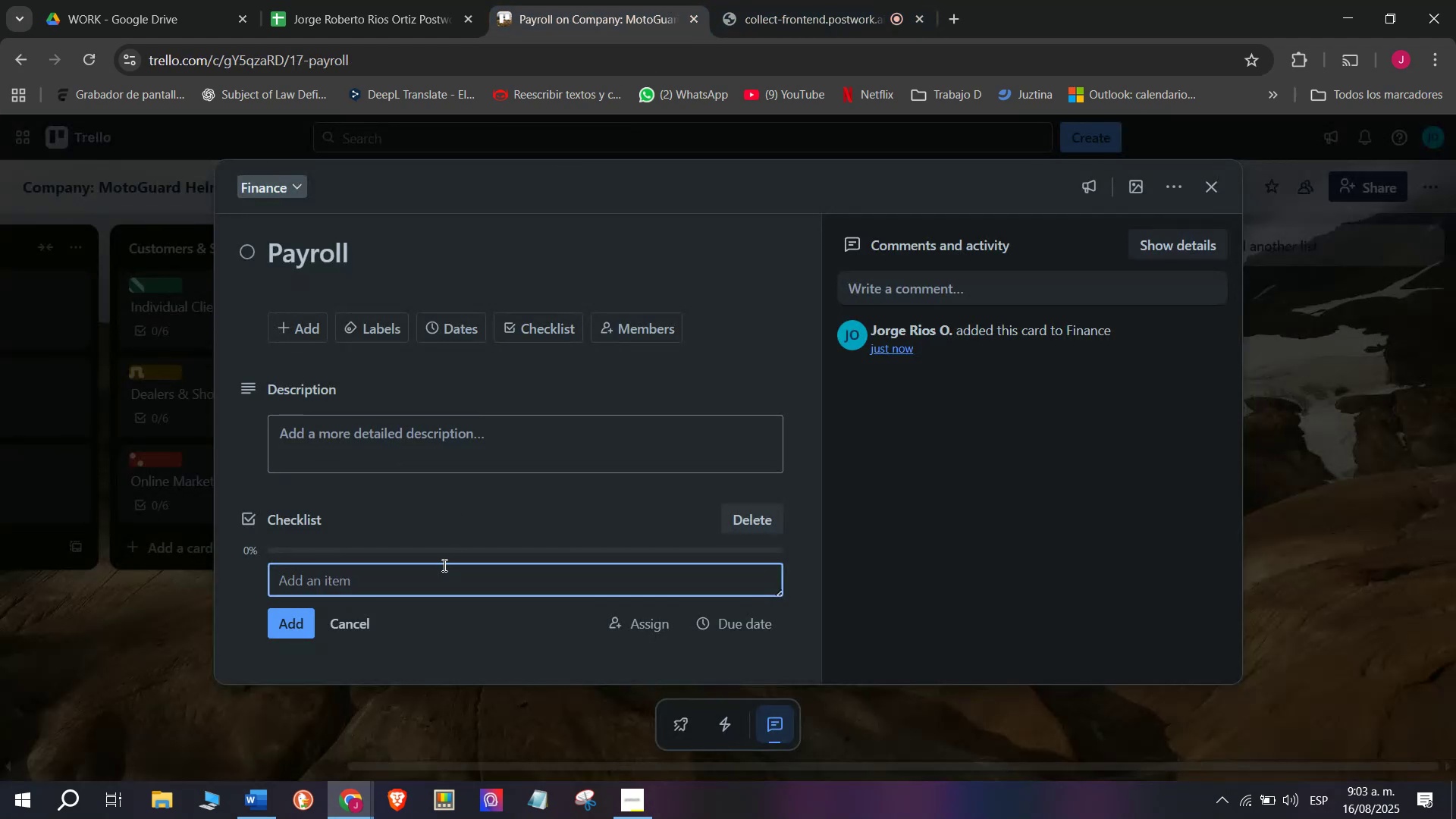 
left_click([437, 576])
 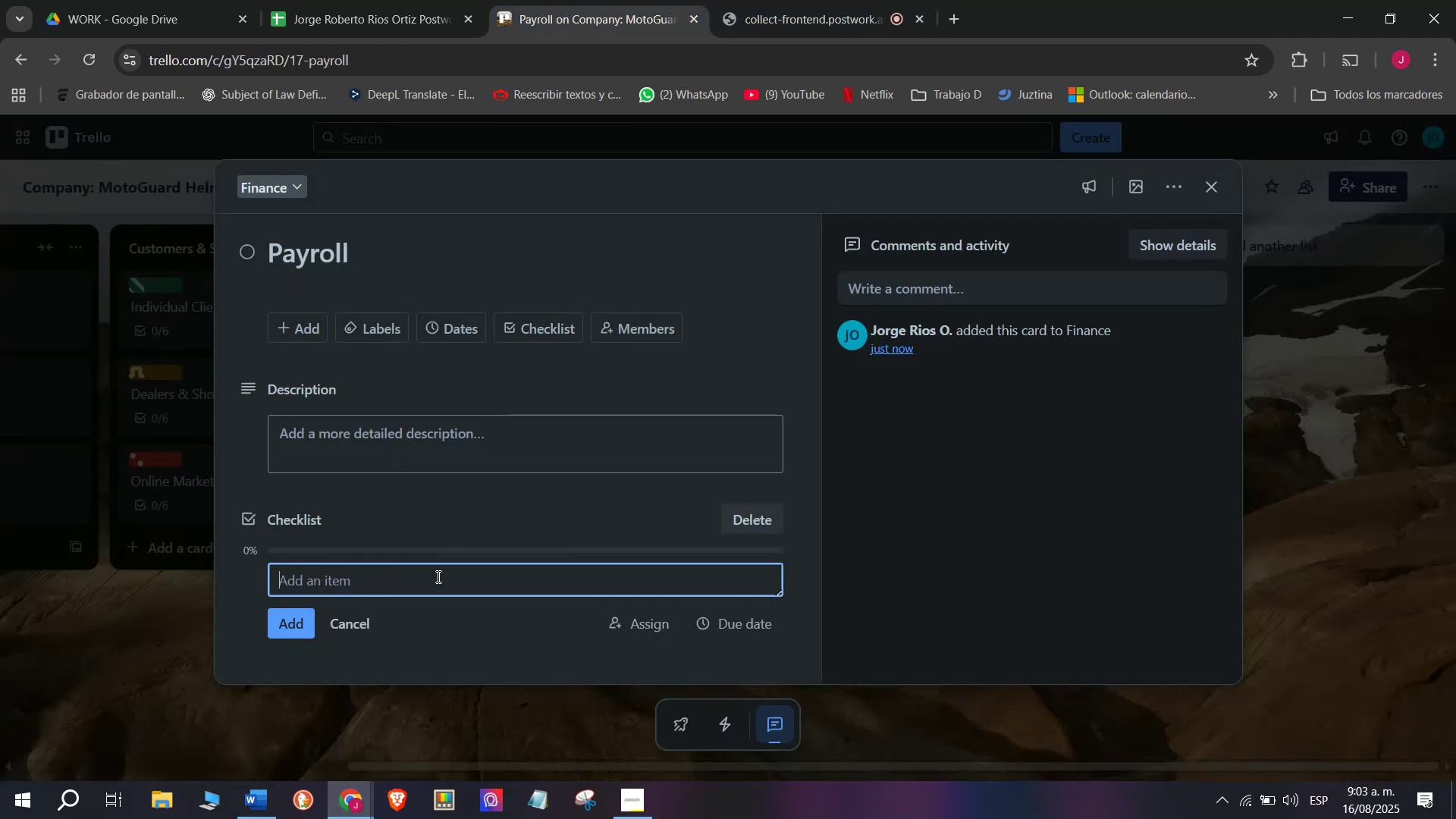 
type(Calcu)
key(Backspace)
type(ulate)
 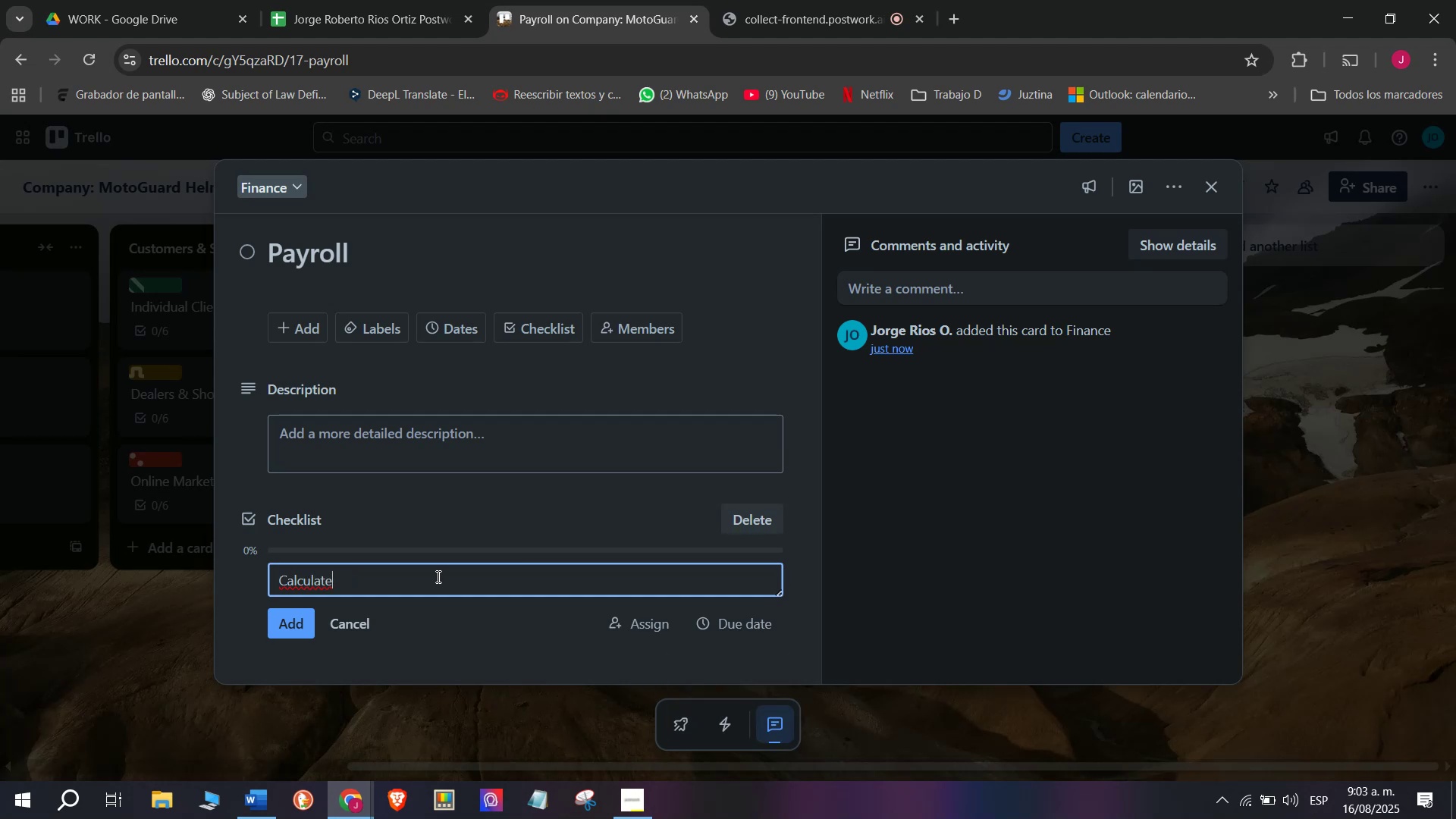 
wait(6.24)
 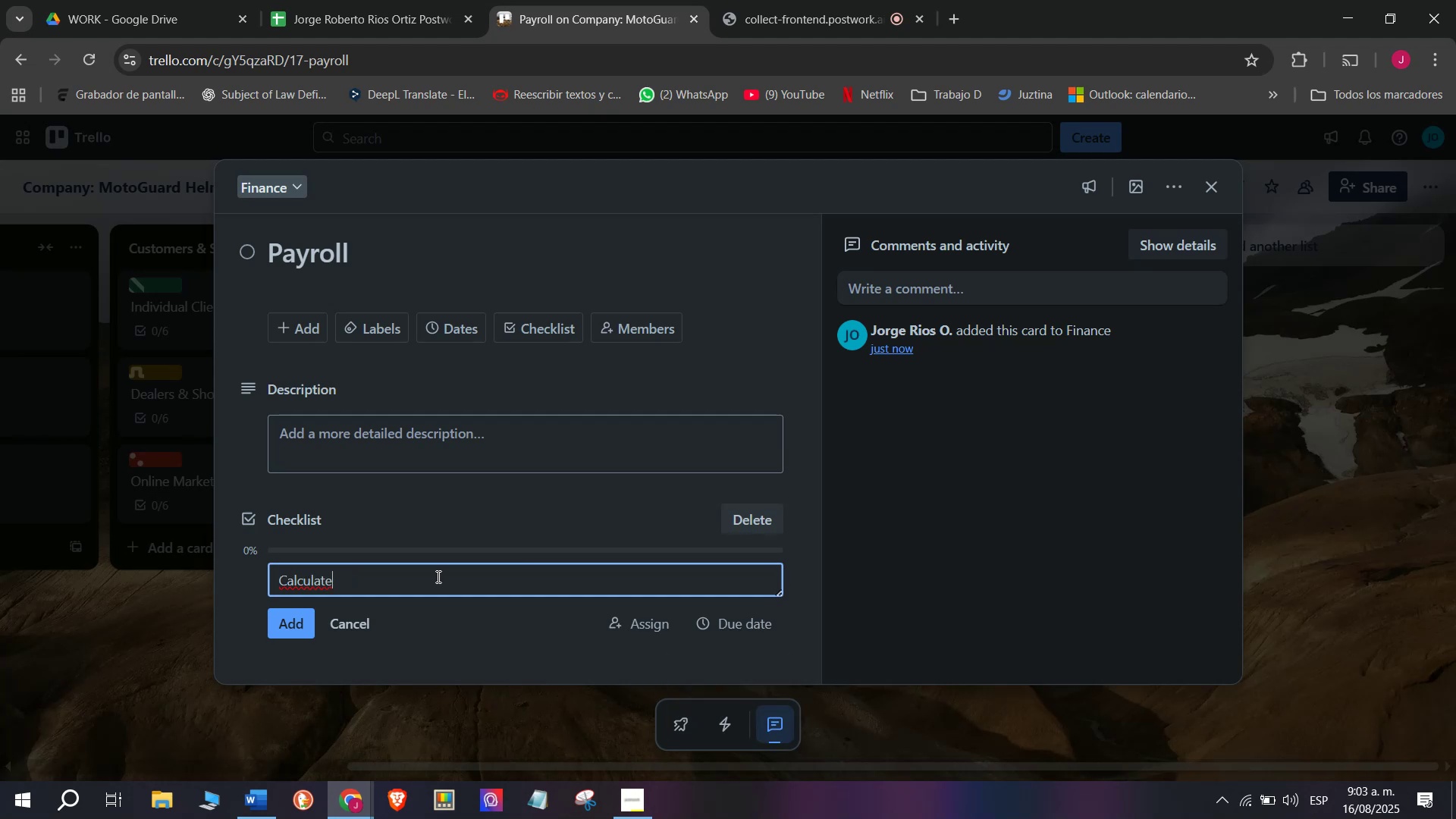 
type( salaries)
 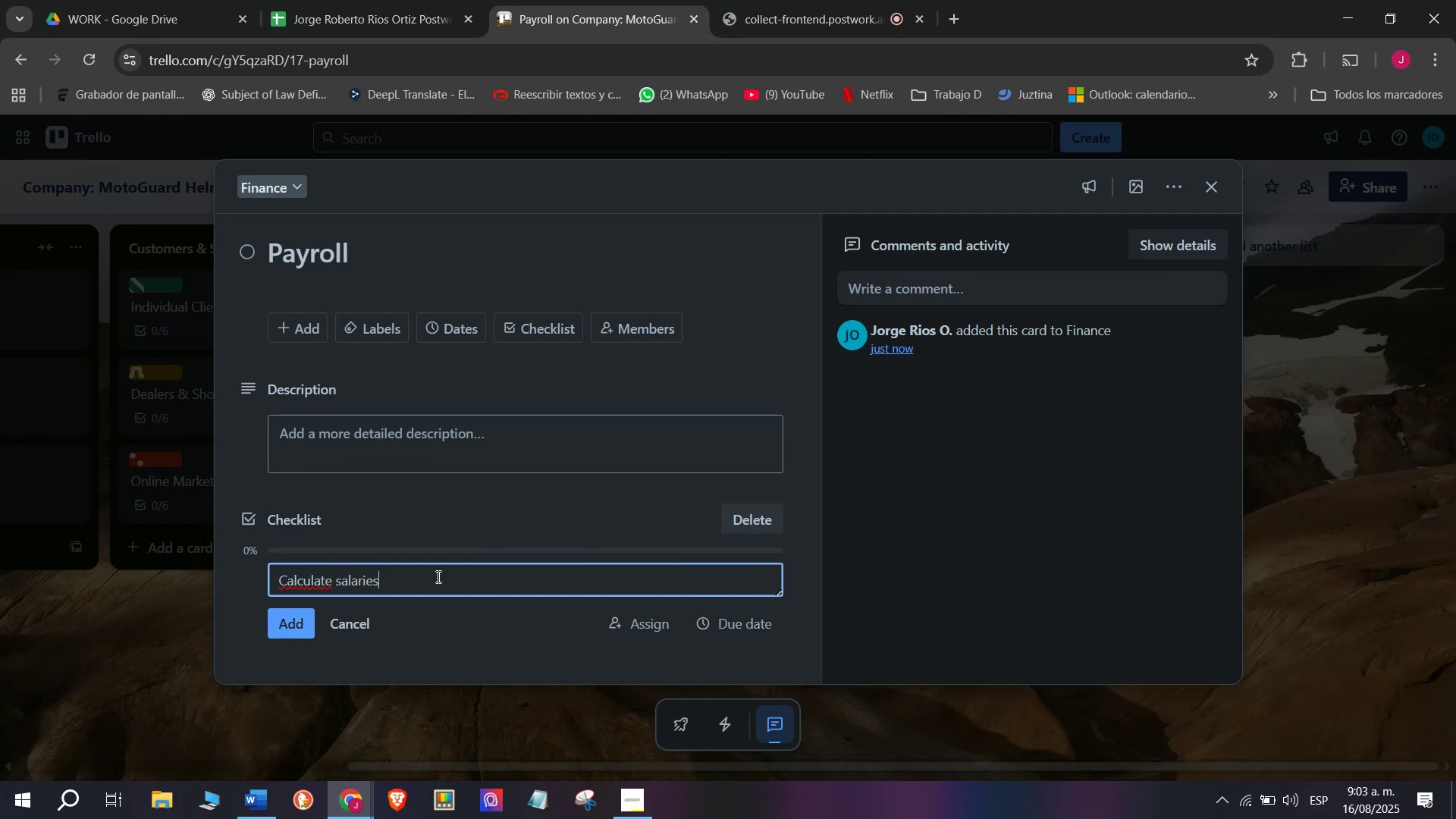 
key(Enter)
 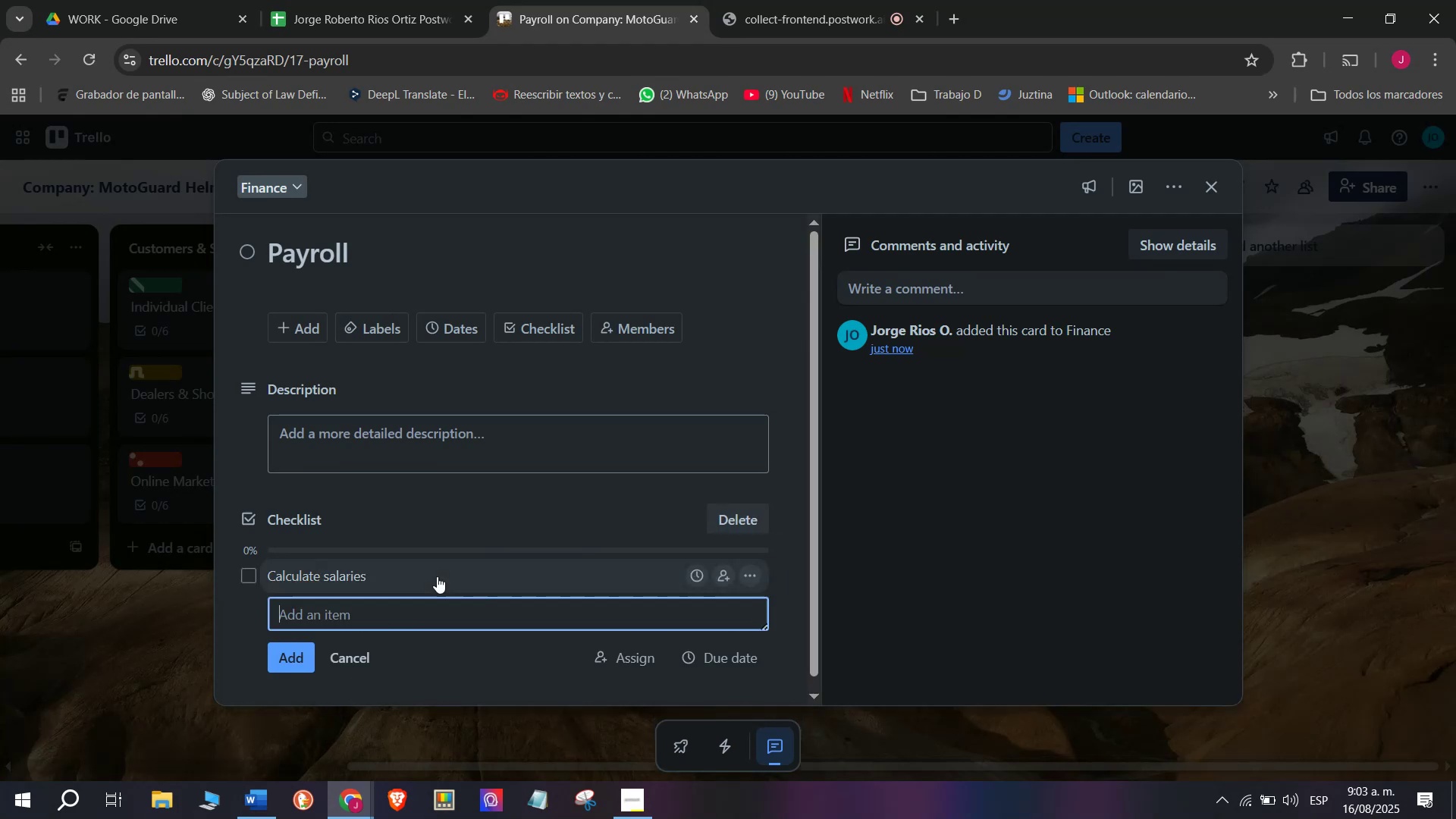 
type(Da)
key(Backspace)
type(3ed)
key(Backspace)
key(Backspace)
key(Backspace)
type(educt tac)
key(Backspace)
type(xes )
 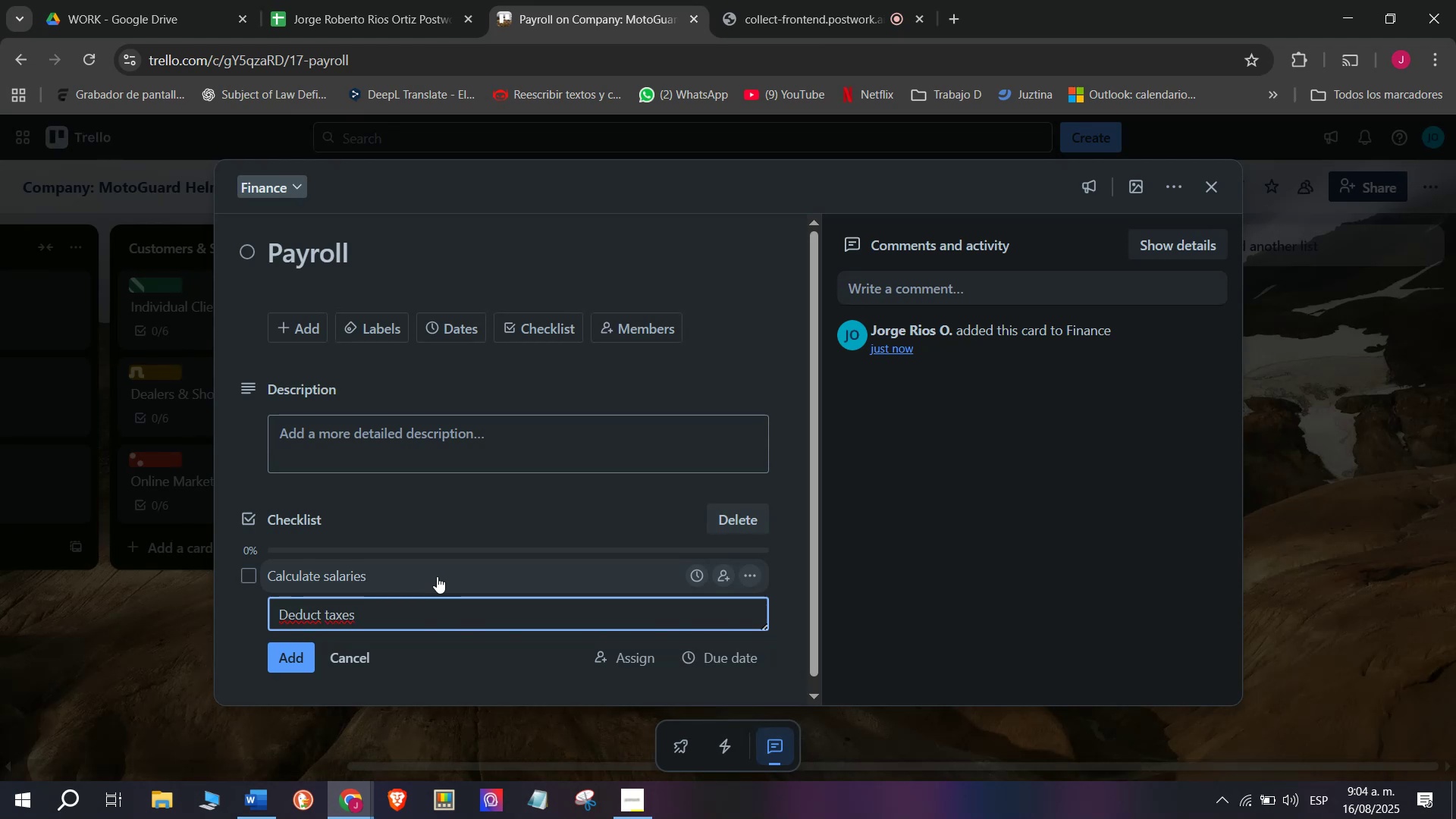 
key(Enter)
 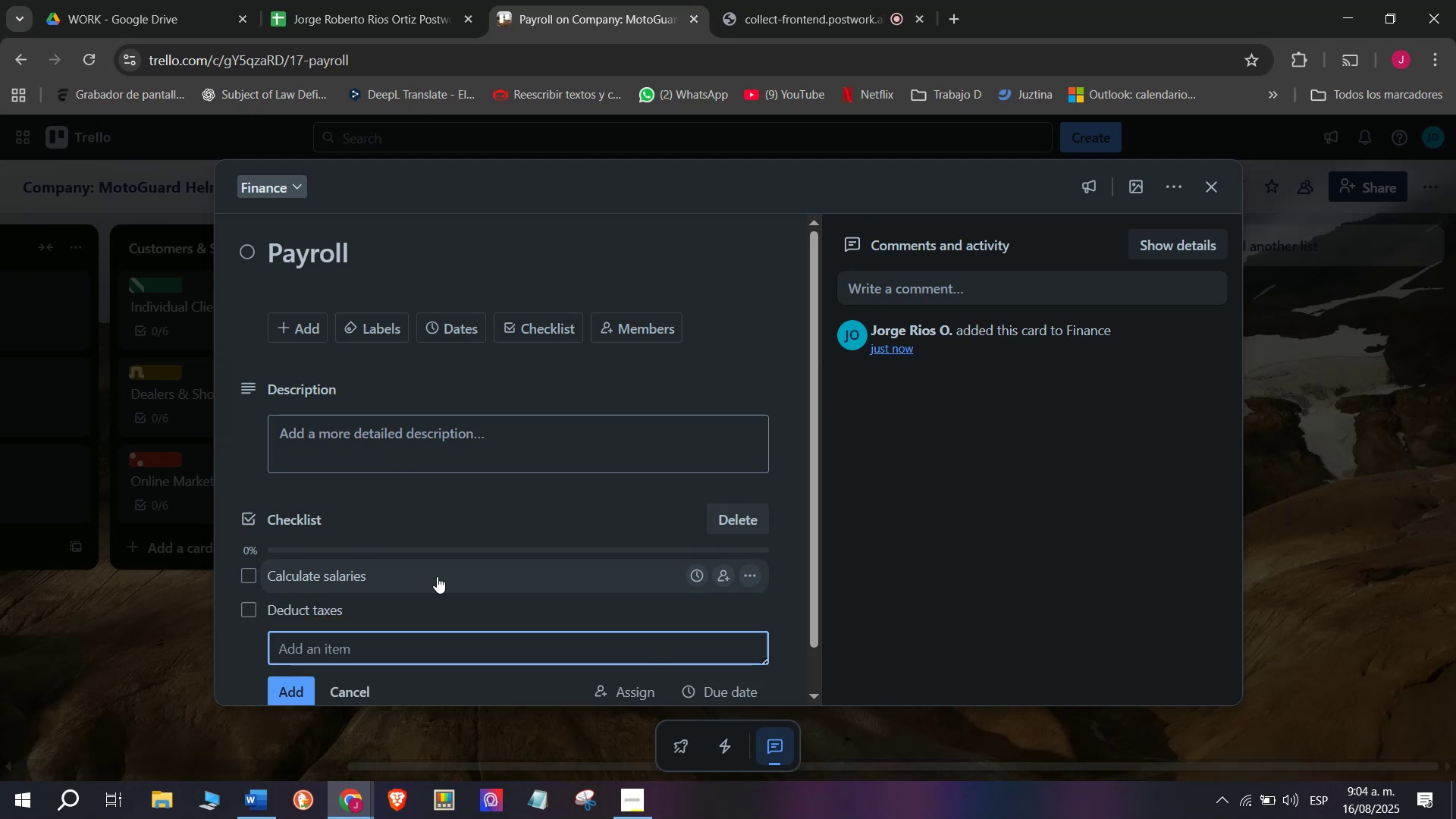 
type(IO)
key(Backspace)
key(Backspace)
type(Issue payments)
 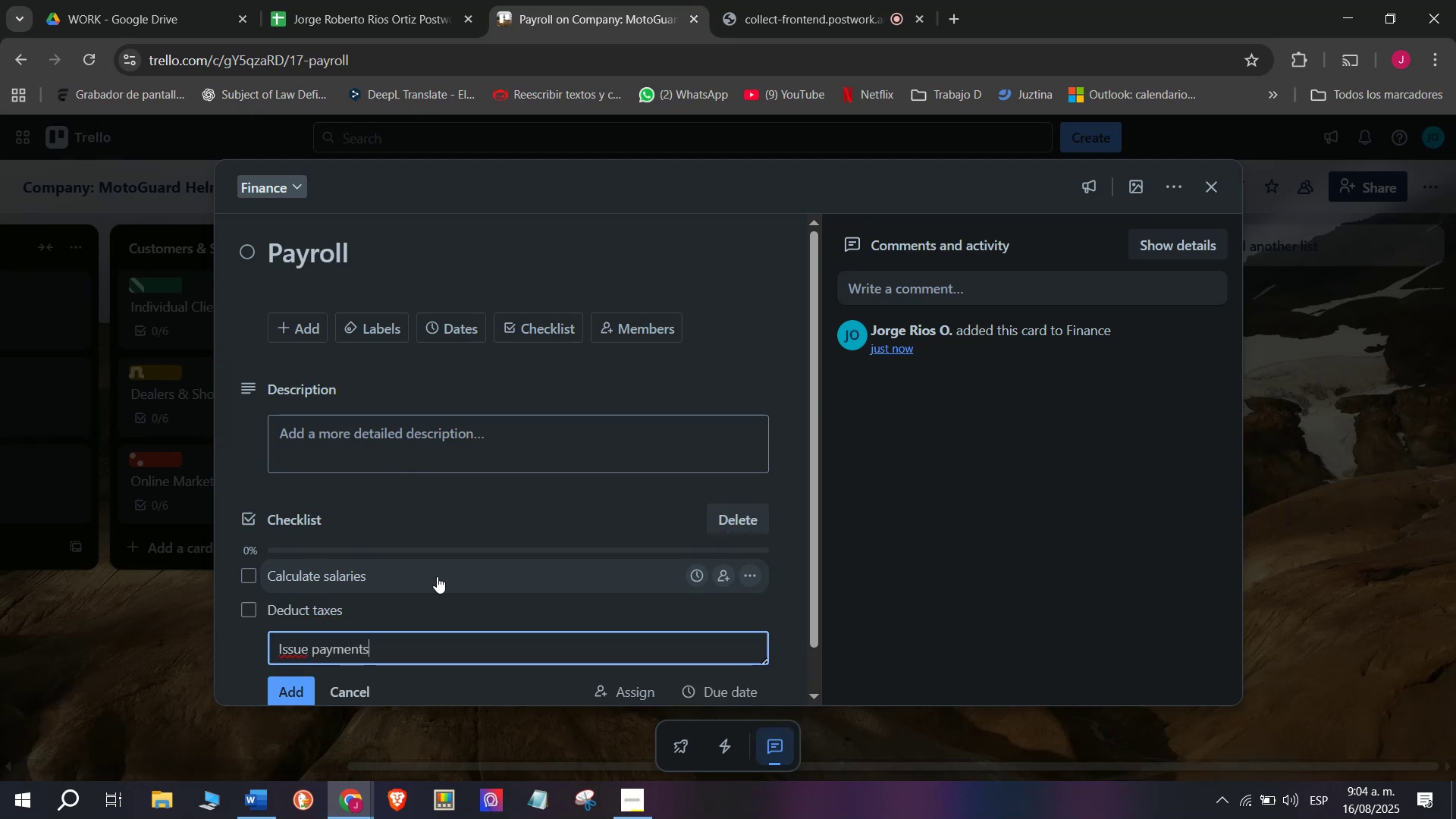 
key(Enter)
 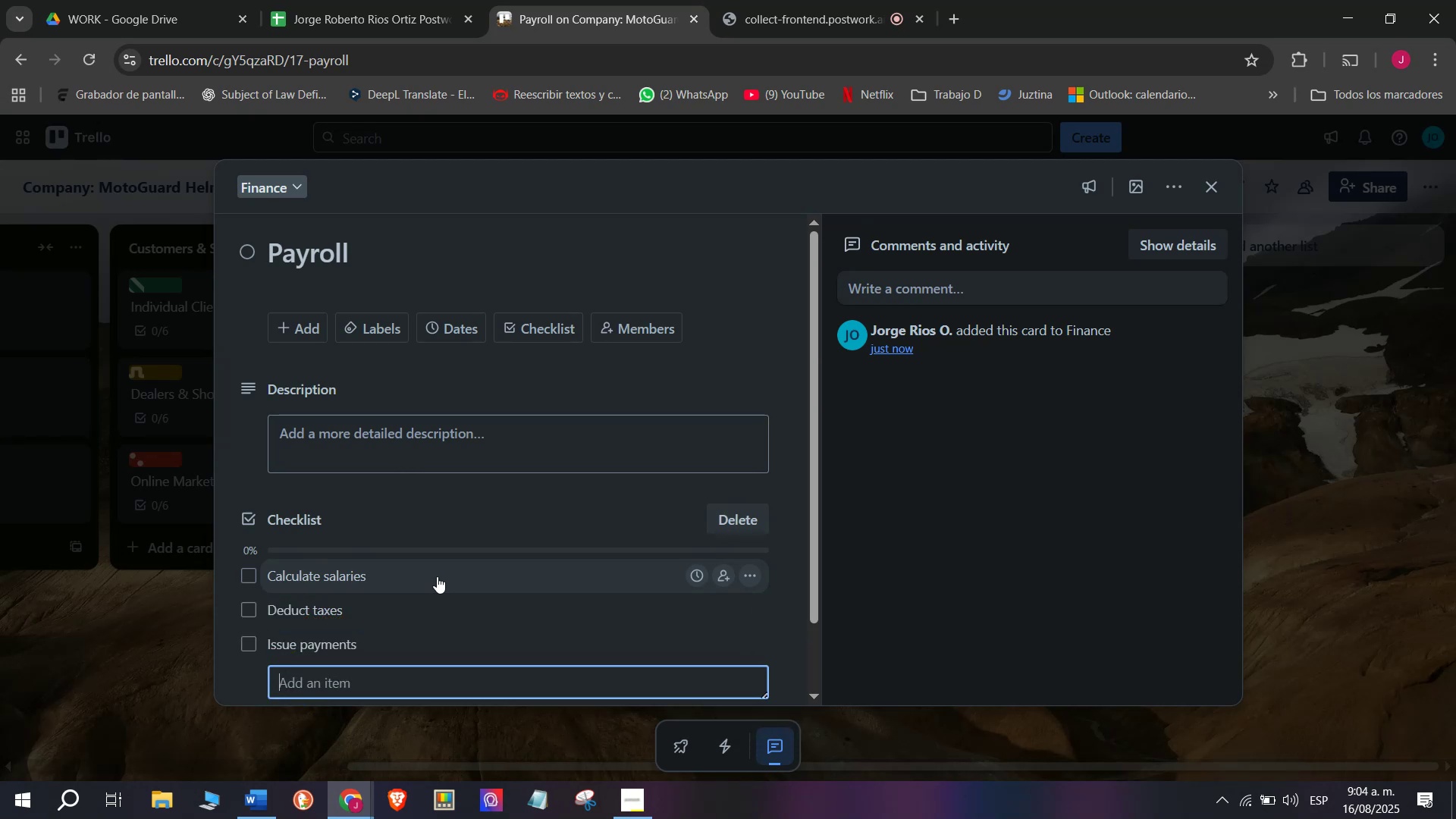 
scroll: coordinate [437, 576], scroll_direction: down, amount: 3.0
 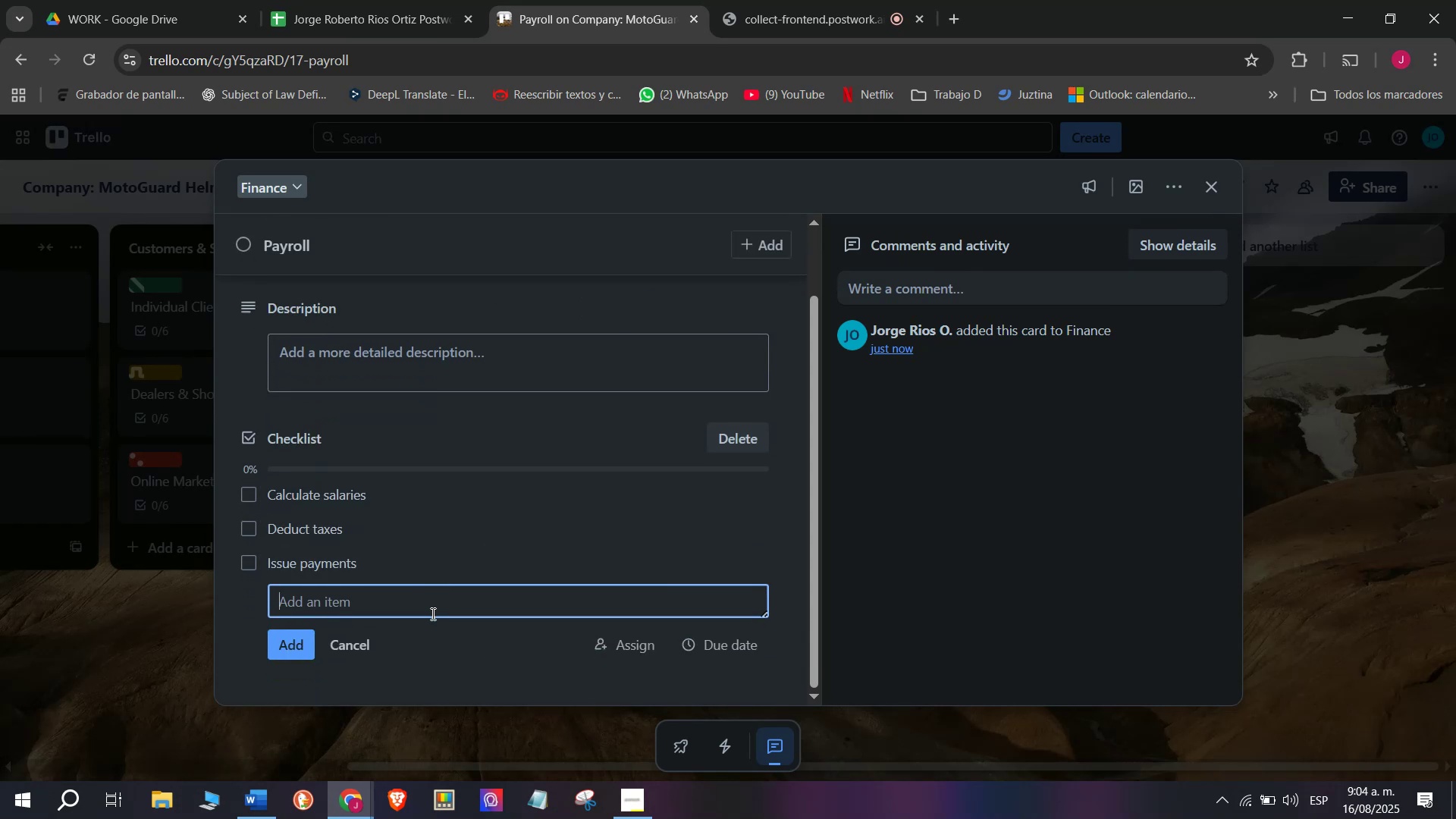 
wait(6.47)
 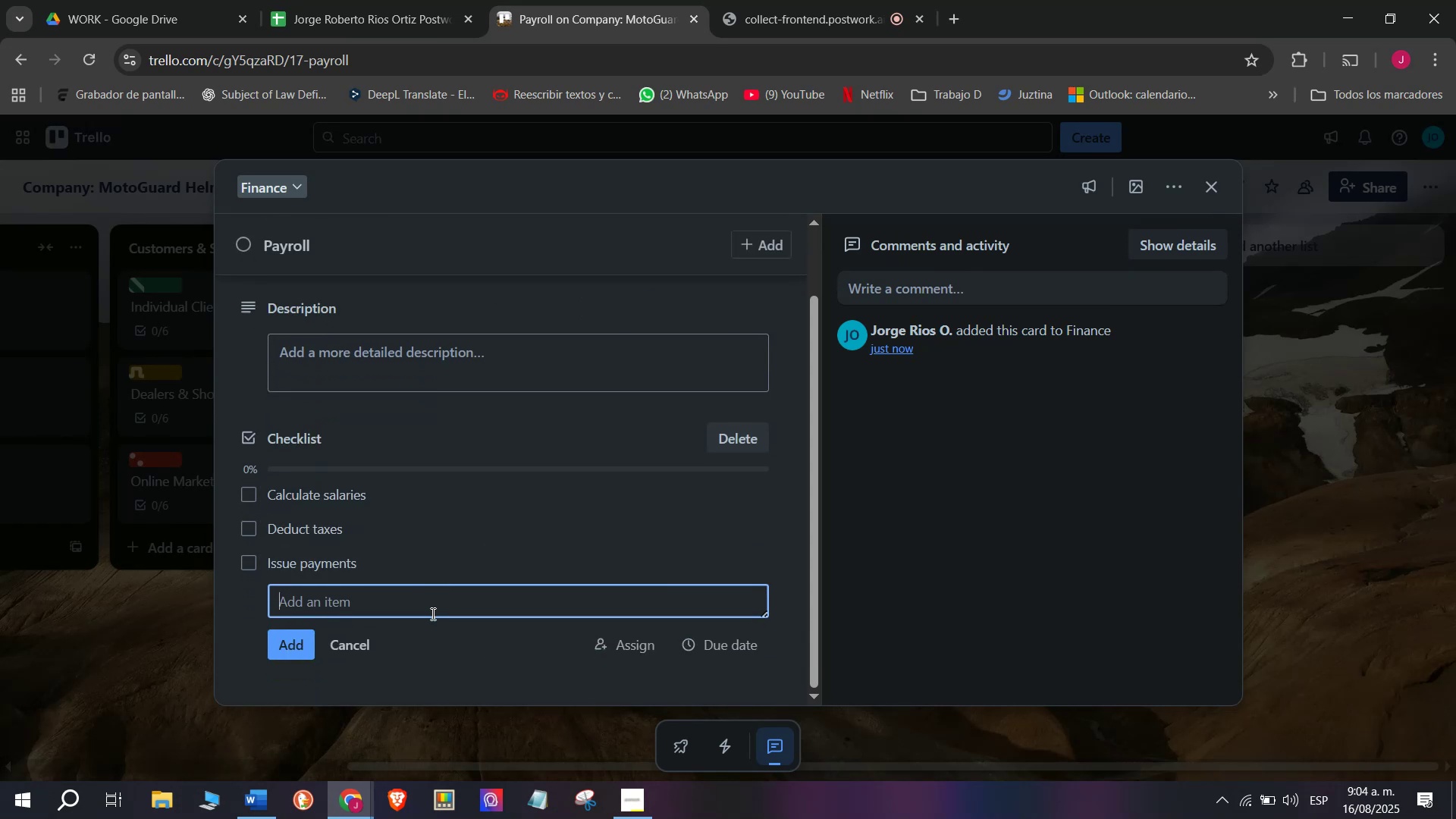 
type(Send payt)
key(Backspace)
type(slips)
 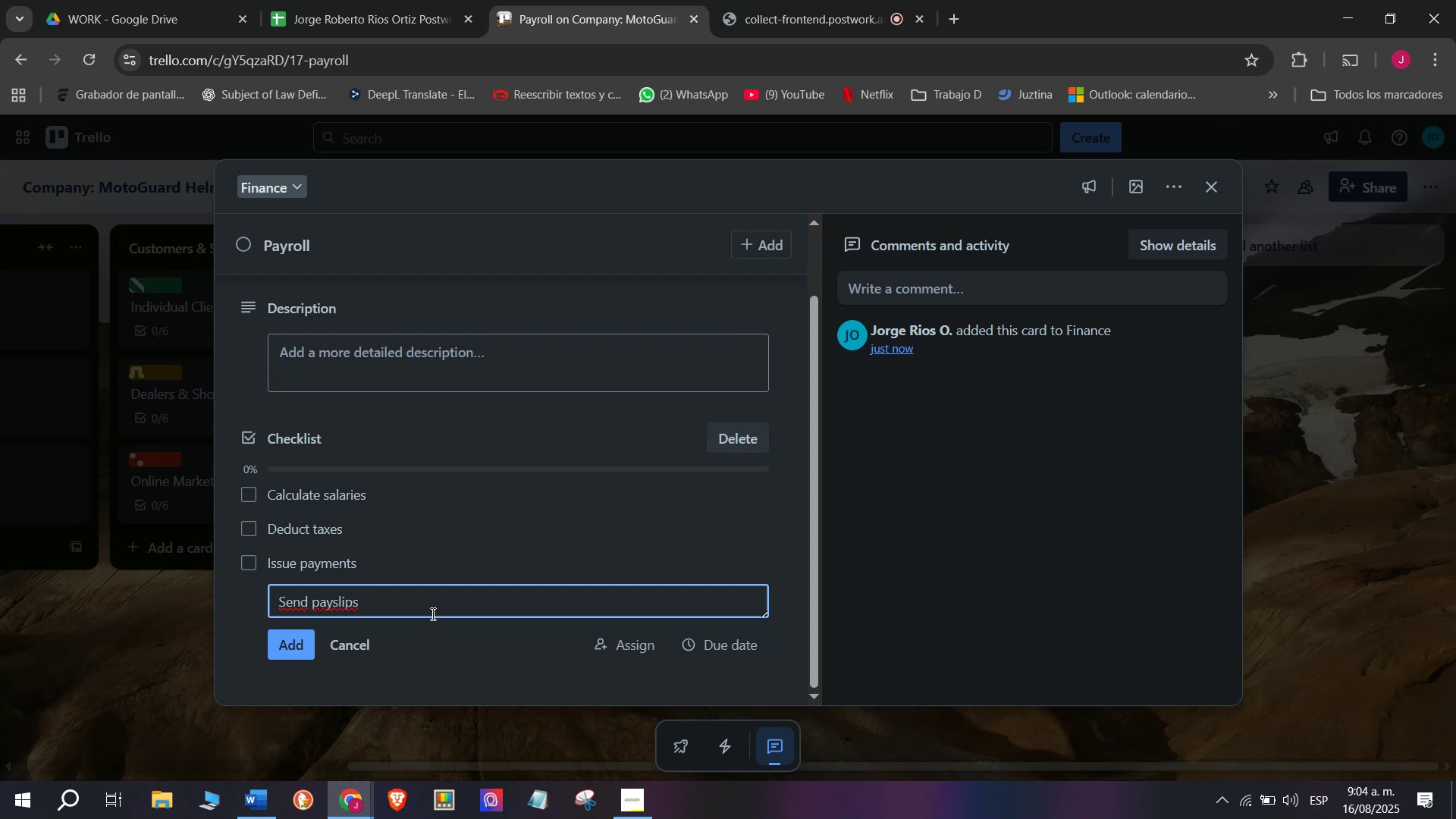 
key(Enter)
 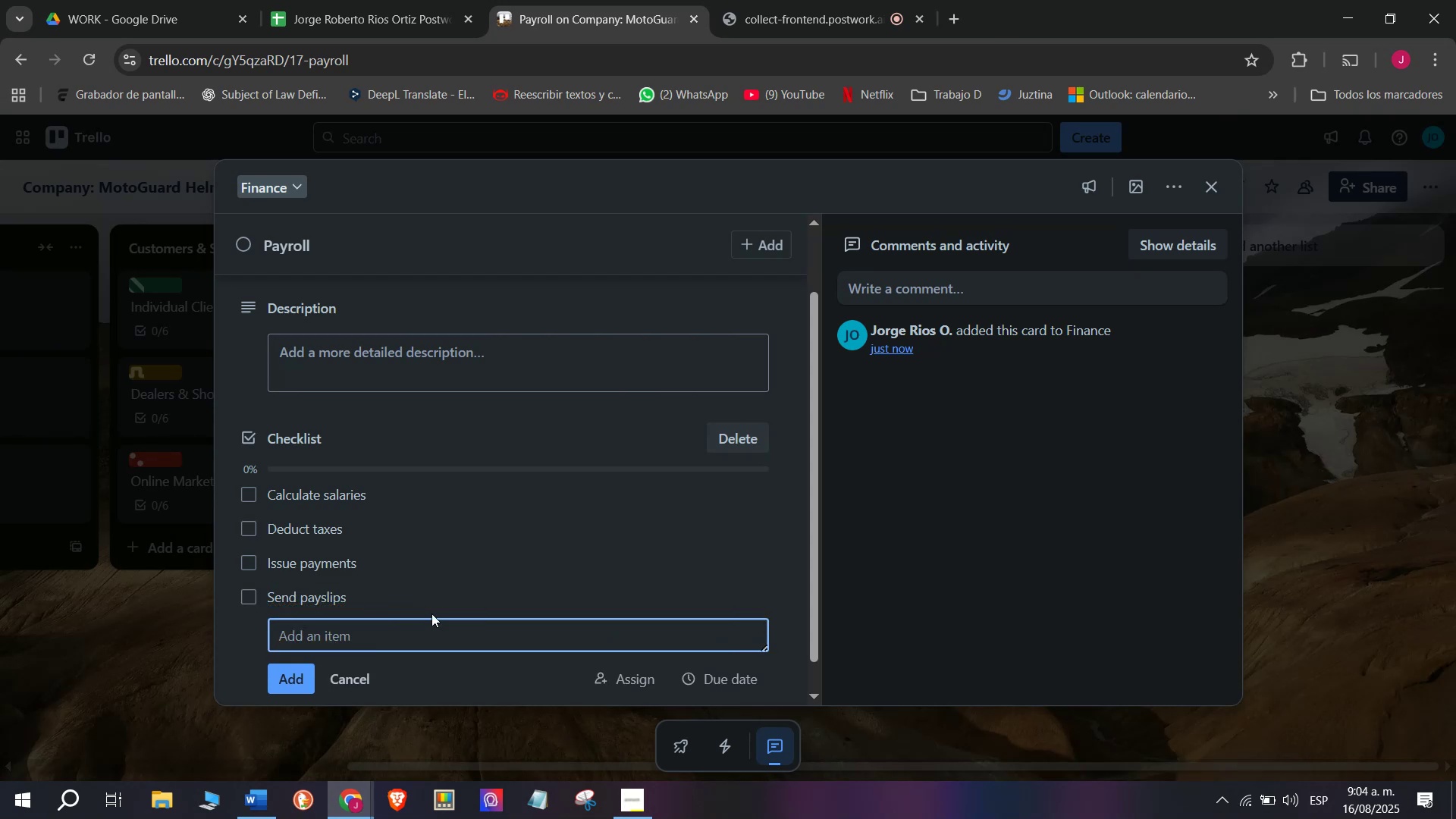 
type(Record)
 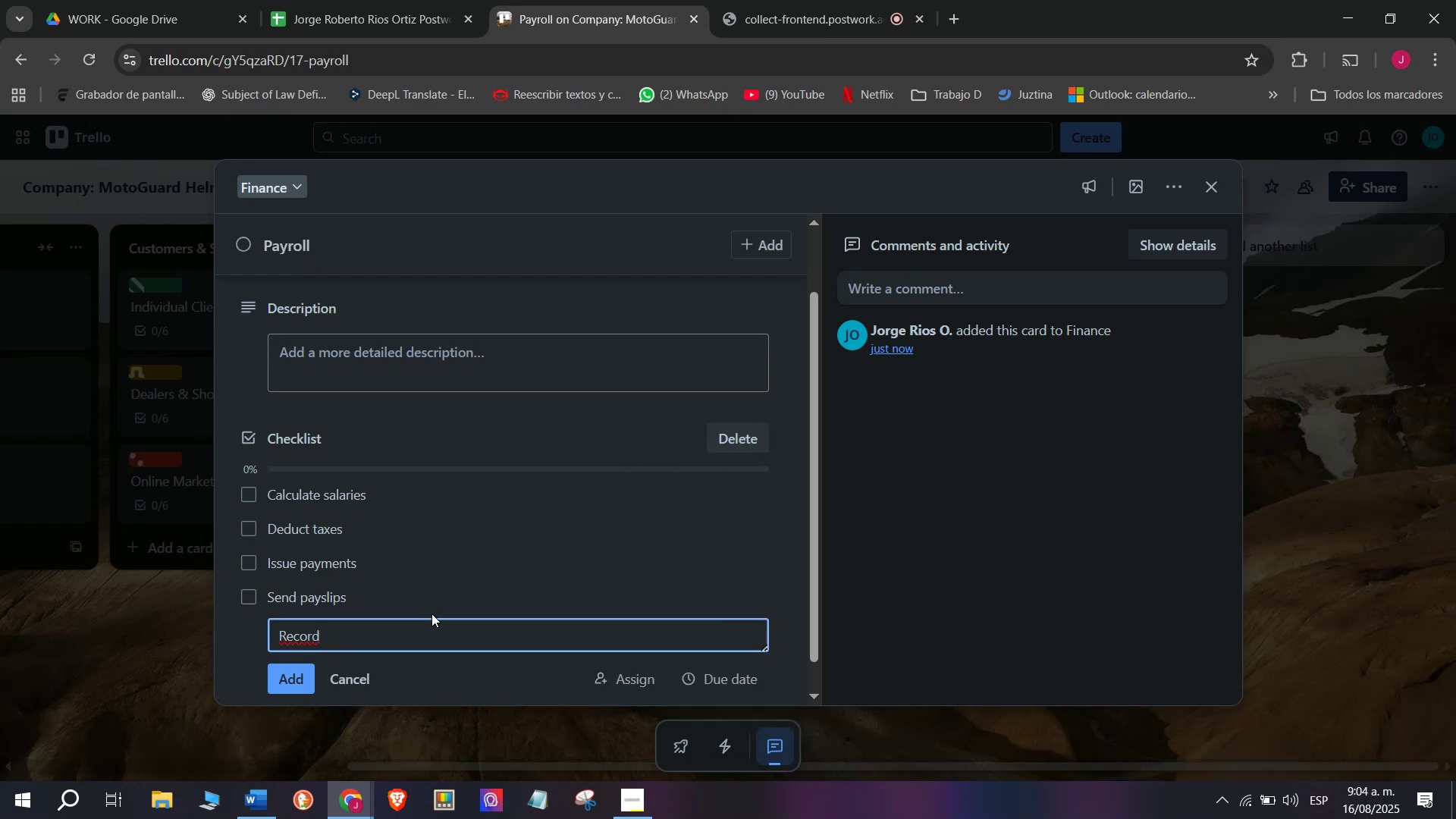 
type( trabn)
key(Backspace)
key(Backspace)
type(nsactions)
 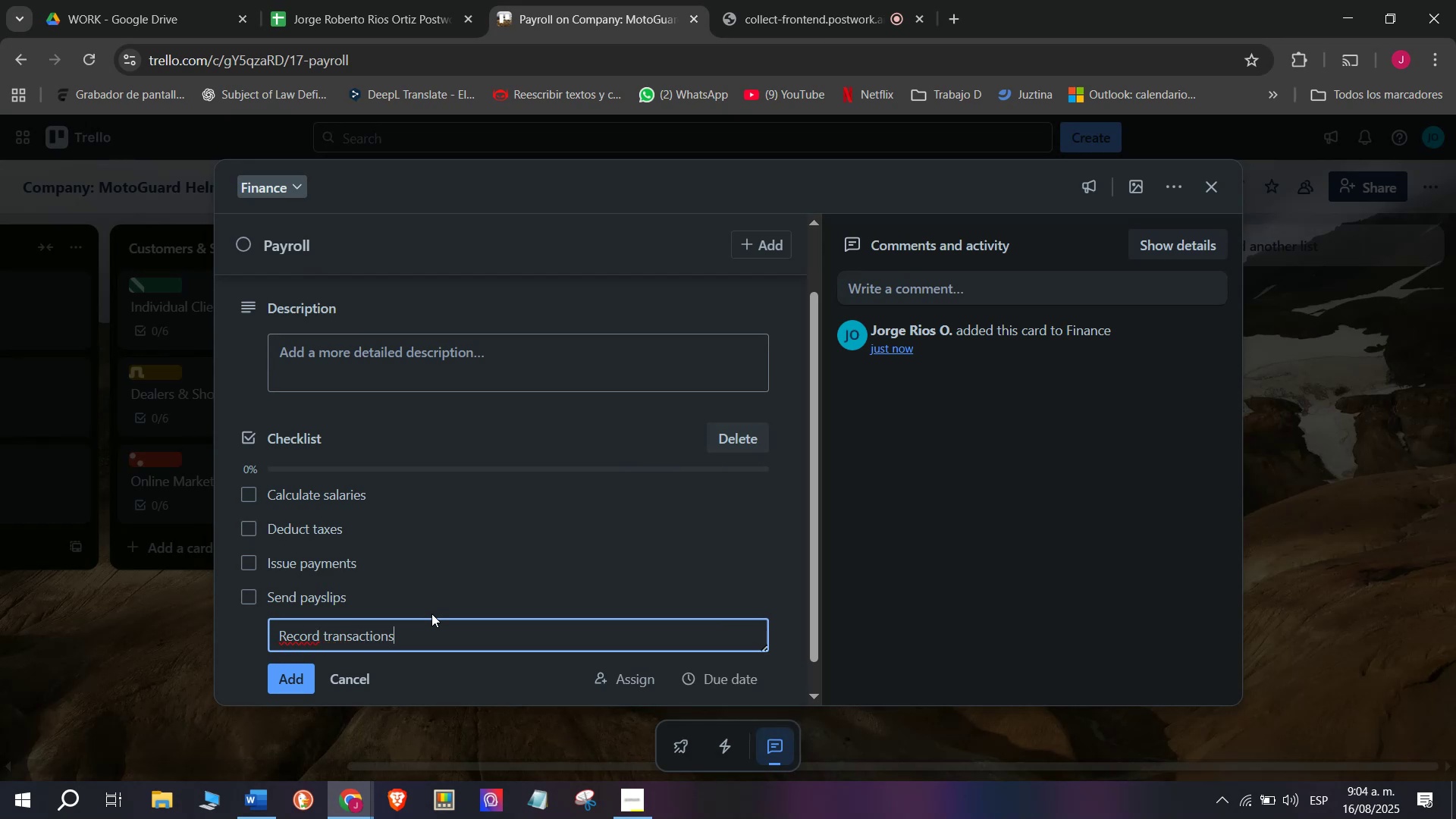 
key(Enter)
 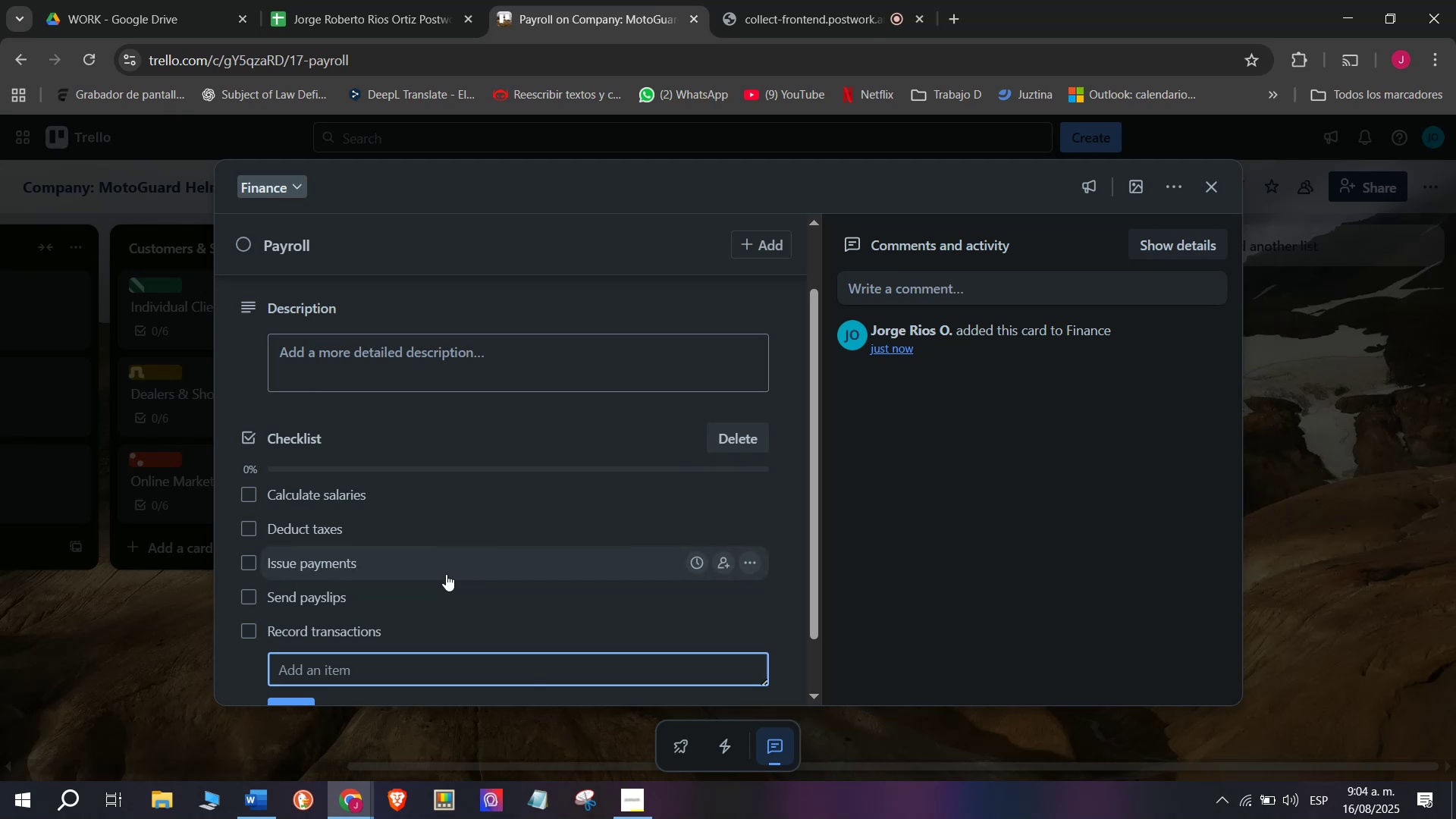 
scroll: coordinate [446, 574], scroll_direction: down, amount: 1.0
 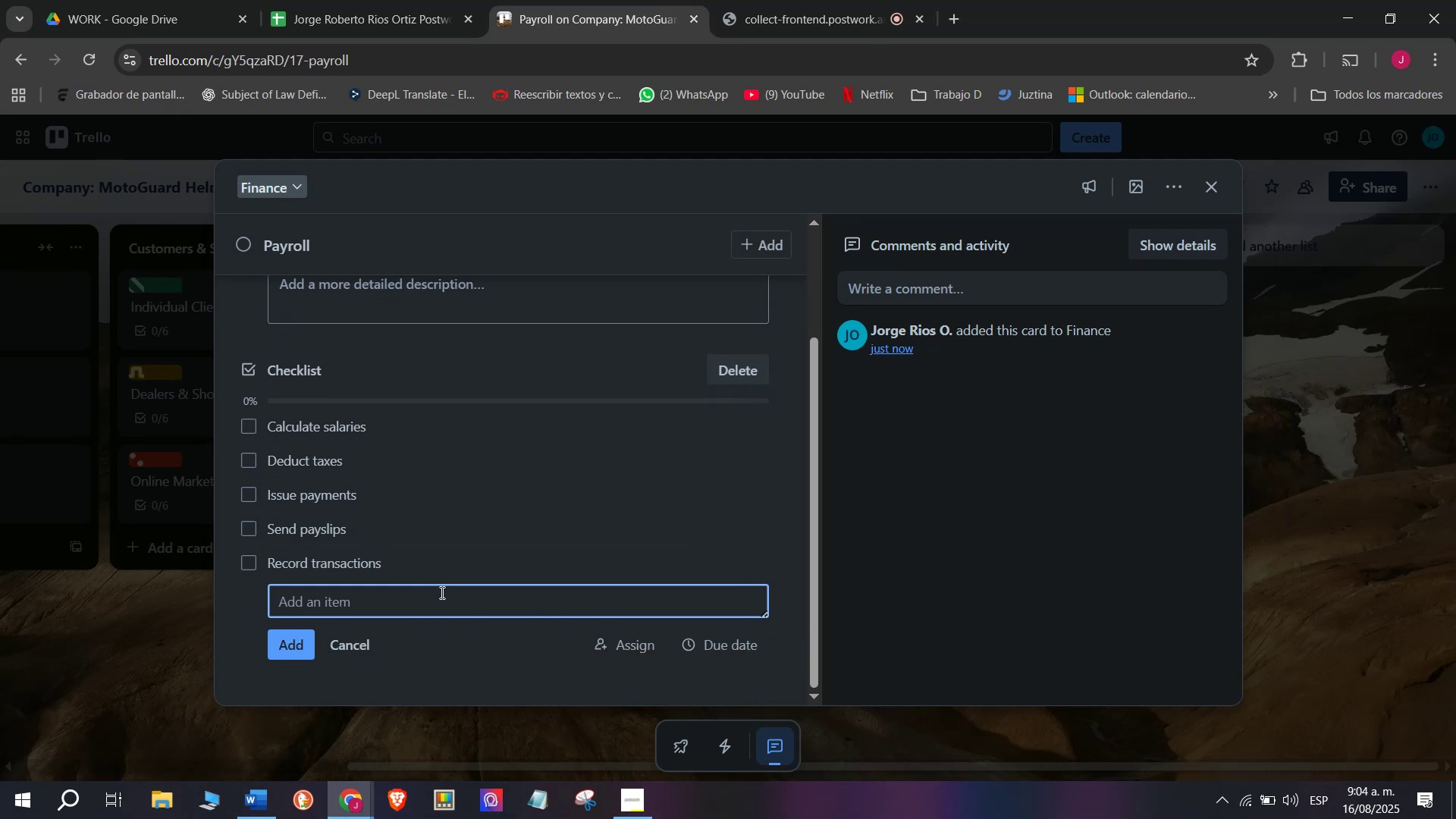 
type(Update Hr)
key(Backspace)
type(R systenm)
key(Backspace)
key(Backspace)
type(m)
 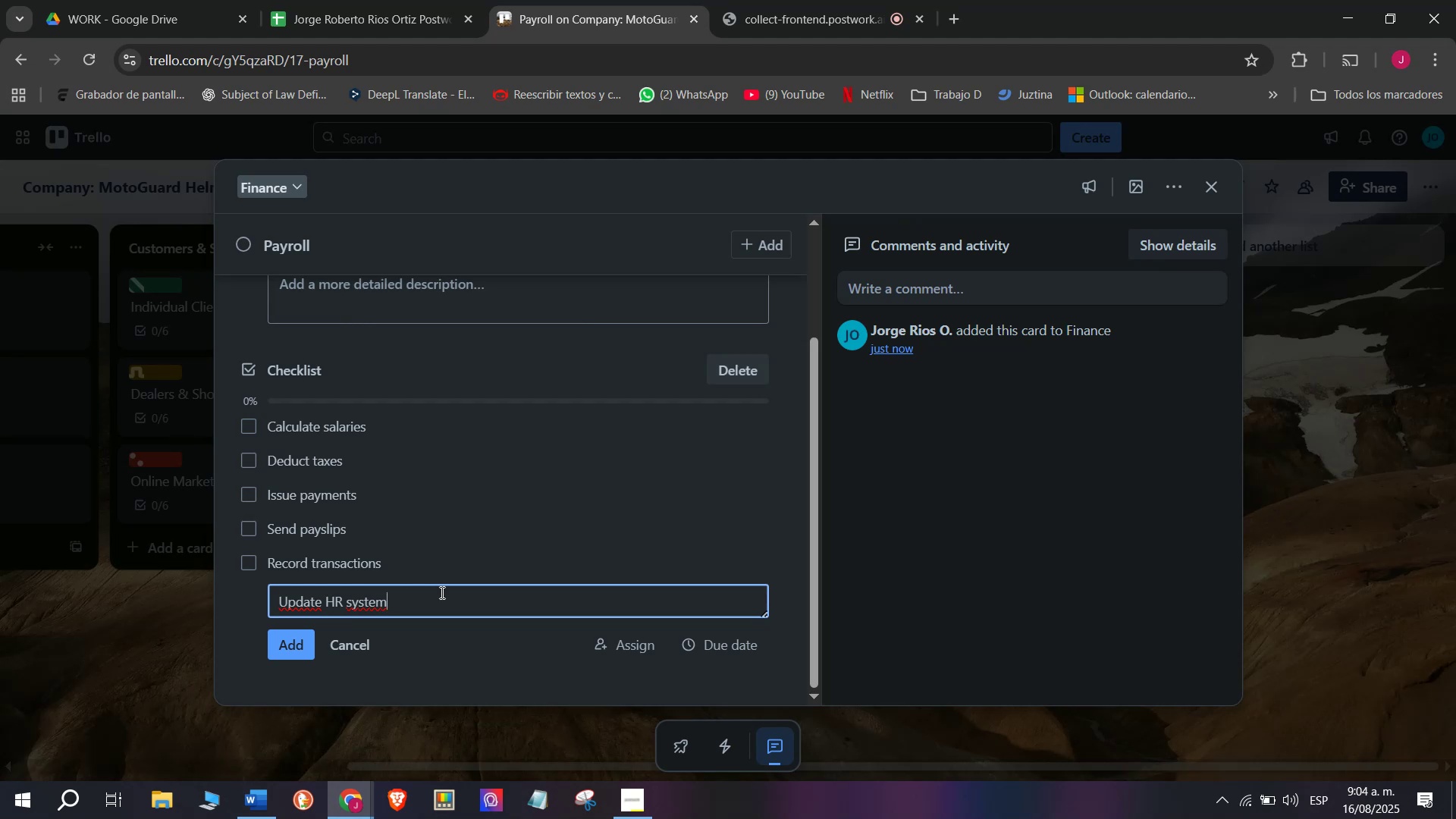 
key(Enter)
 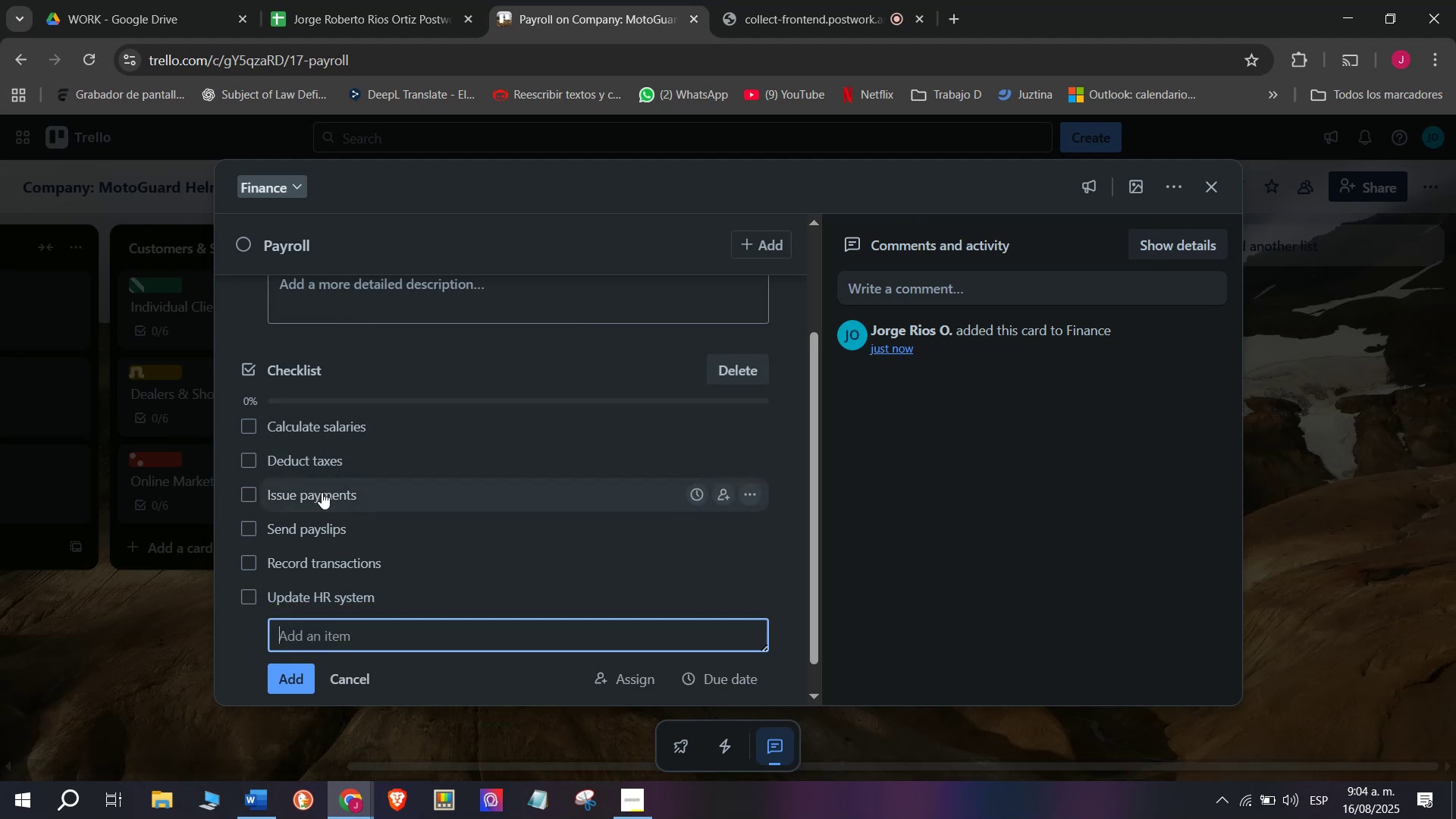 
scroll: coordinate [438, 629], scroll_direction: up, amount: 4.0
 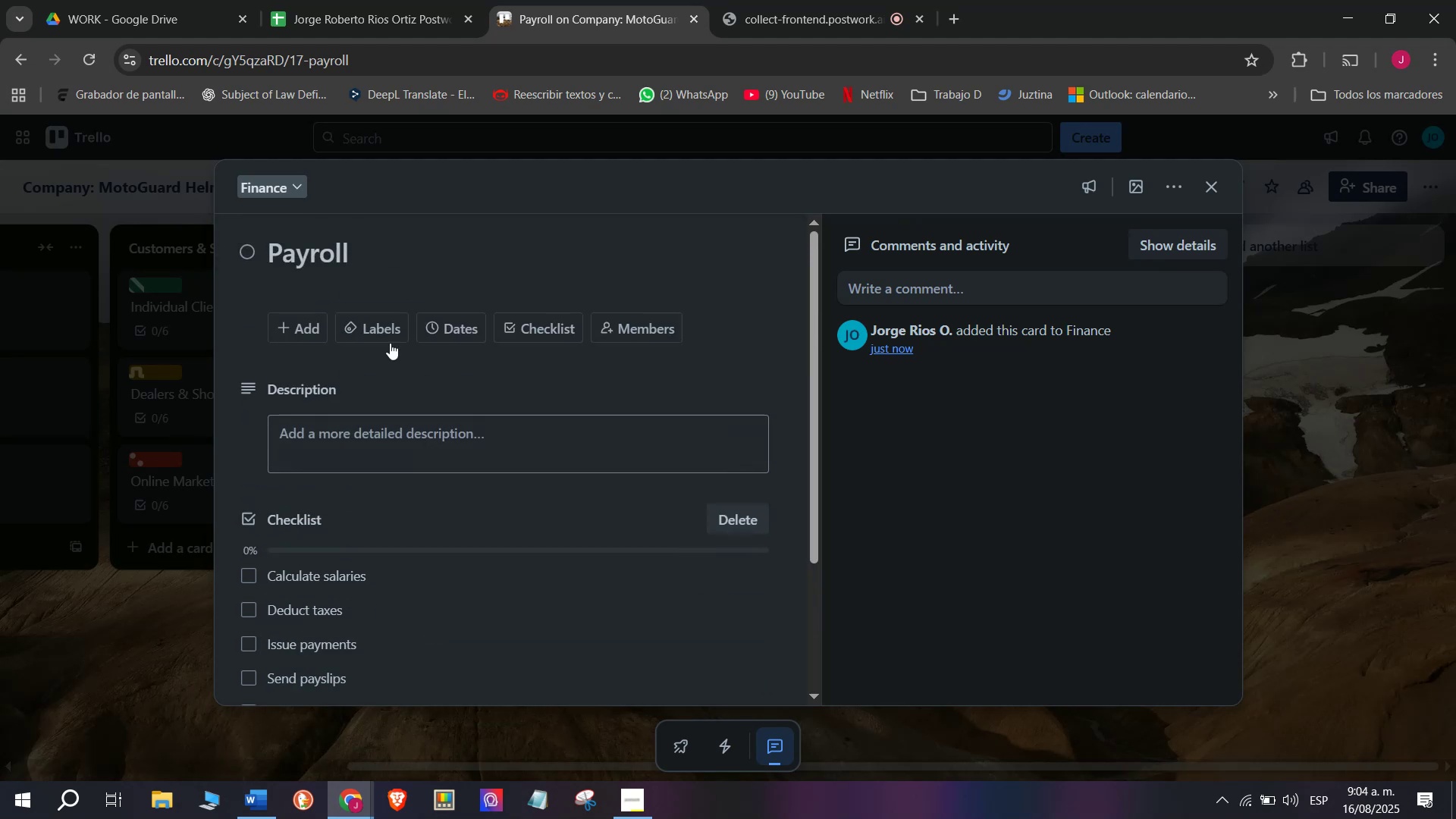 
left_click([373, 328])
 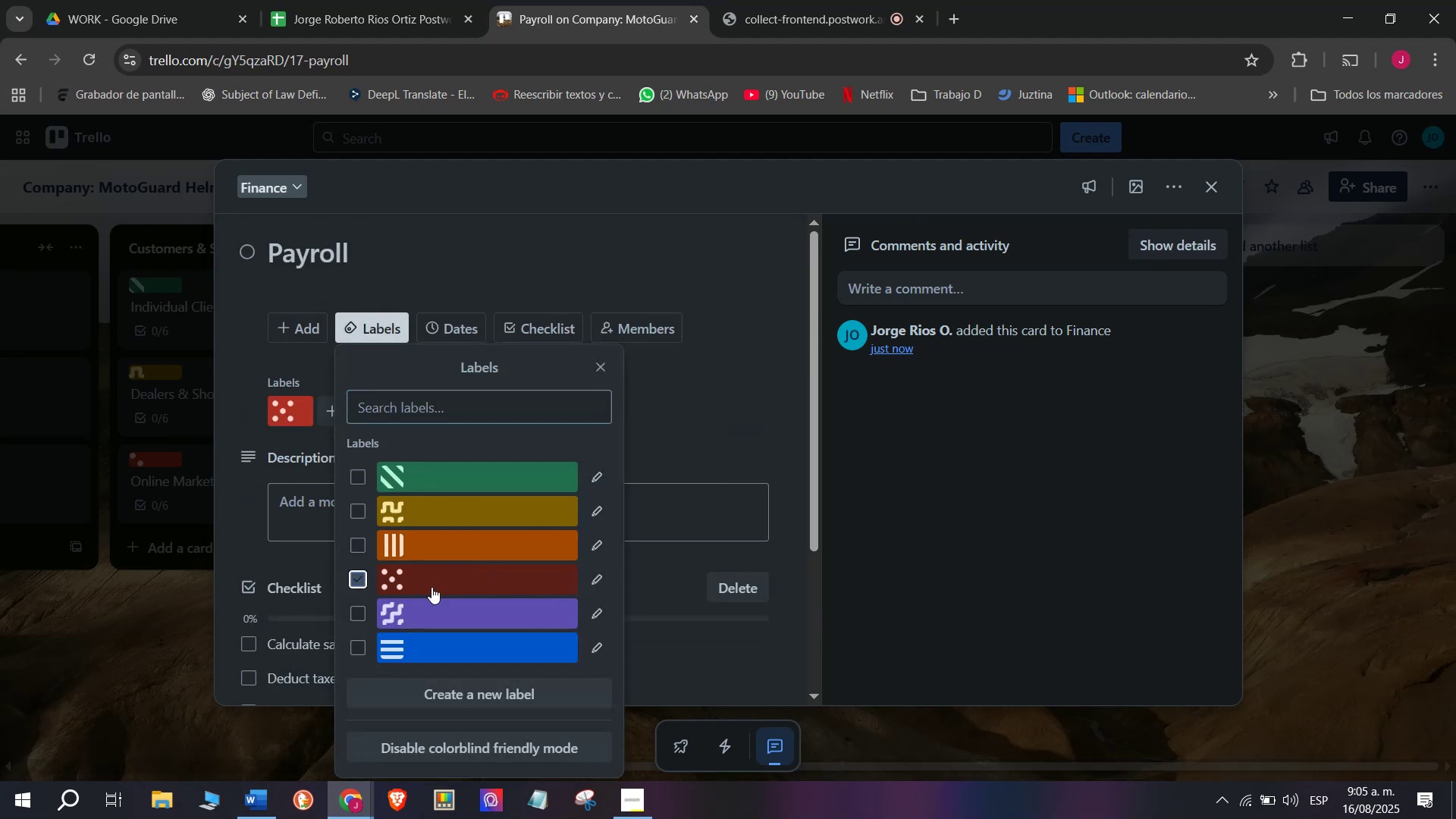 
left_click([24, 663])
 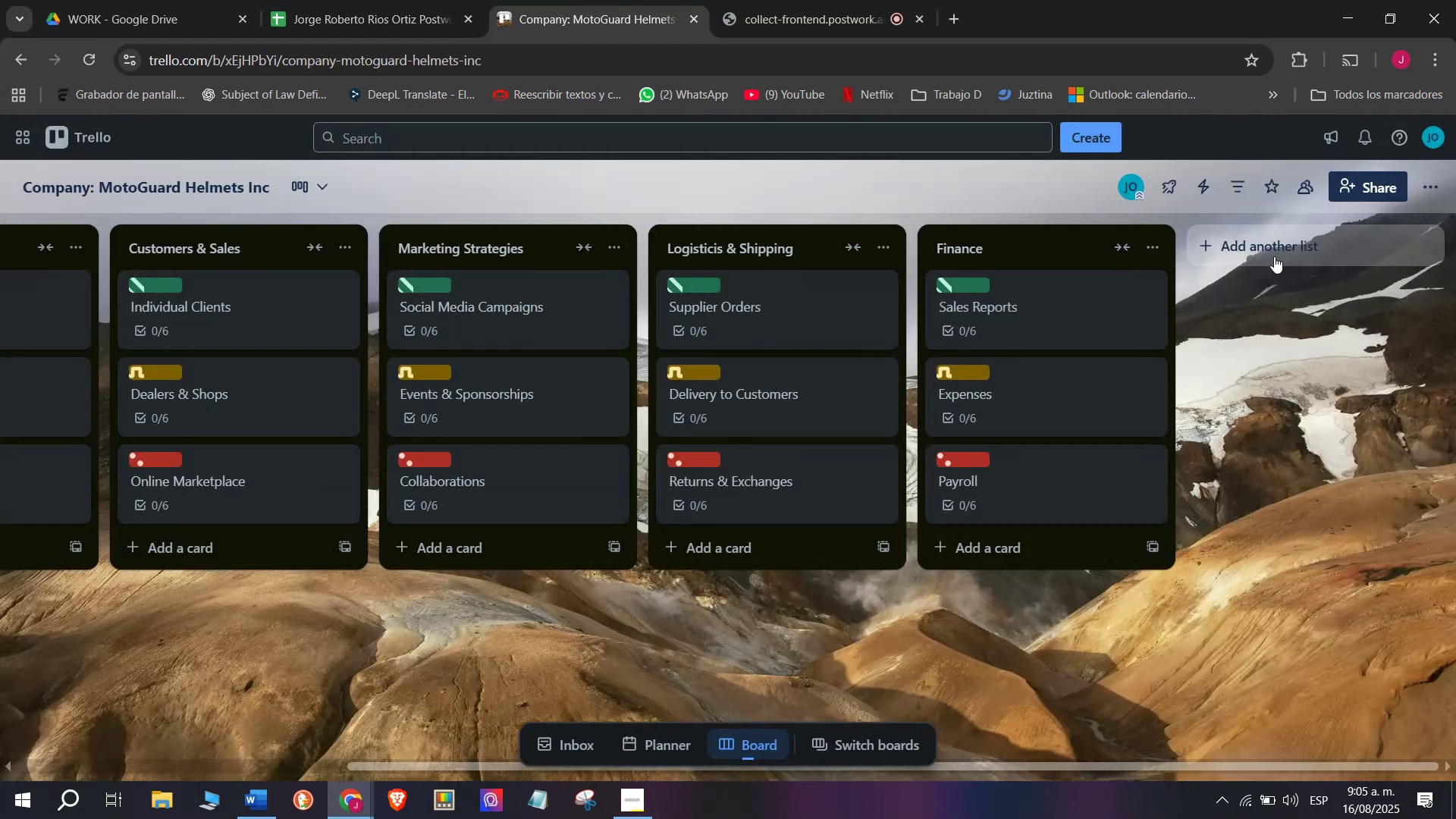 
left_click([1285, 235])
 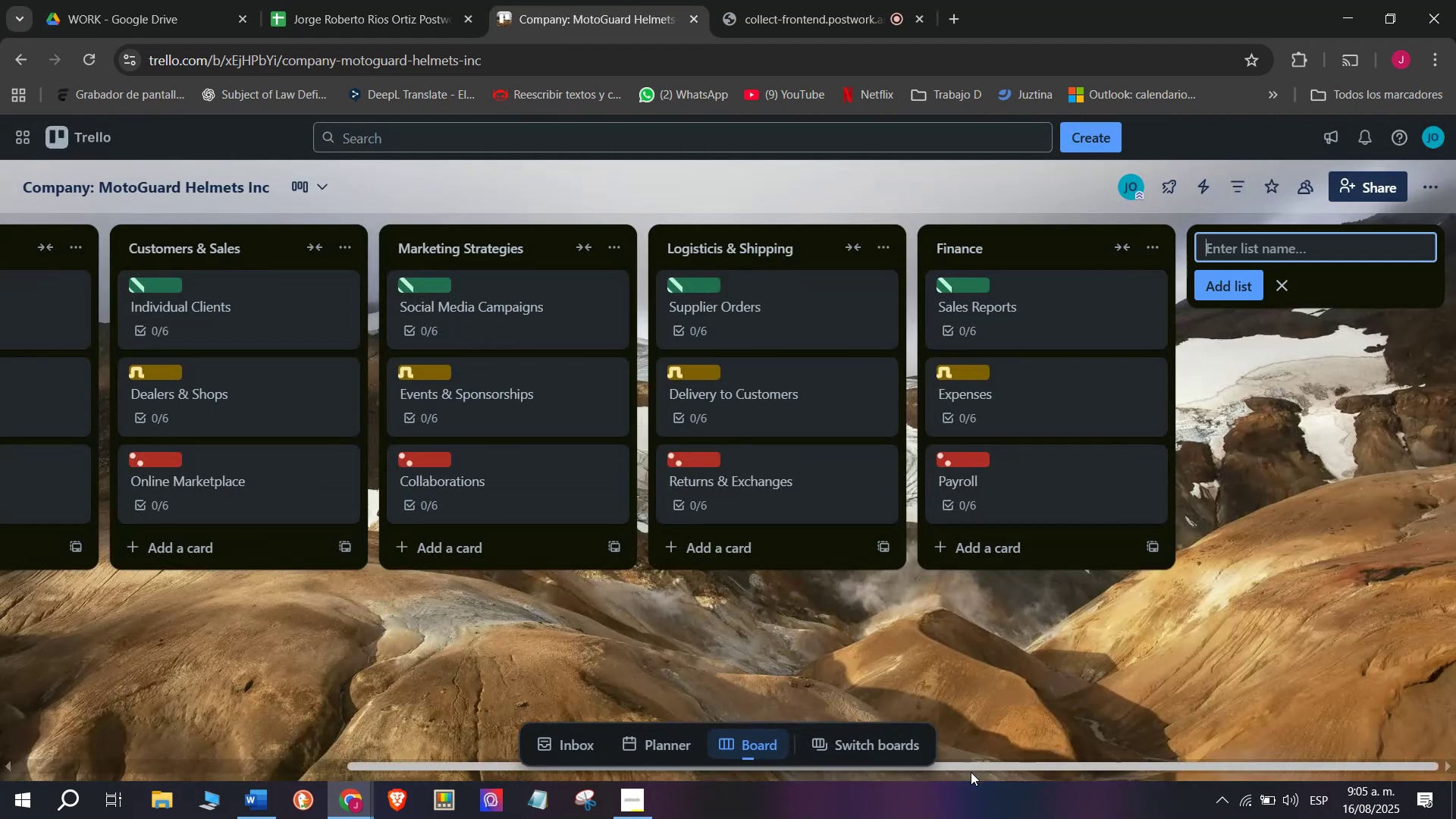 
left_click_drag(start_coordinate=[972, 772], to_coordinate=[1197, 742])
 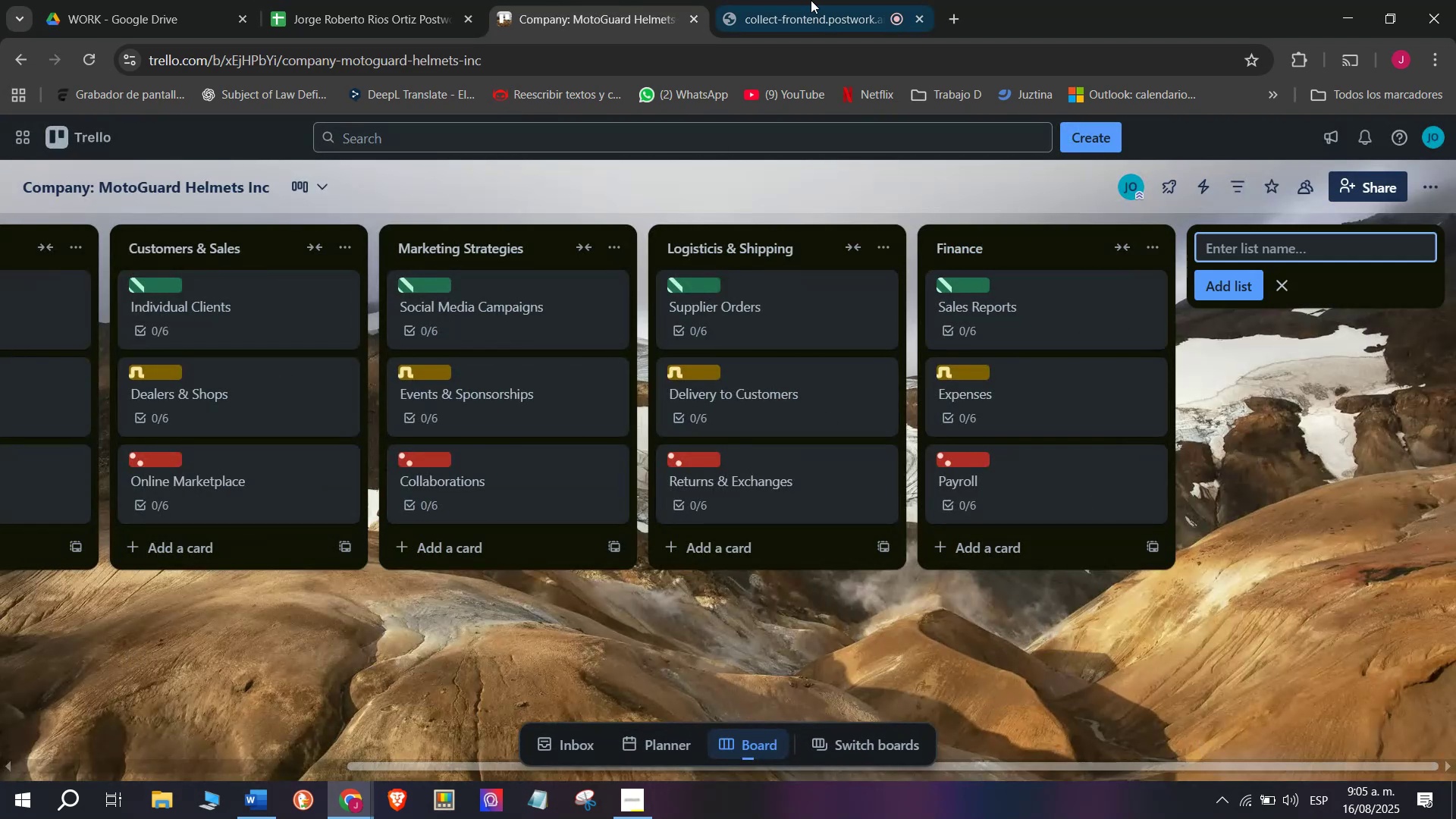 
left_click([808, 0])
 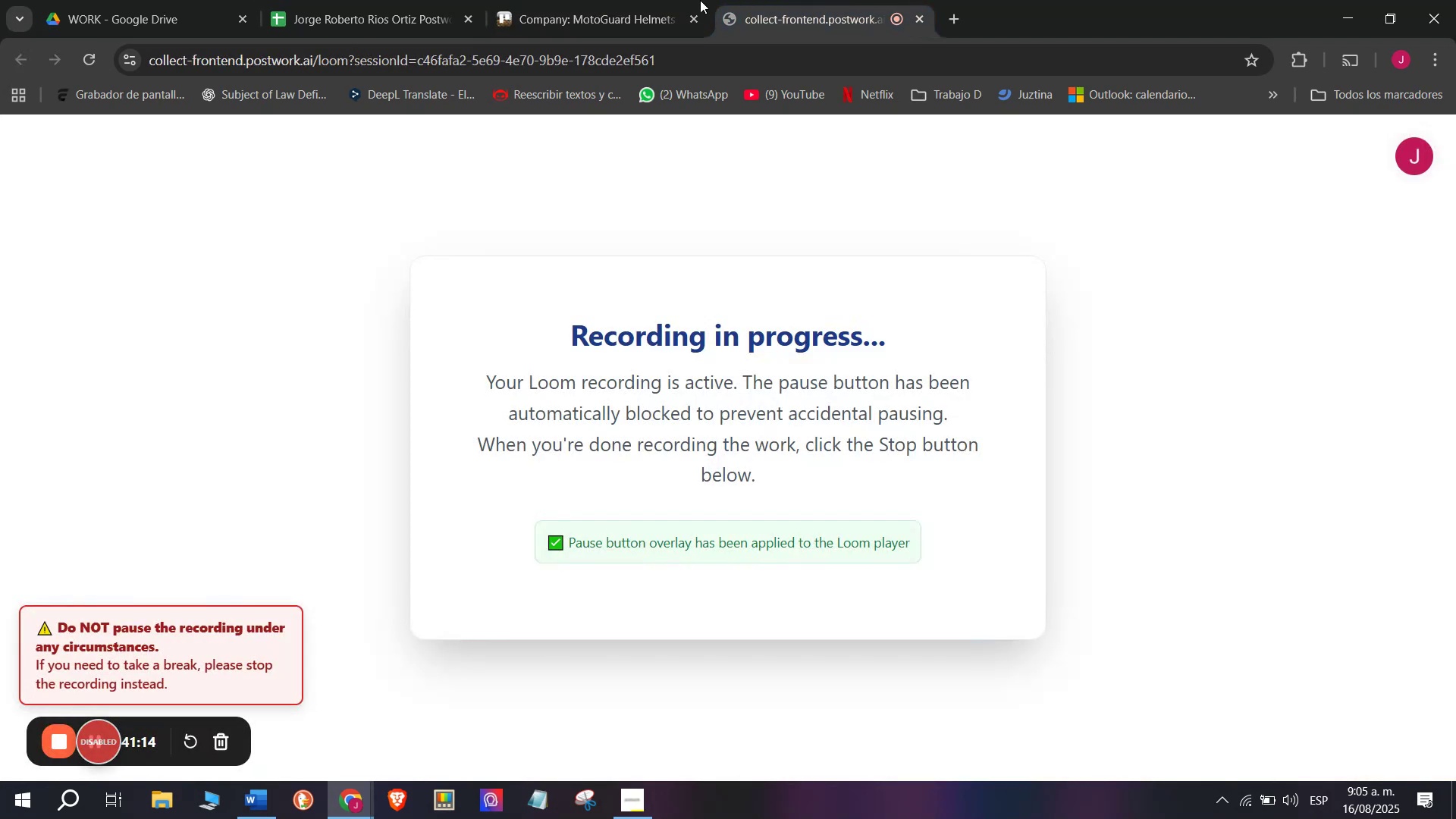 
left_click([673, 0])
 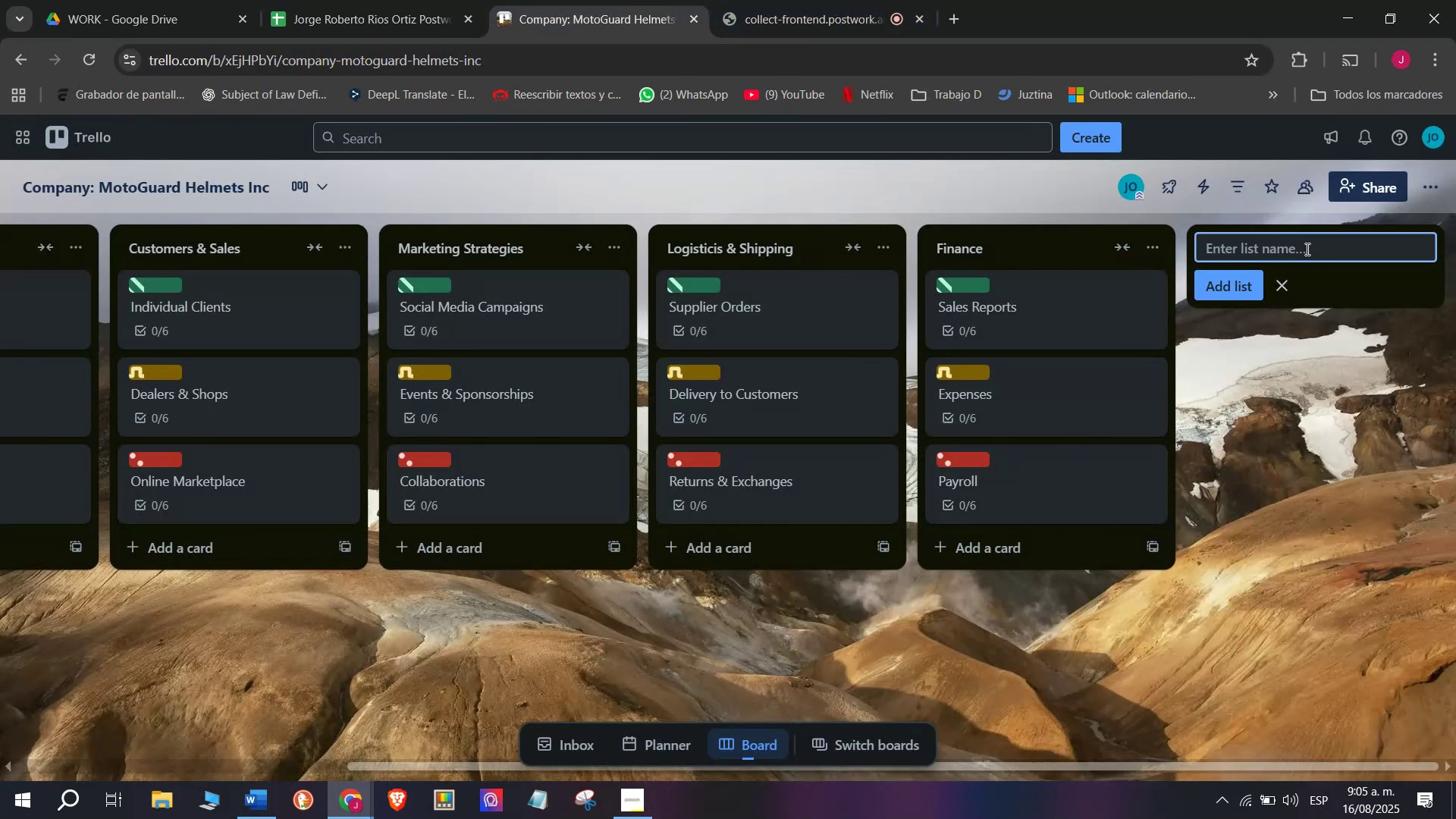 
wait(5.06)
 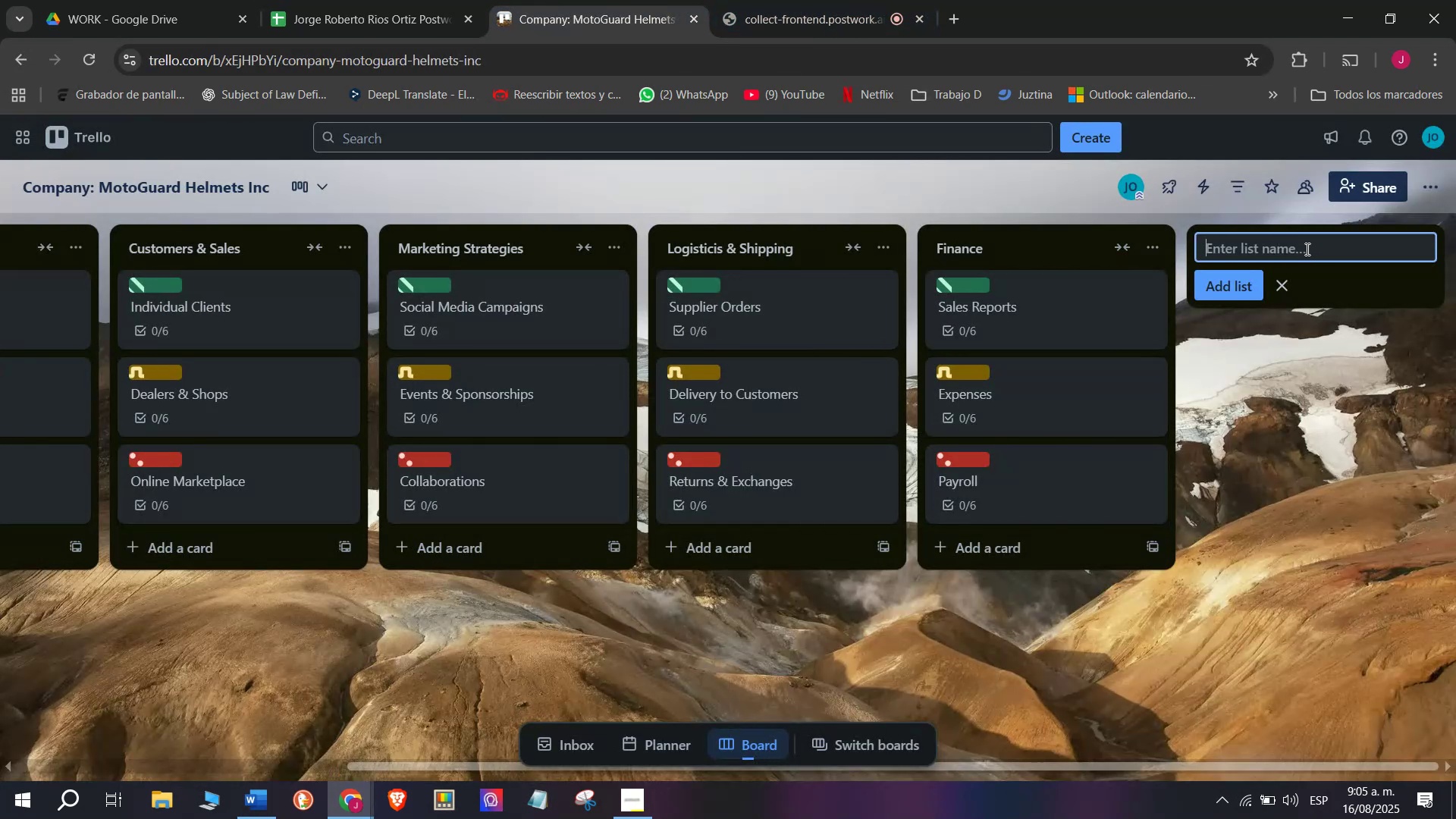 
type(Cust)
 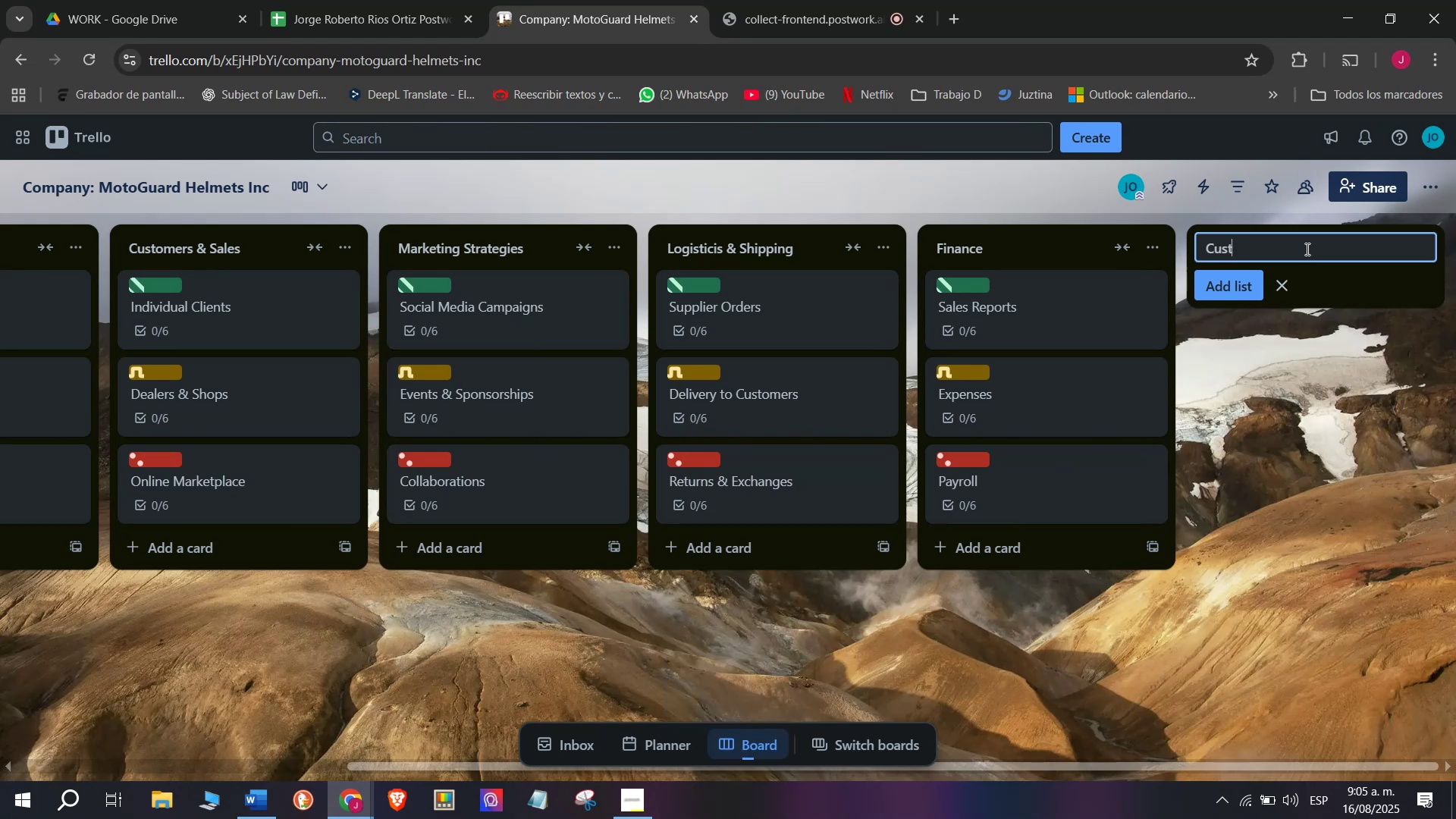 
type(omer Seerv)
key(Backspace)
key(Backspace)
key(Backspace)
type(rvice)
 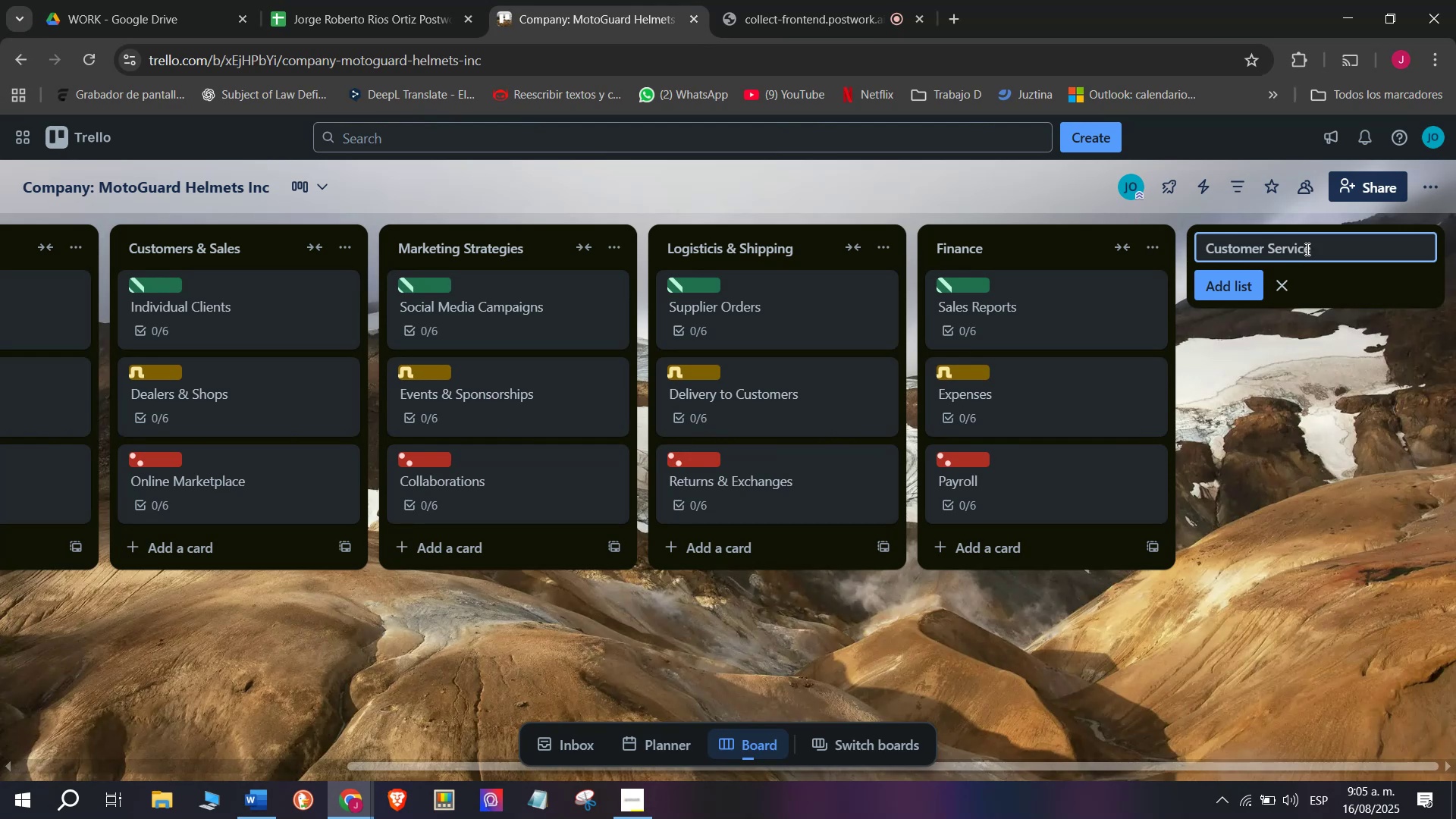 
key(Enter)
 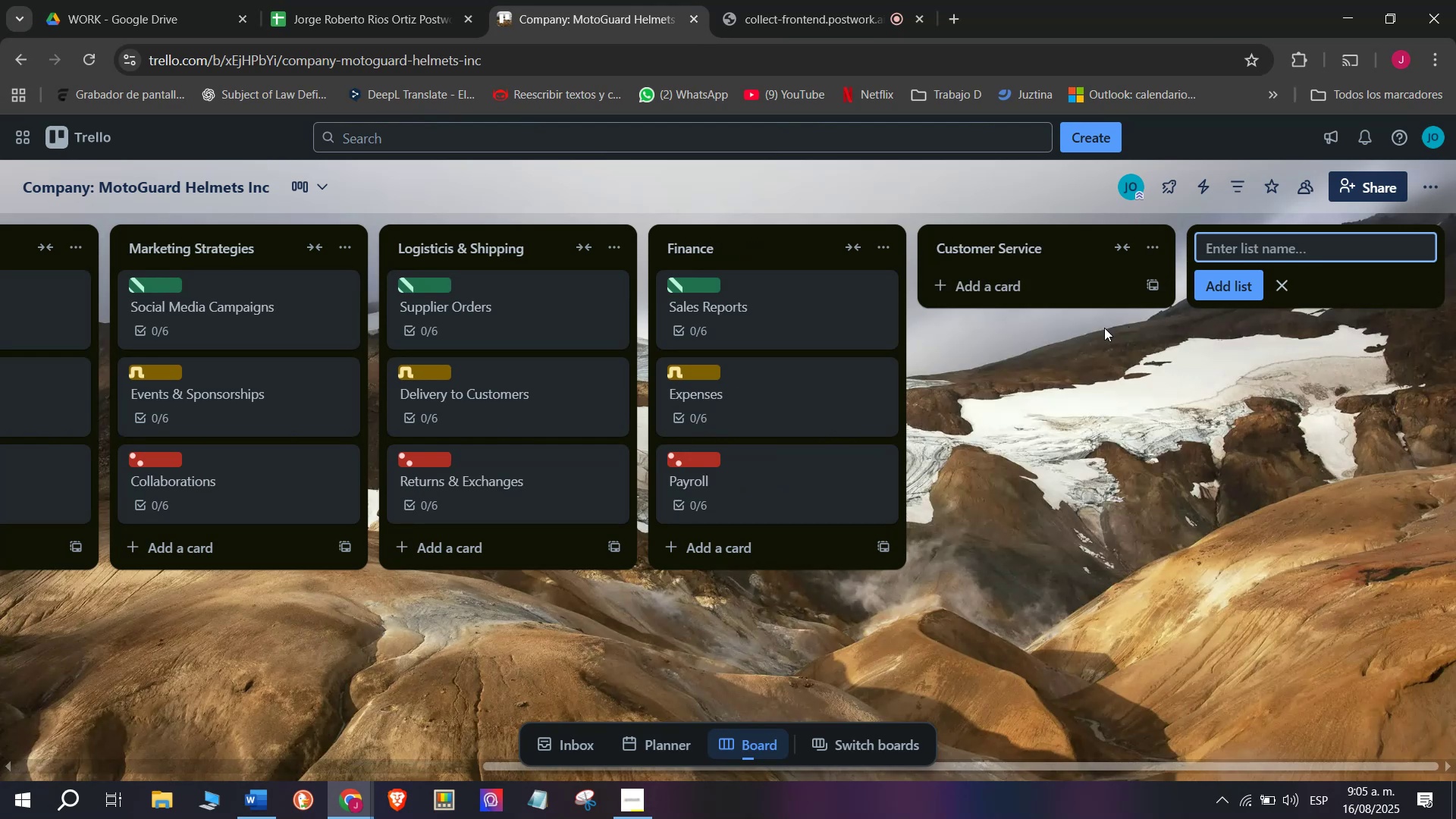 
left_click([1028, 287])
 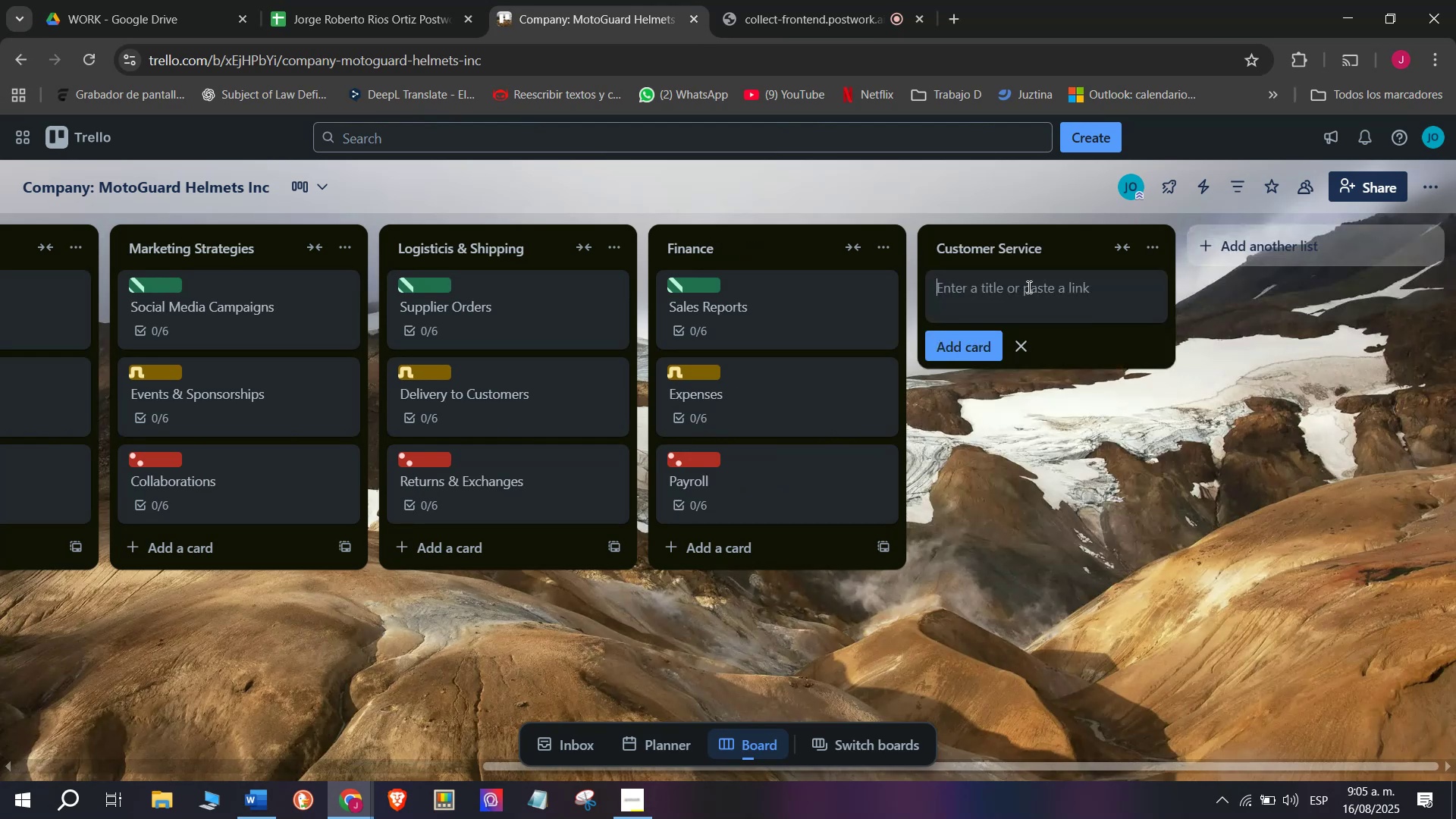 
left_click([1028, 287])
 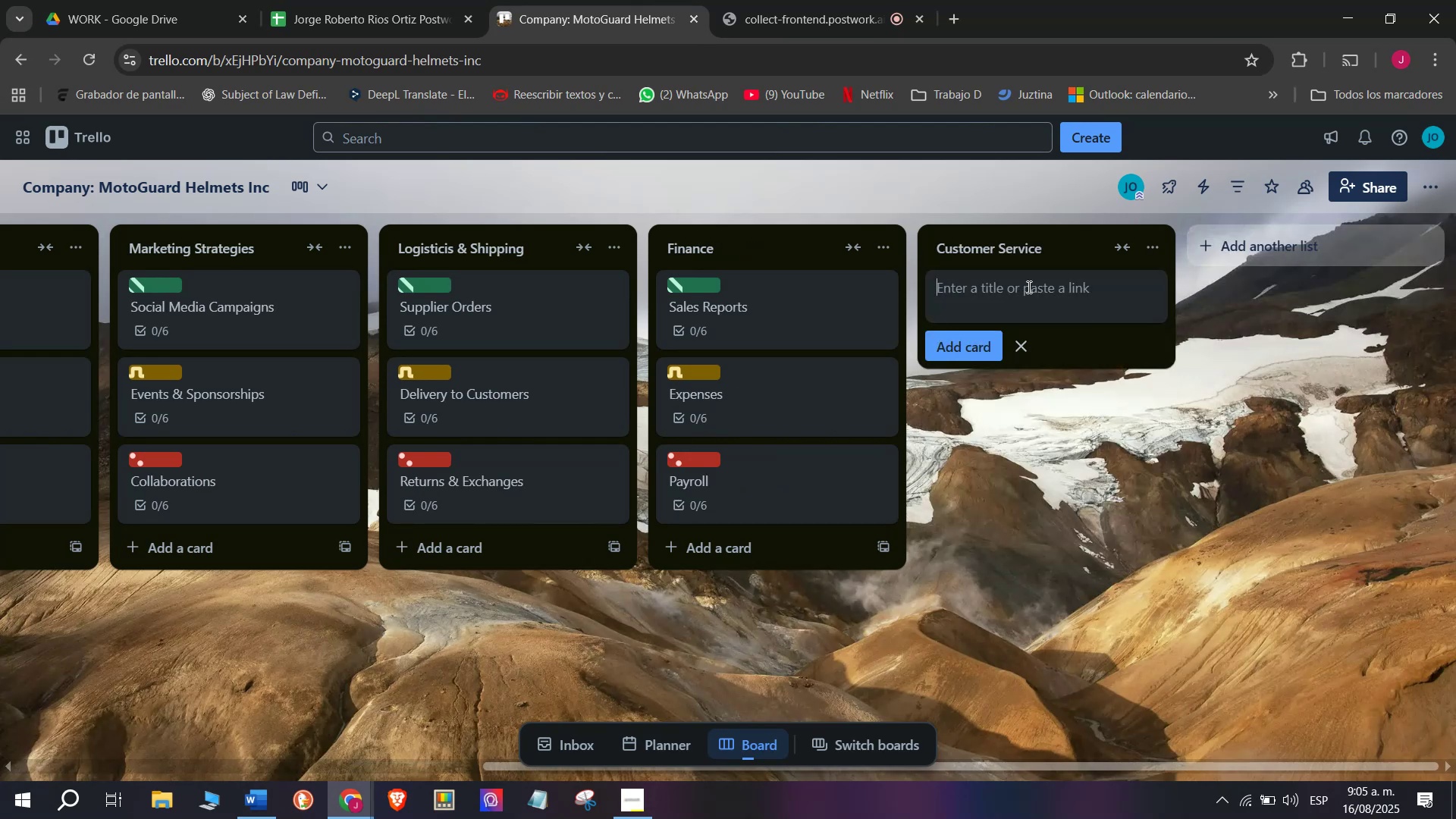 
type(Answer)
key(Backspace)
key(Backspace)
key(Backspace)
key(Backspace)
key(Backspace)
key(Backspace)
key(Backspace)
type(Technical Inquiries )
 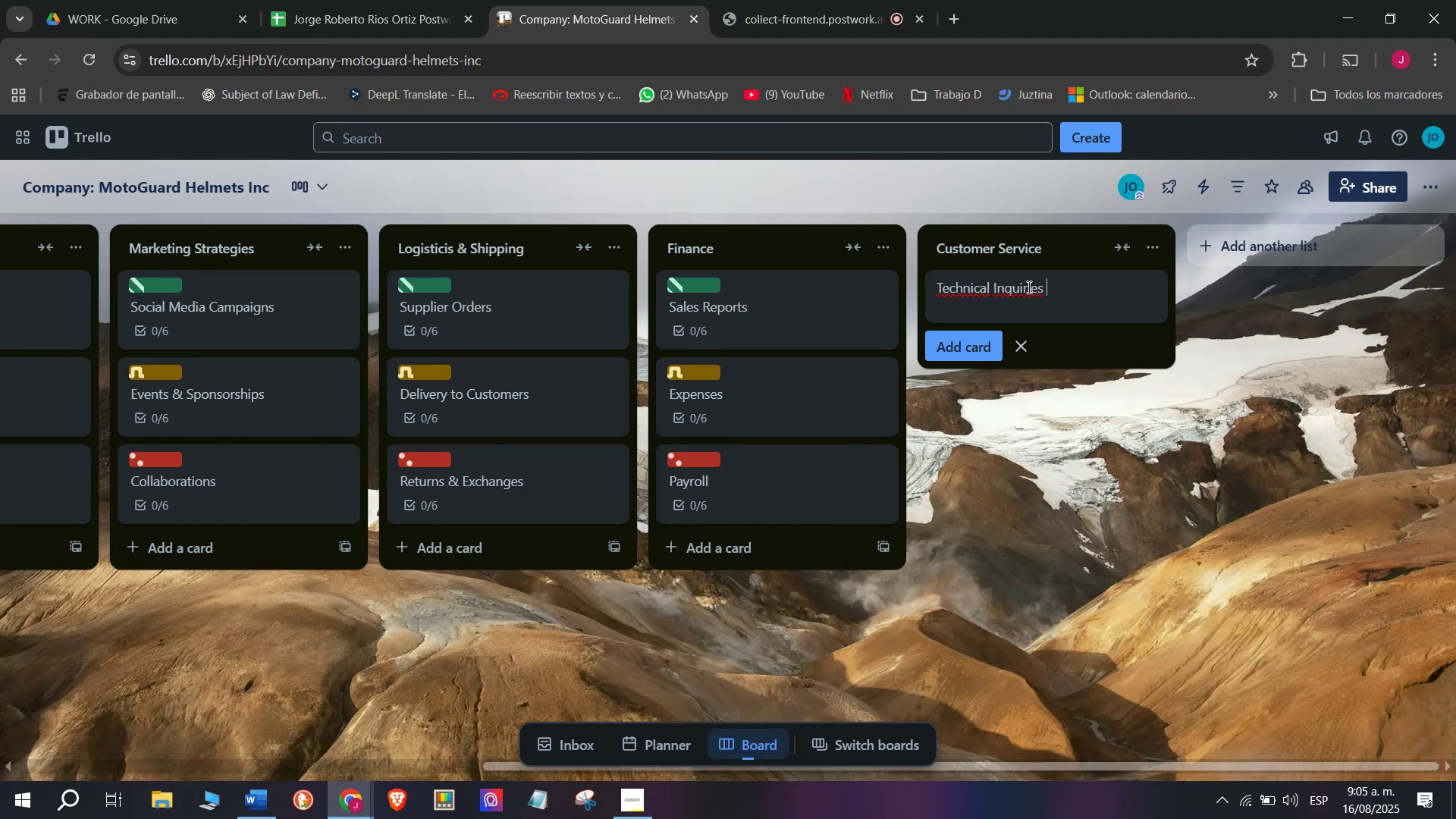 
key(Enter)
 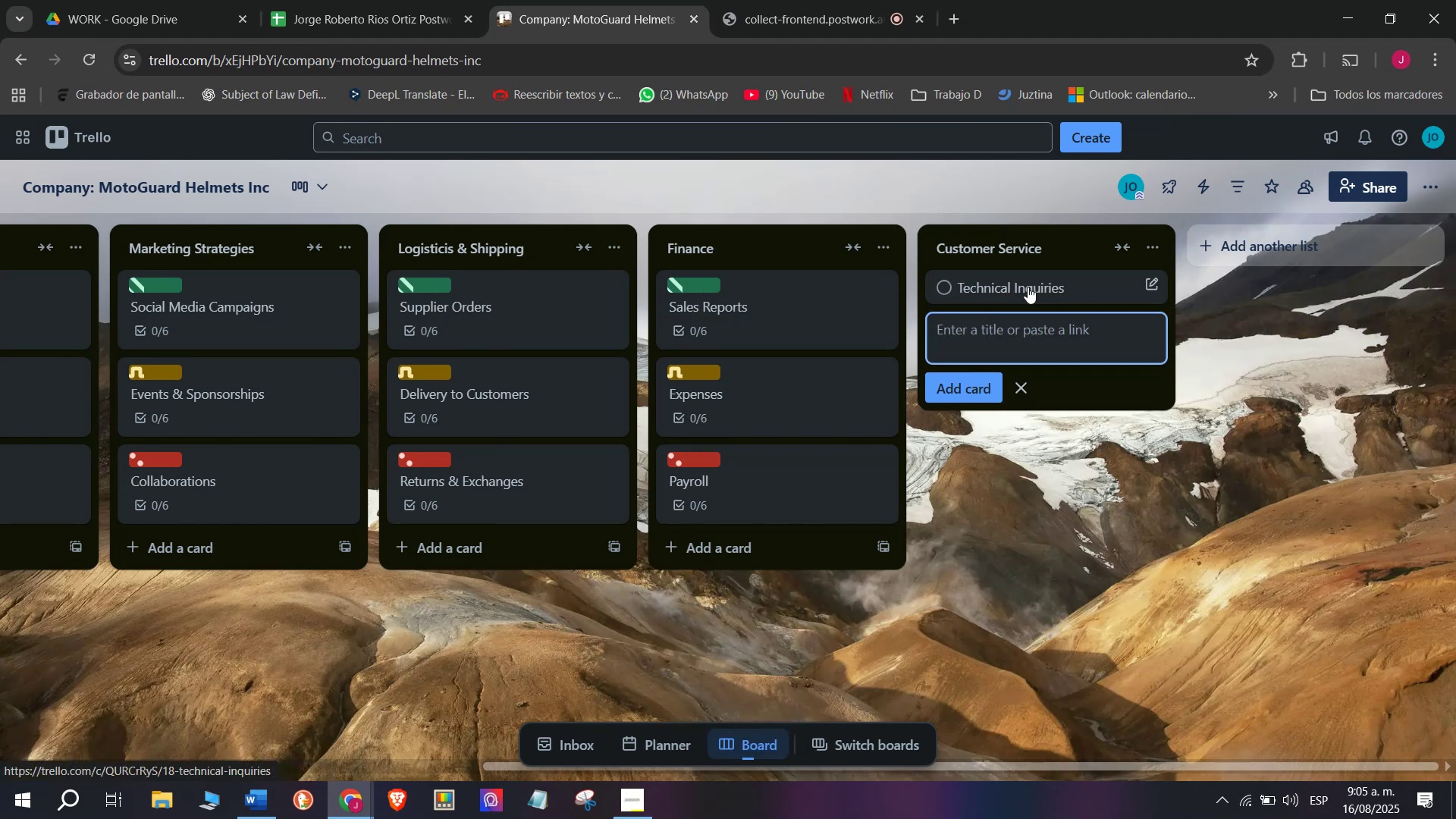 
left_click([1028, 287])
 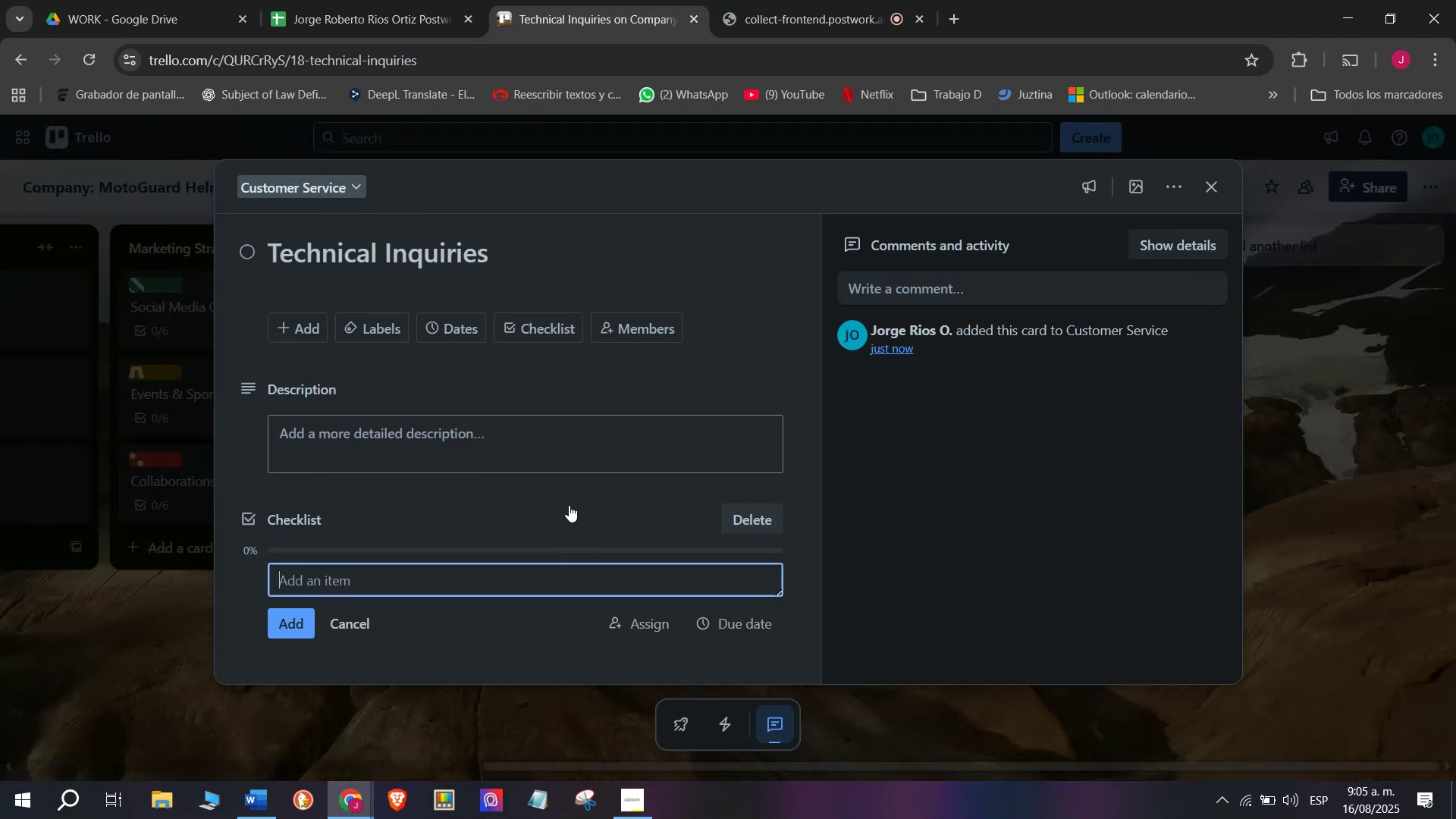 
left_click([508, 578])
 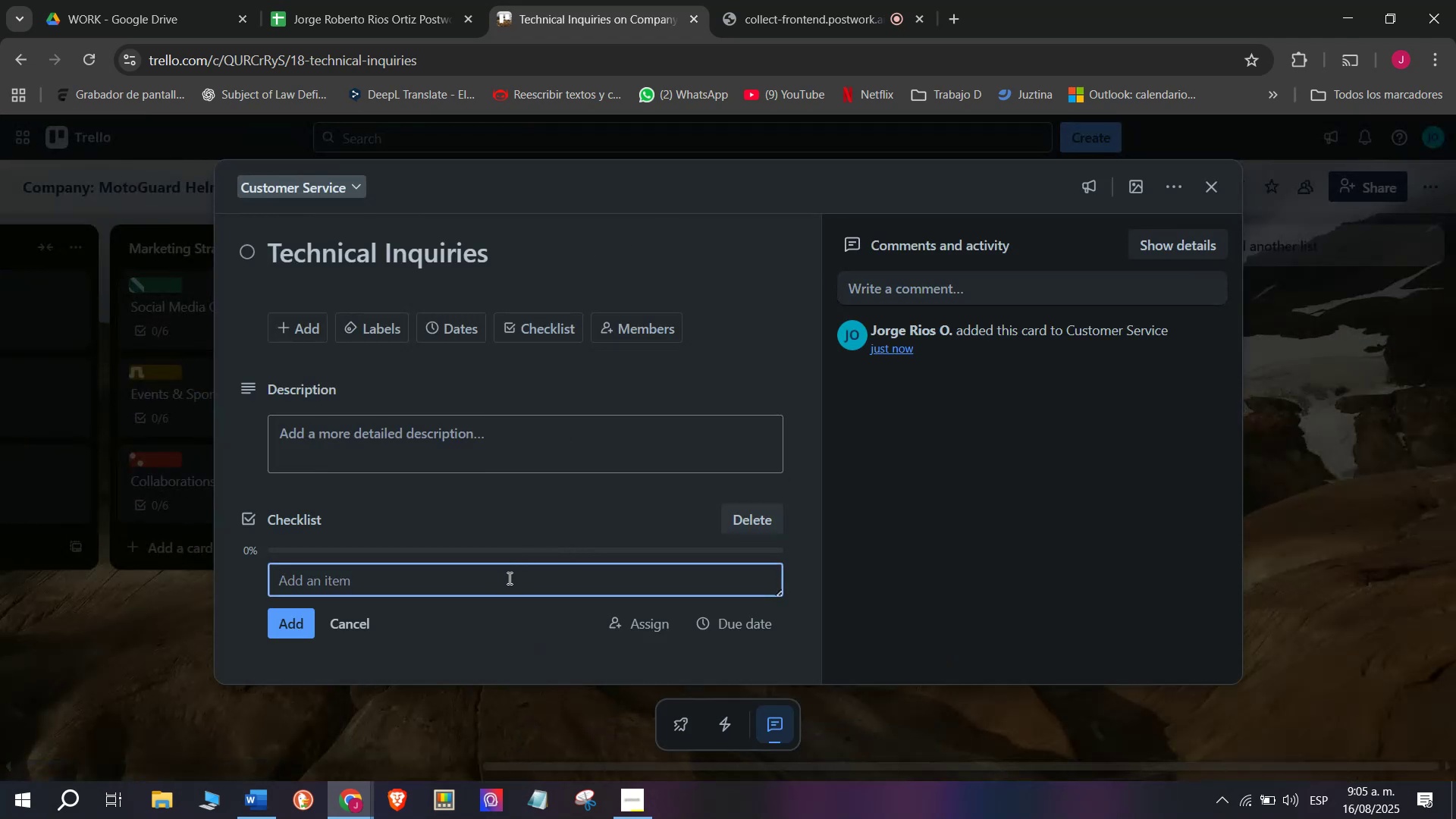 
type(Abn)
key(Backspace)
key(Backspace)
type(nswer sinio)
key(Backspace)
key(Backspace)
key(Backspace)
type(zing quiestions)
 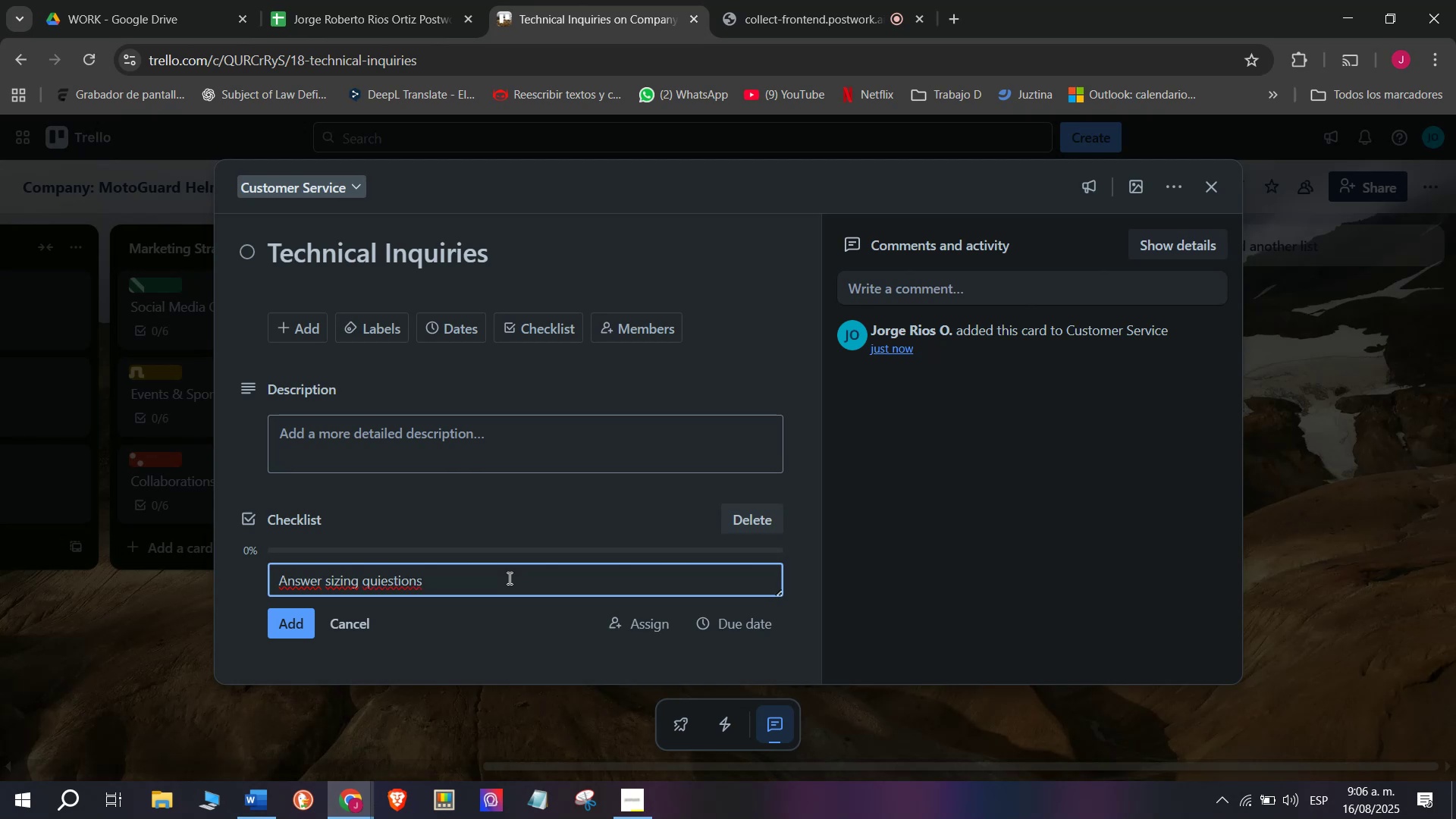 
key(Enter)
 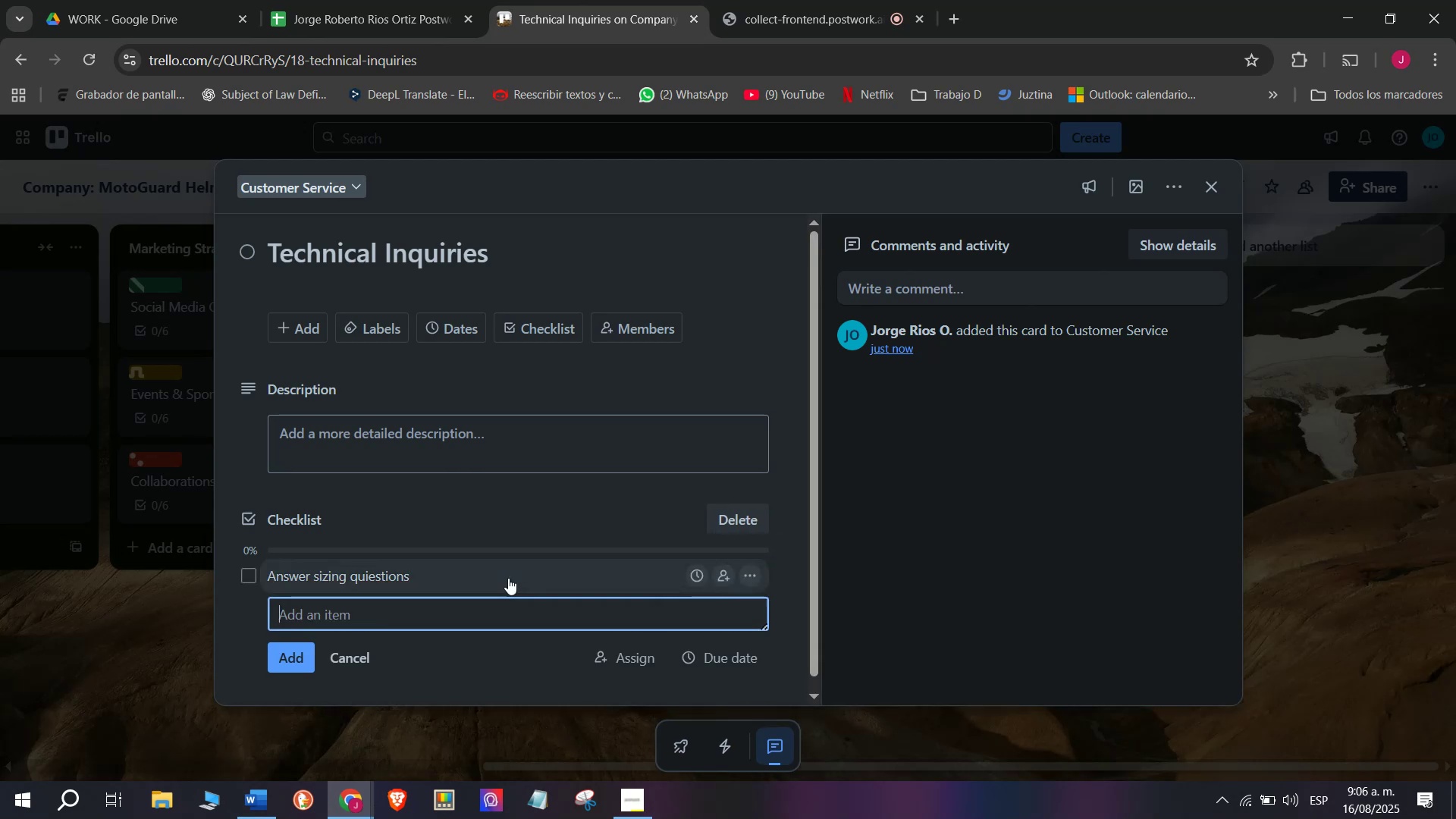 
type(Proiv)
key(Backspace)
key(Backspace)
type(vide dafet)
key(Backspace)
key(Backspace)
key(Backspace)
key(Backspace)
key(Backspace)
type(safety)
 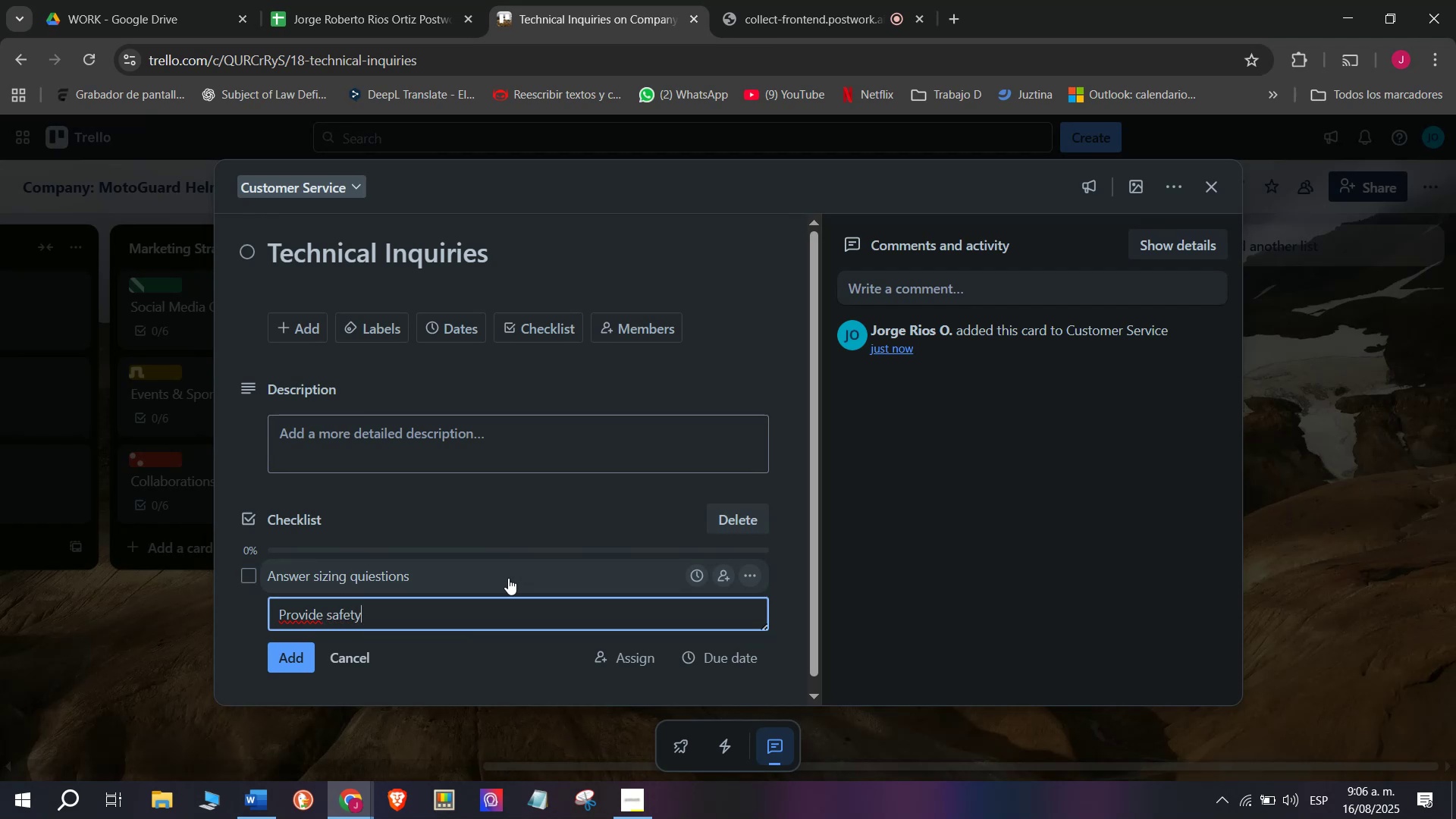 
type( details )
 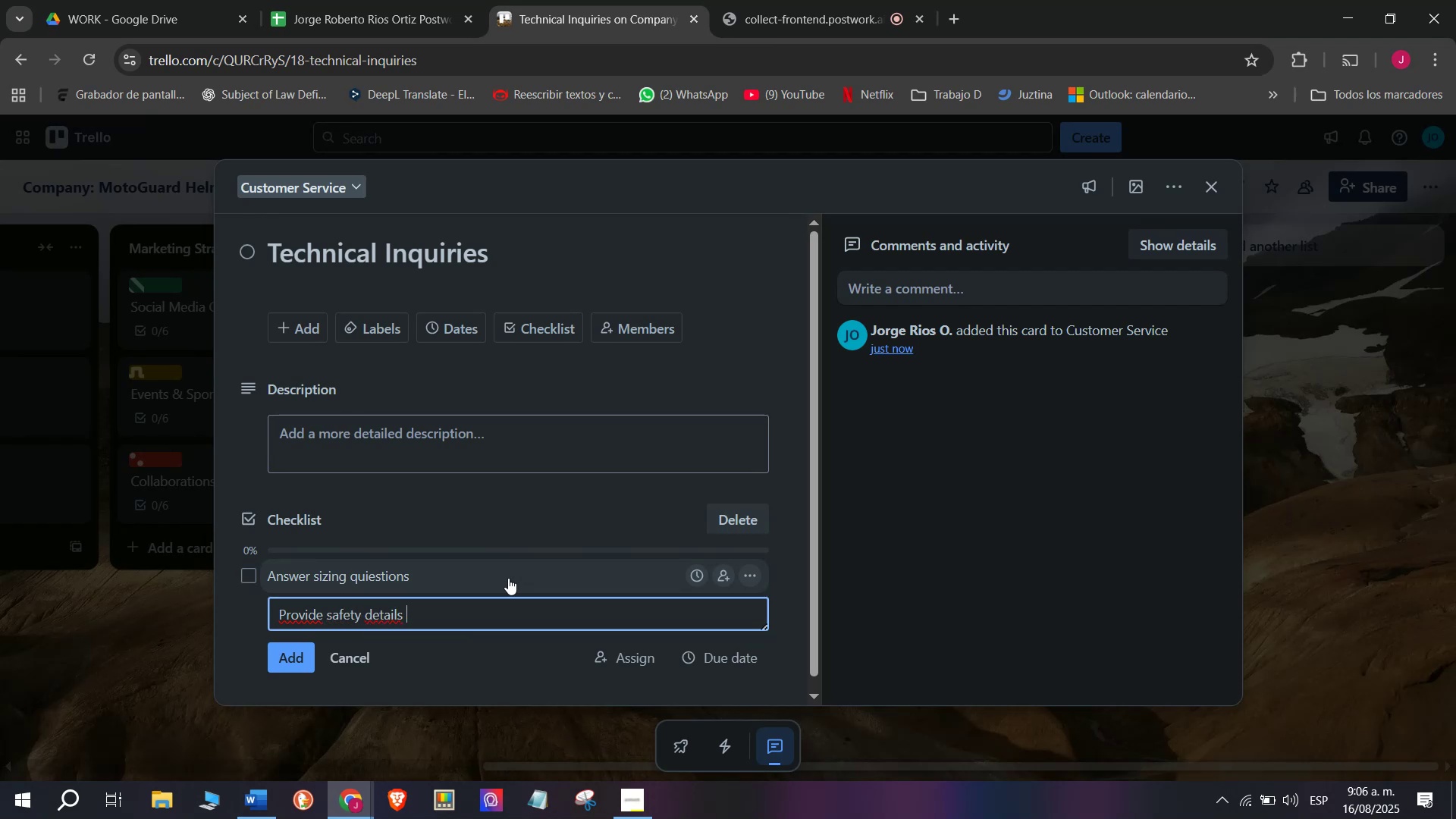 
key(Enter)
 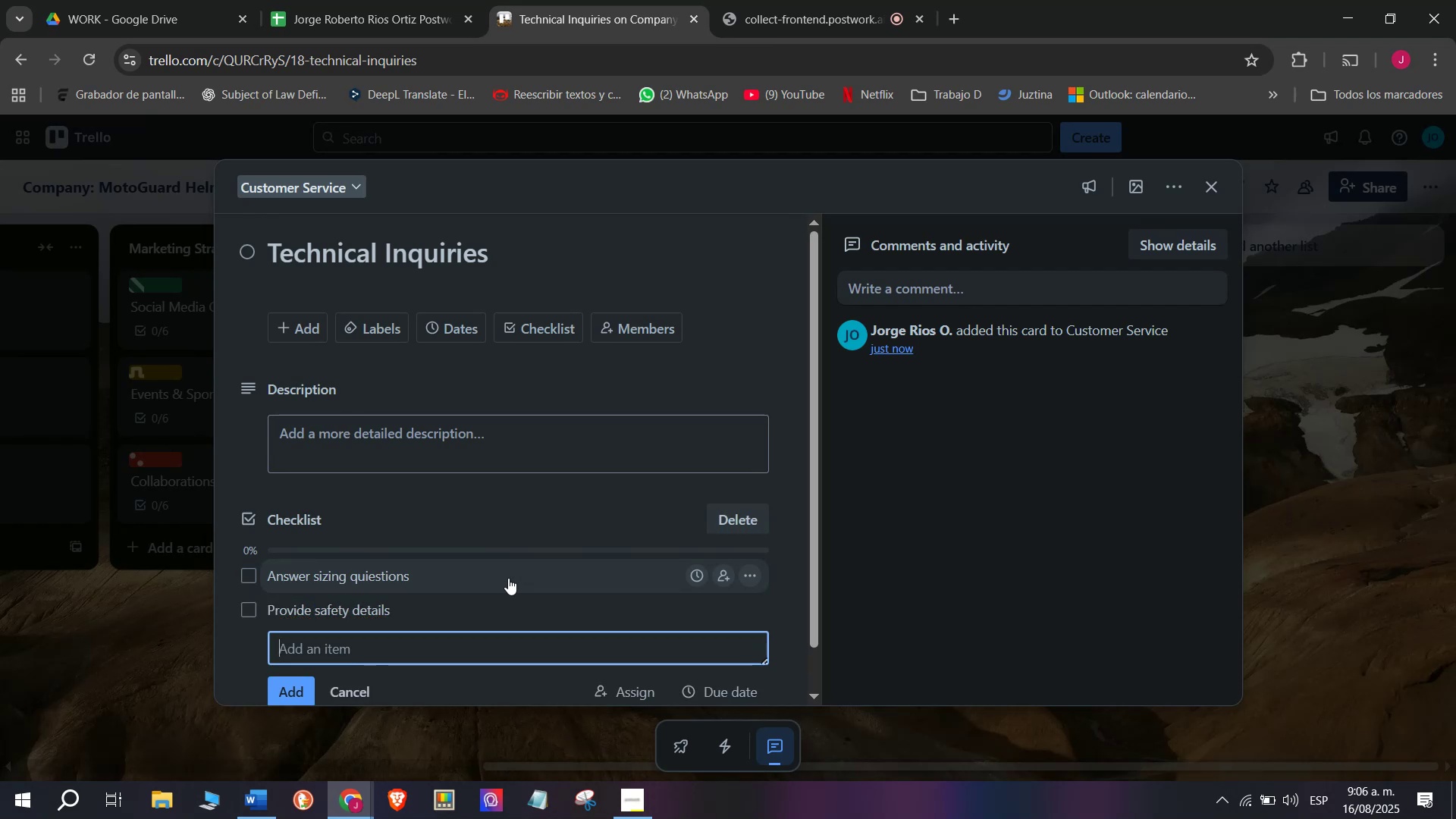 
key(CapsLock)
 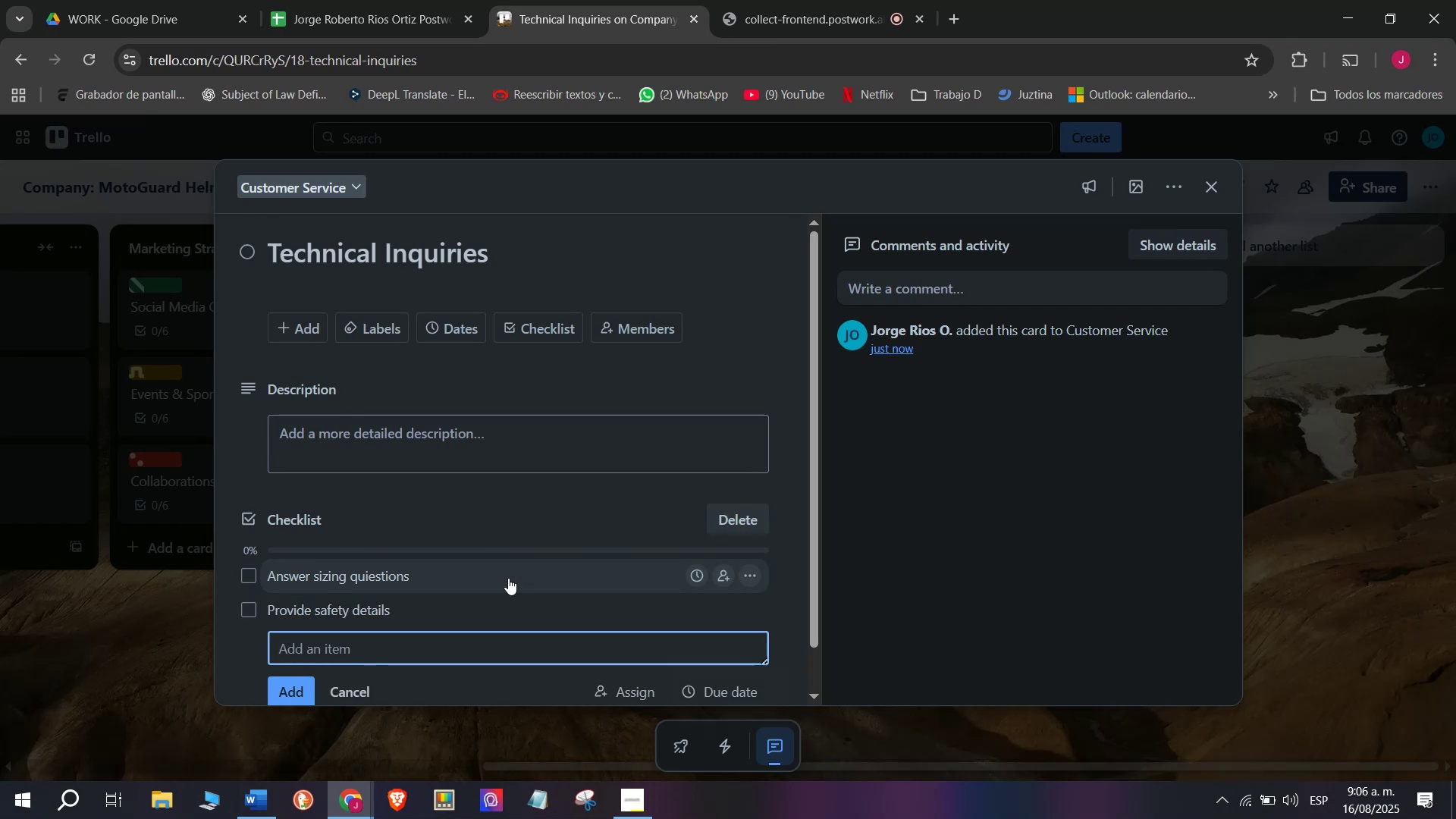 
key(R)
 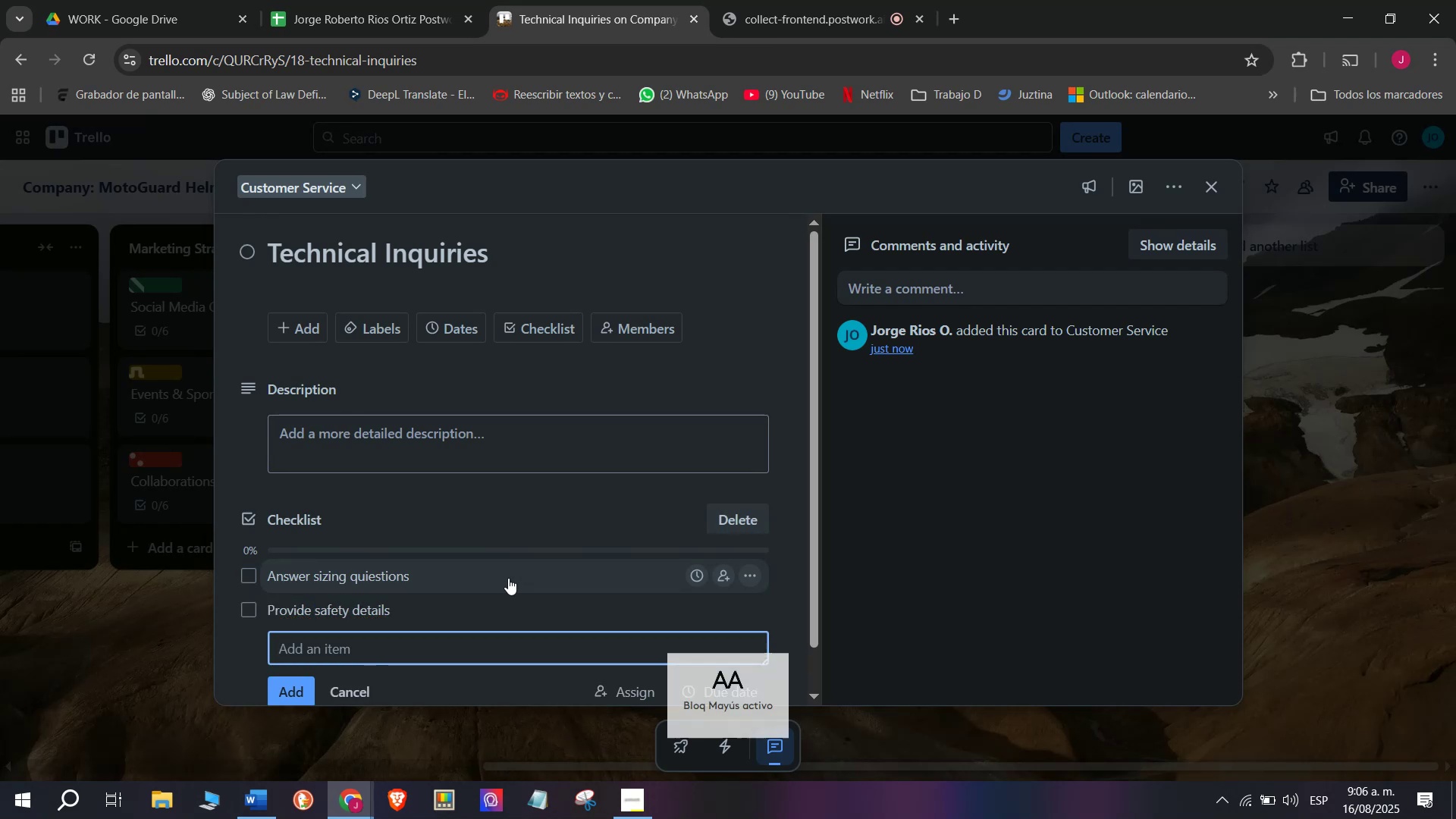 
key(Control+ControlLeft)
 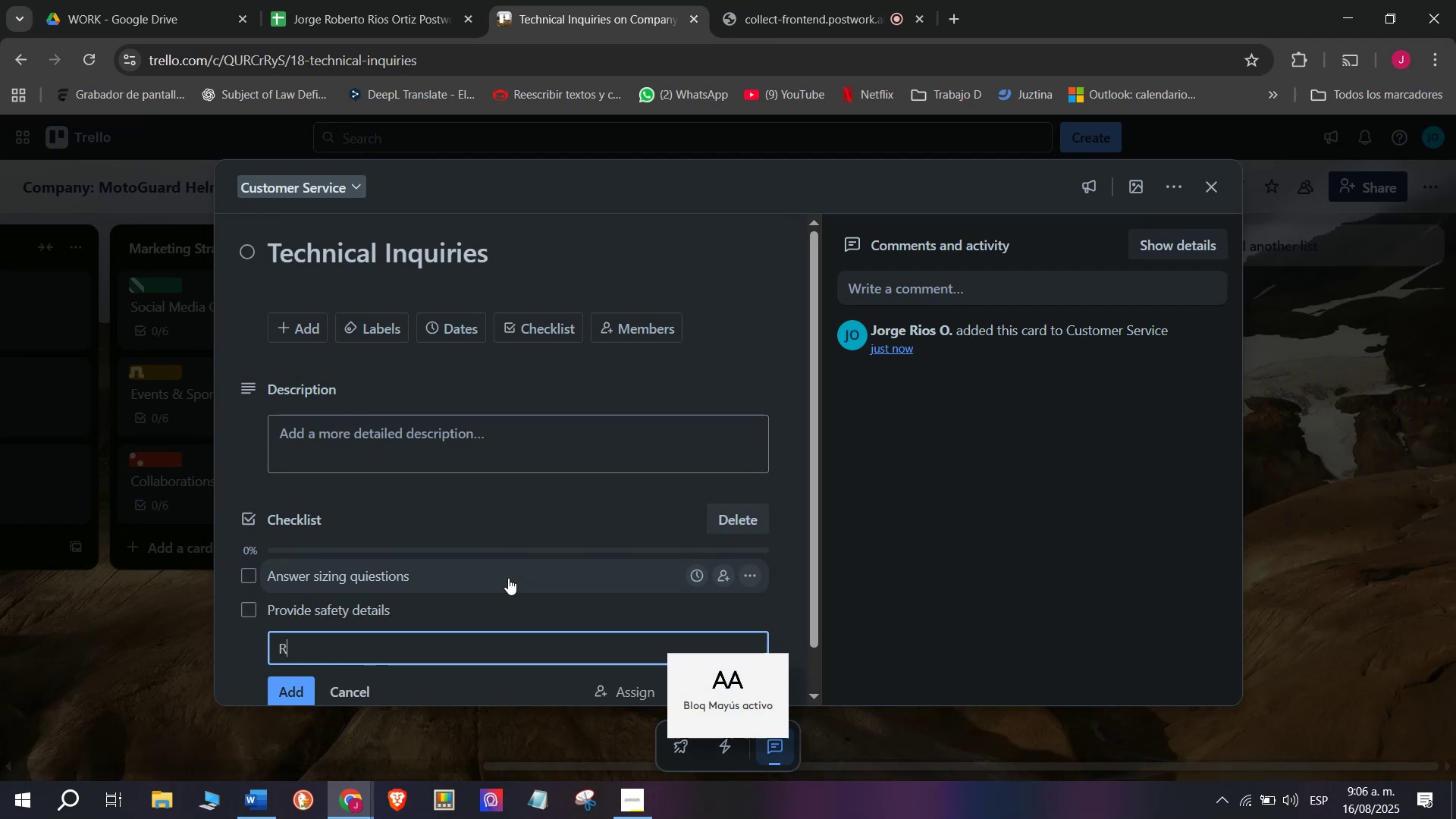 
type(ecommed)
key(Backspace)
type(nd herlk)
key(Backspace)
key(Backspace)
key(Backspace)
type(lmet types)
 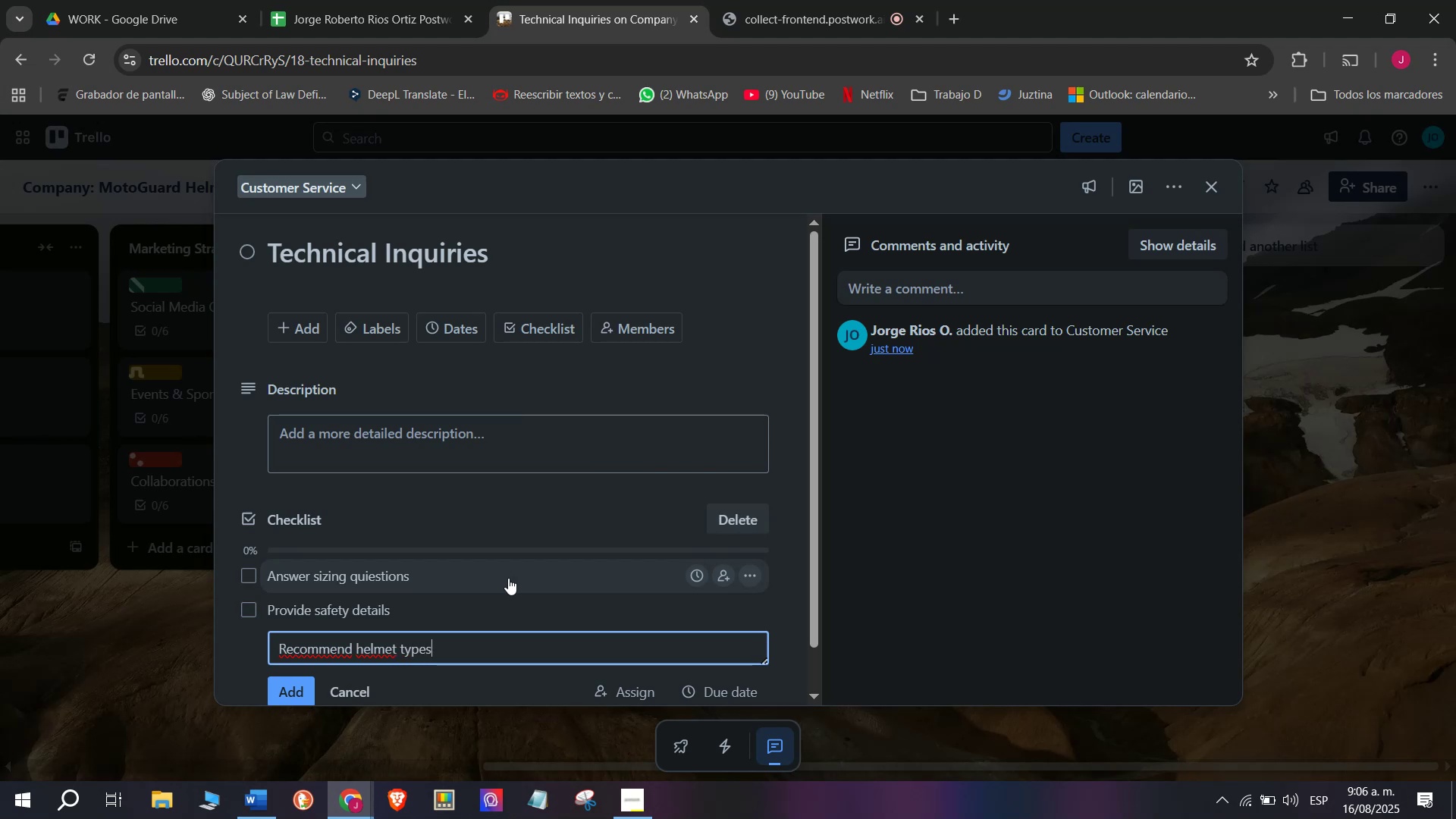 
key(Enter)
 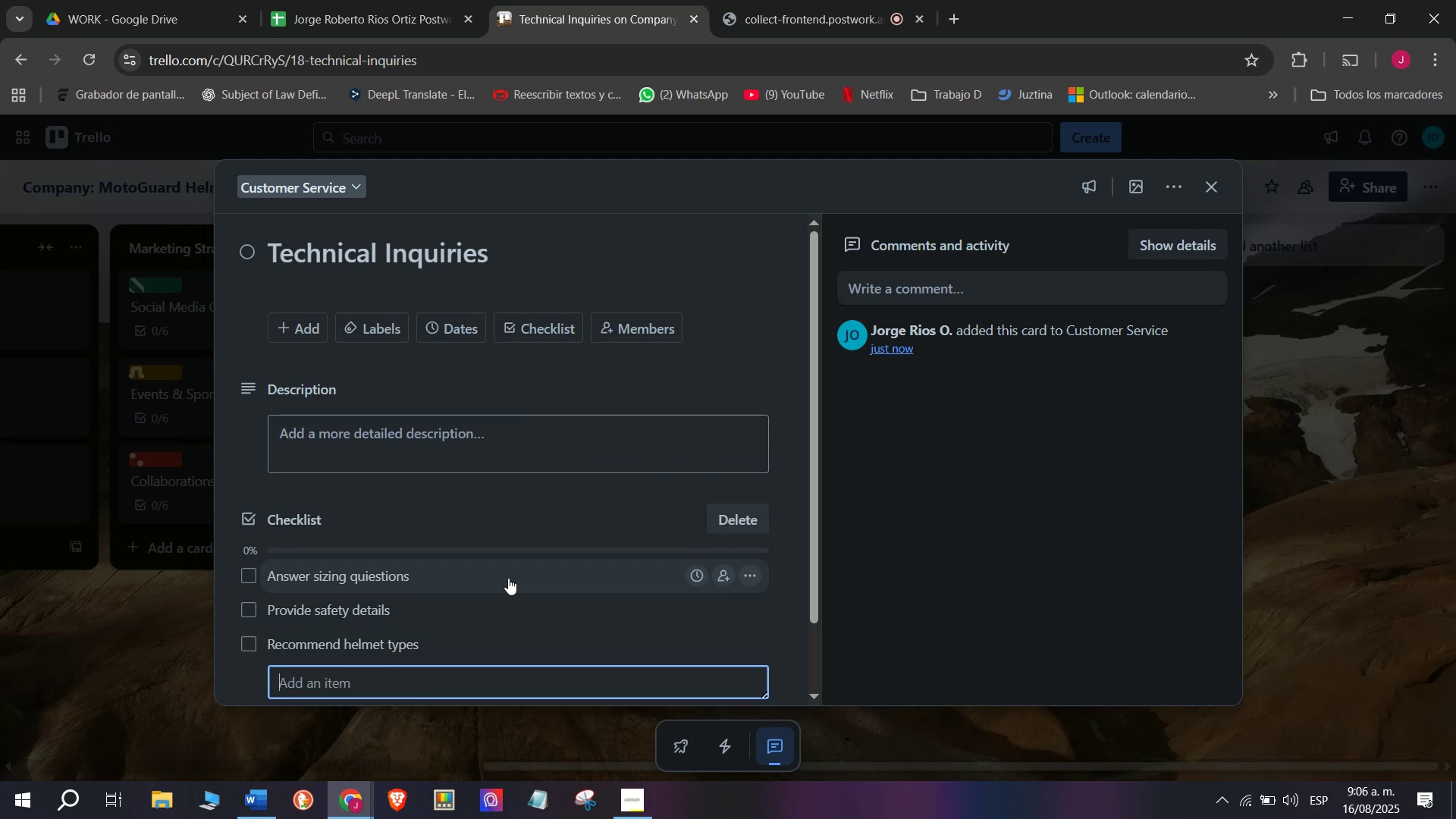 
scroll: coordinate [495, 585], scroll_direction: down, amount: 5.0
 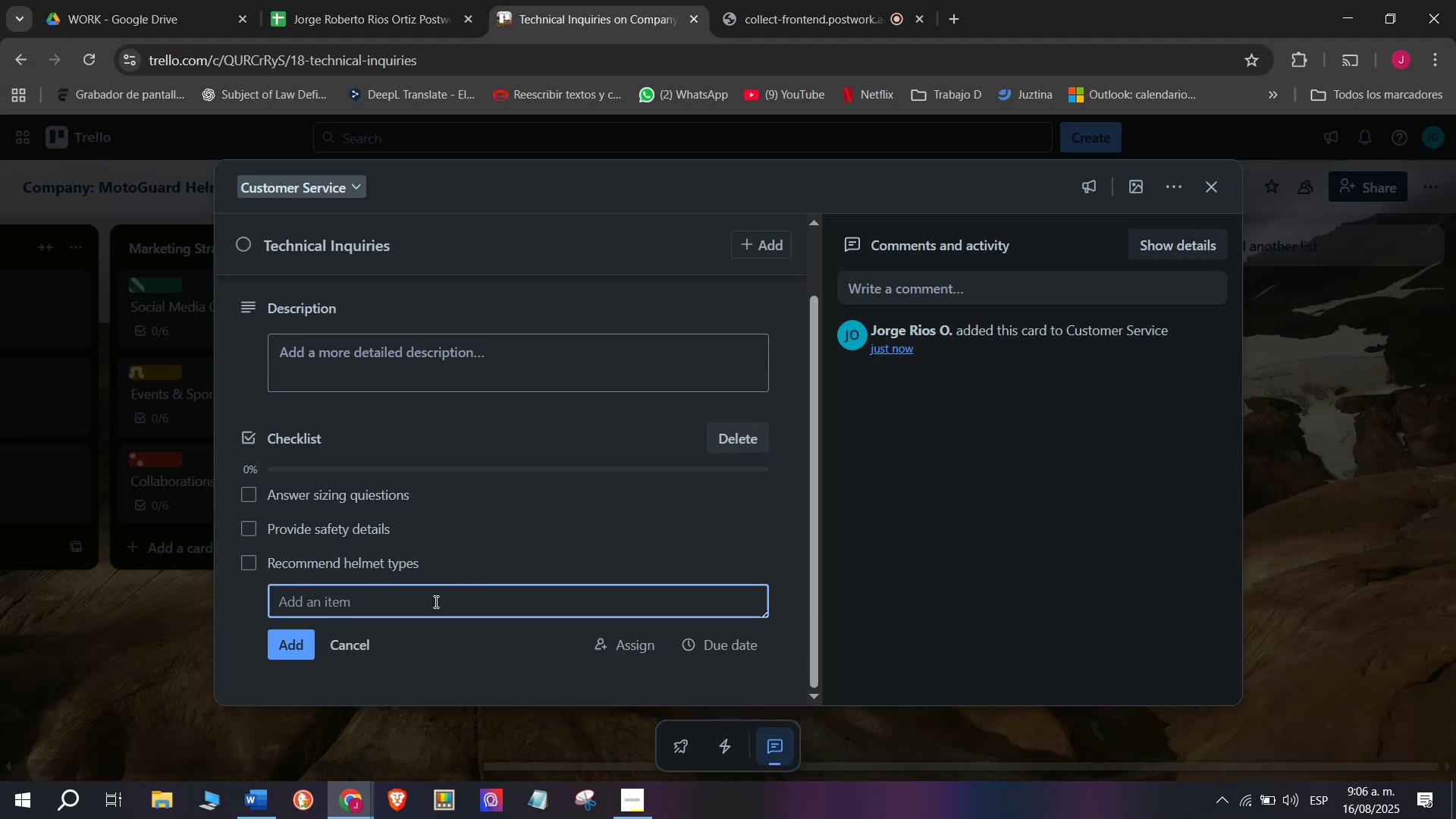 
type(Send prices)
key(Backspace)
key(Backspace)
key(Backspace)
key(Backspace)
key(Backspace)
key(Backspace)
type(guides)
 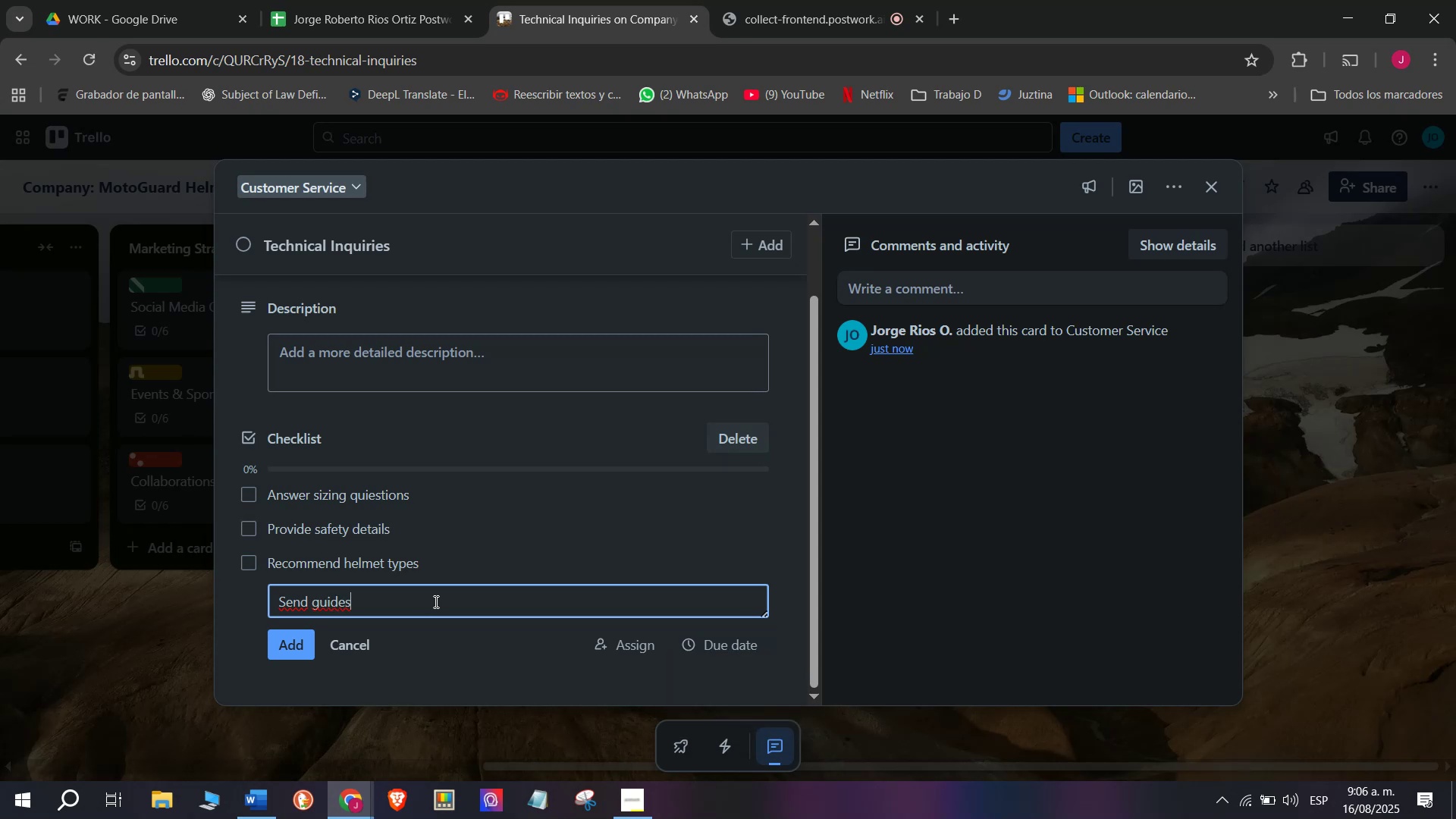 
key(Enter)
 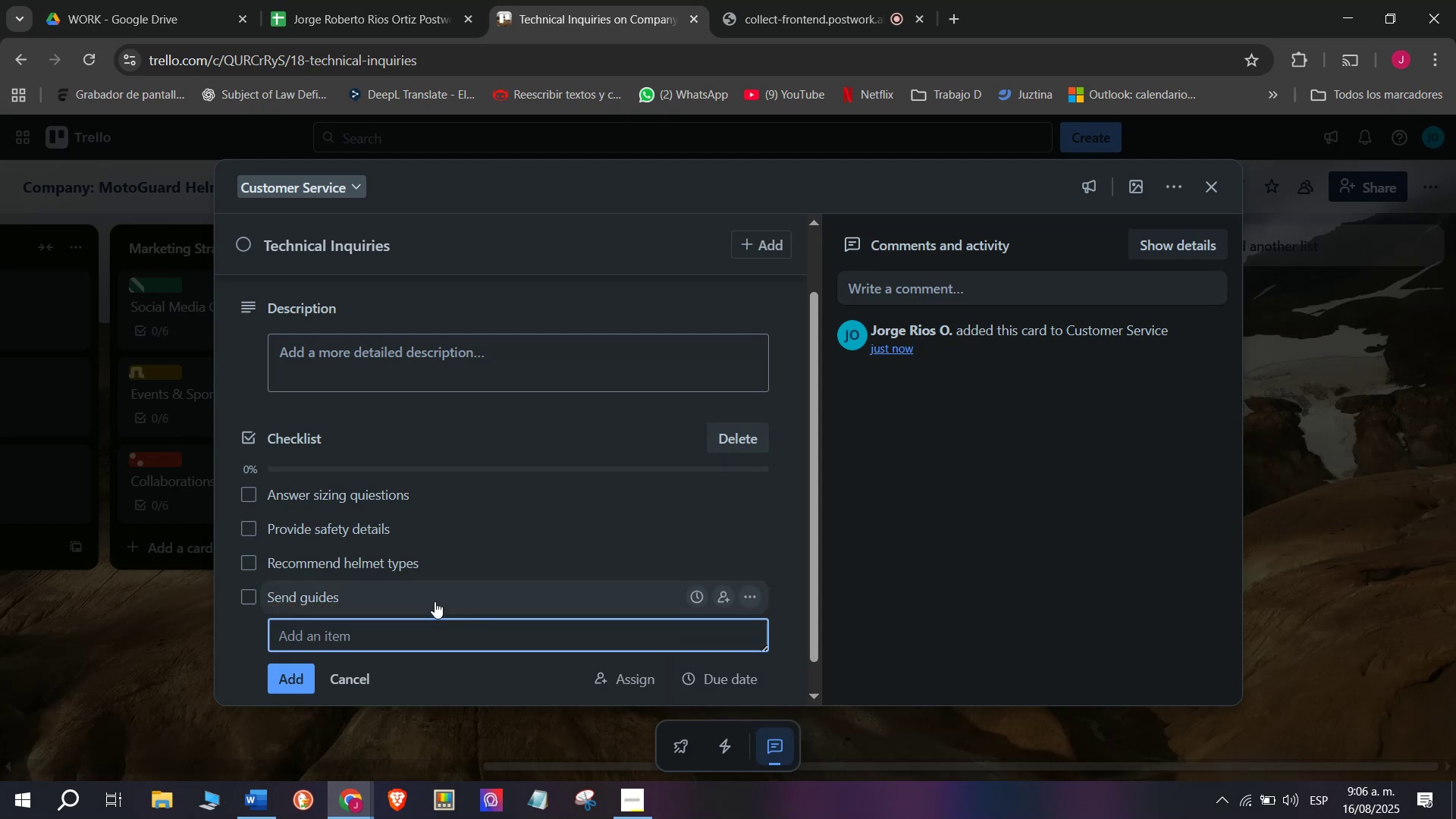 
type(Record inquiries )
 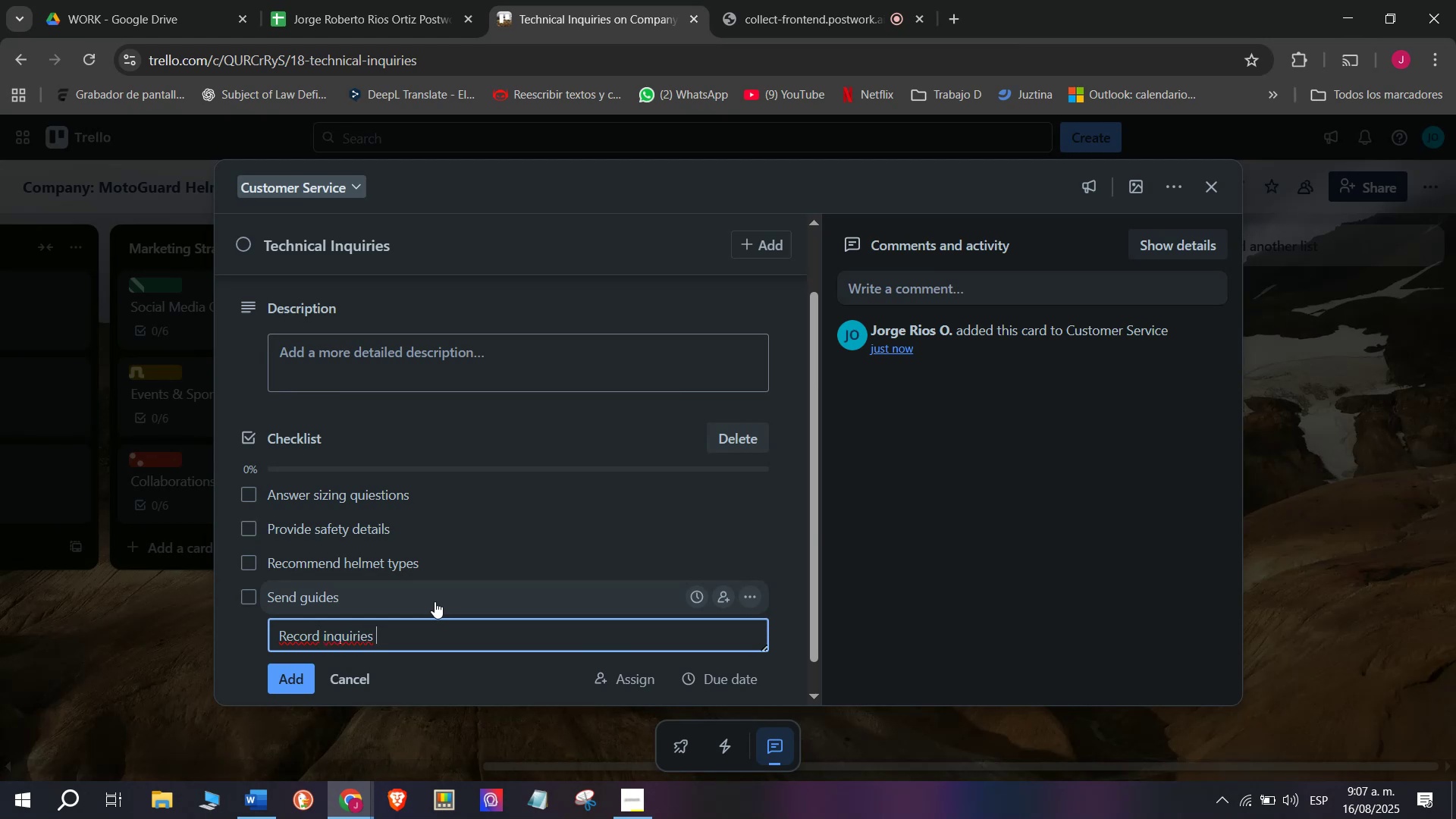 
key(Enter)
 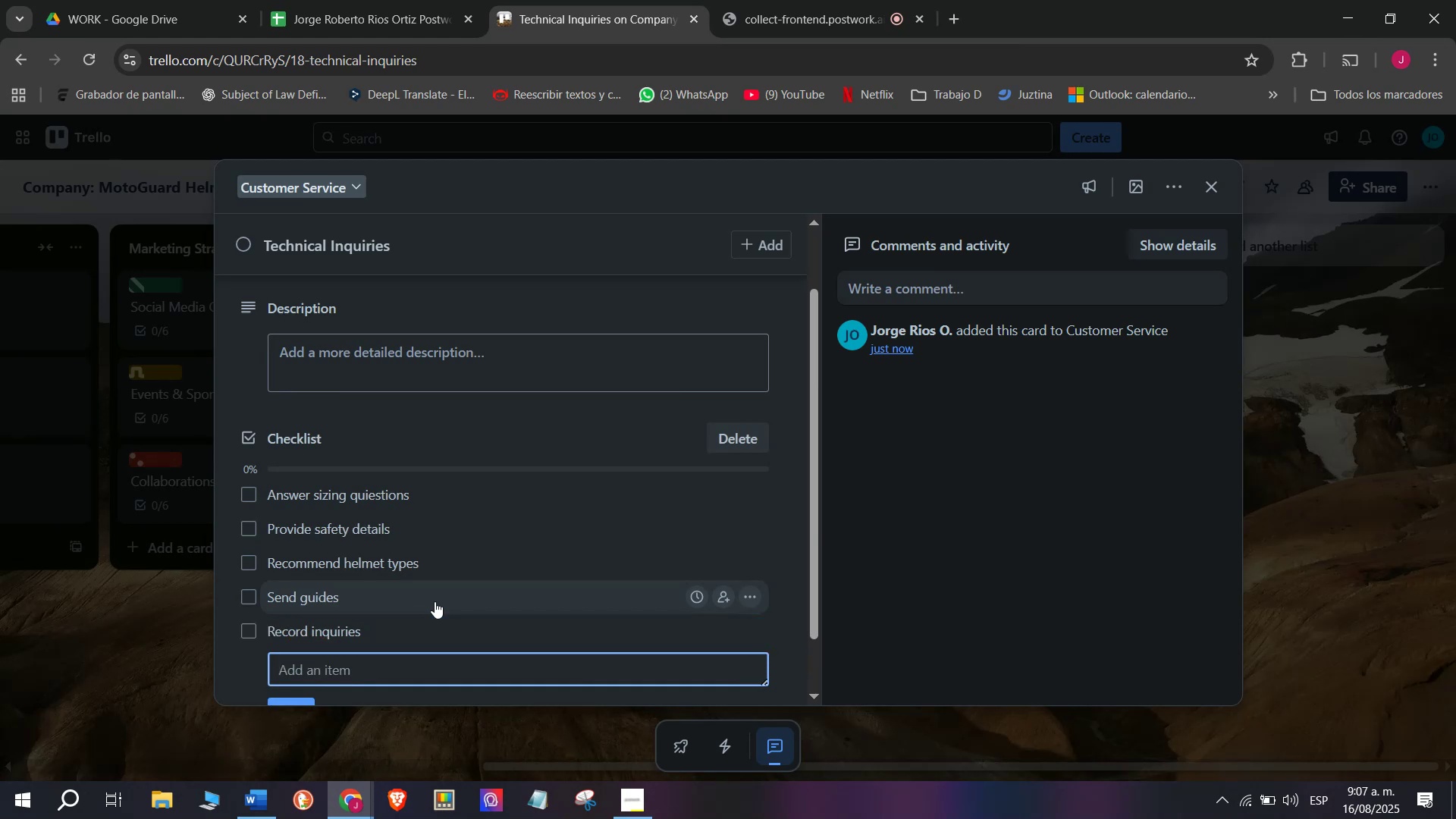 
type(CV)
key(Backspace)
type(lose cases)
 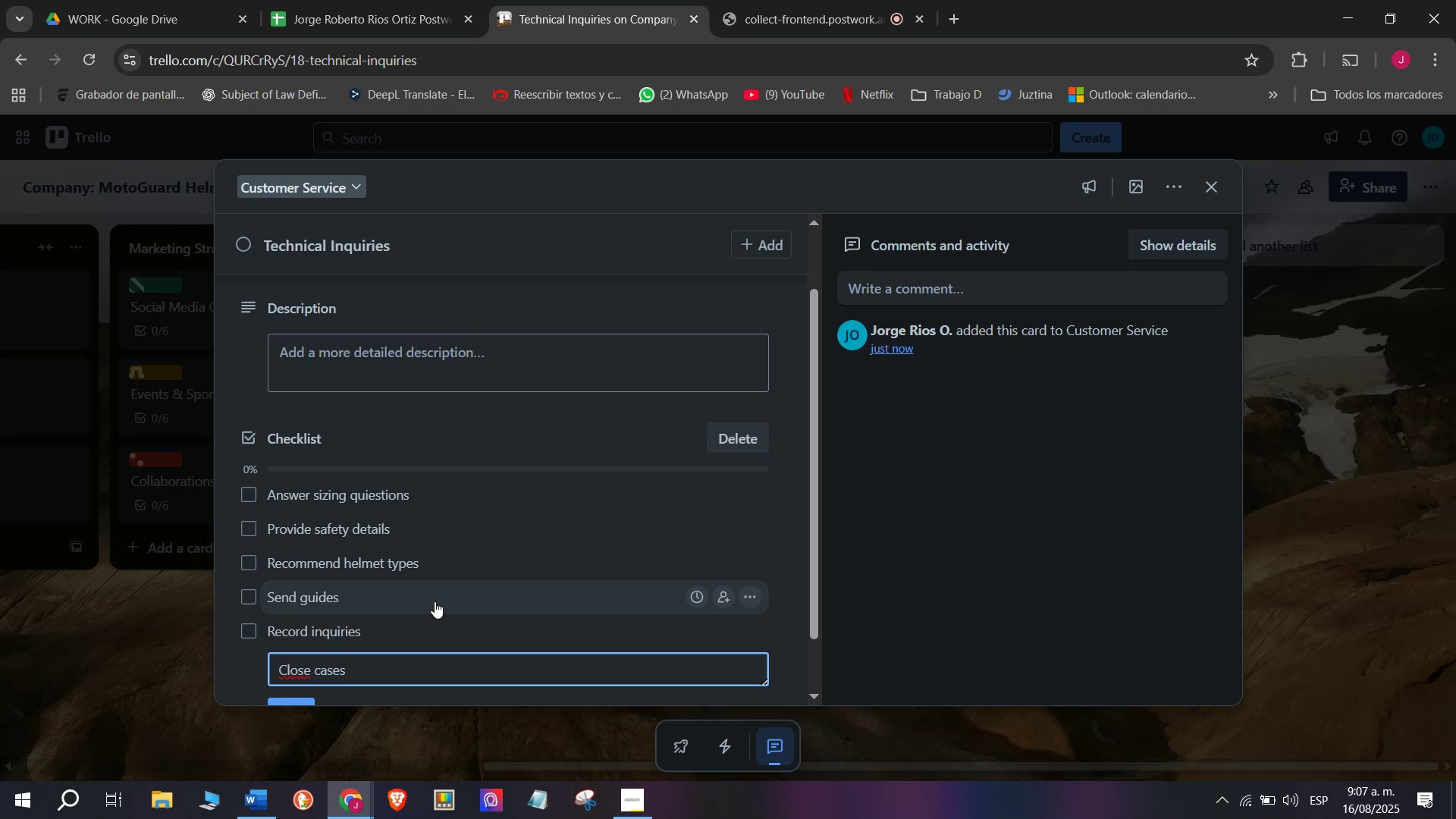 
key(Enter)
 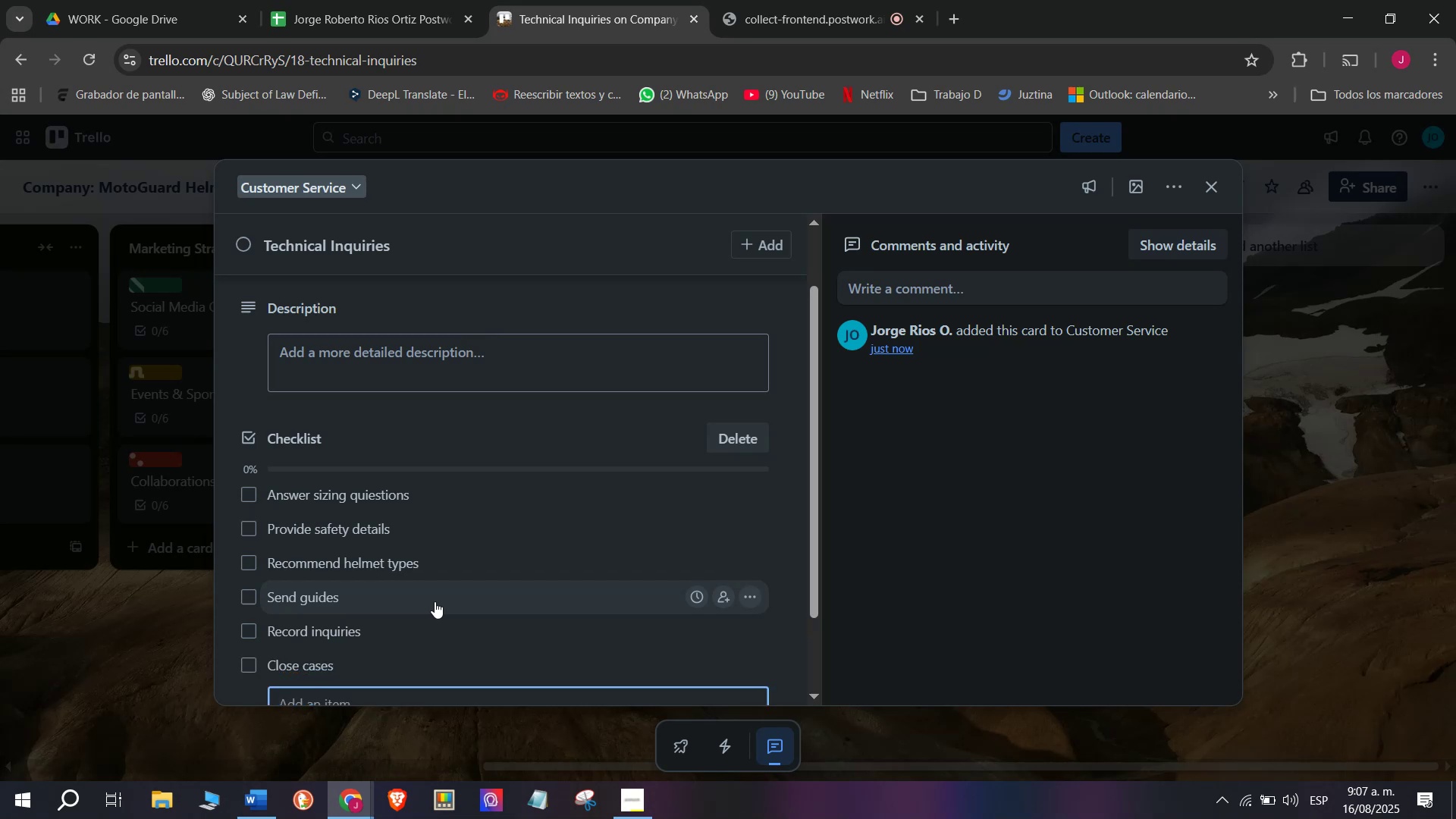 
scroll: coordinate [373, 377], scroll_direction: up, amount: 2.0
 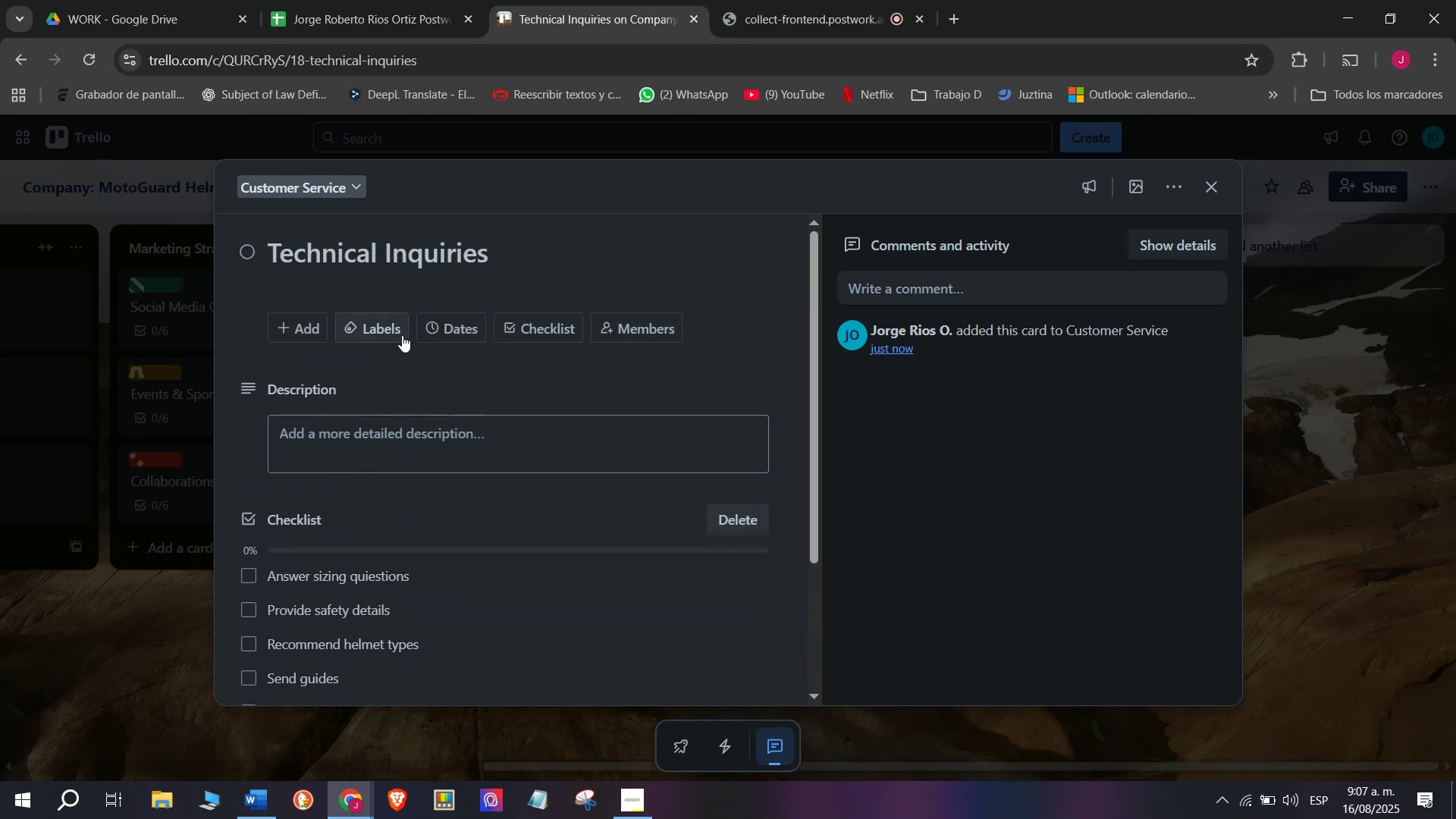 
left_click([396, 332])
 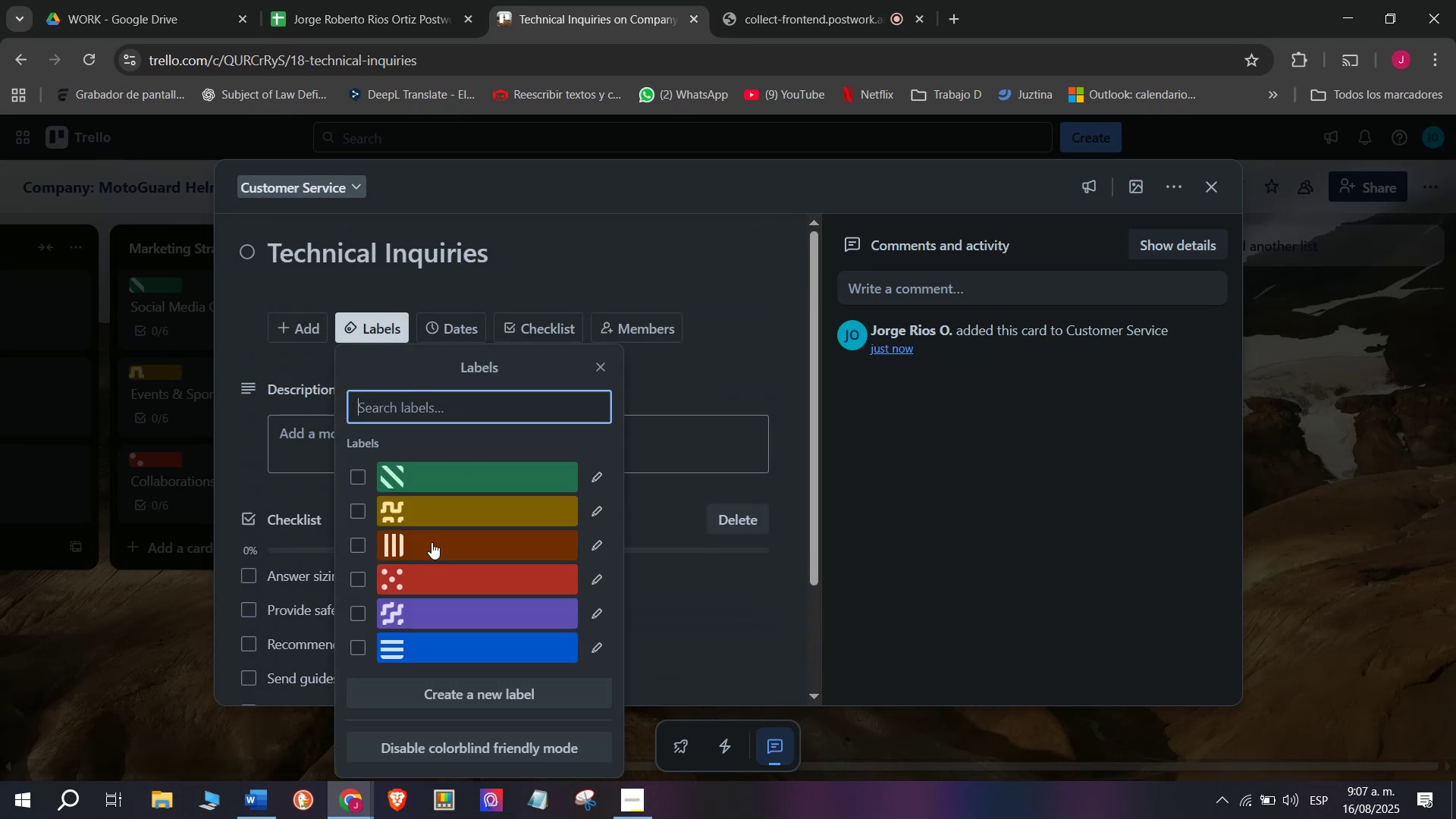 
left_click([448, 518])
 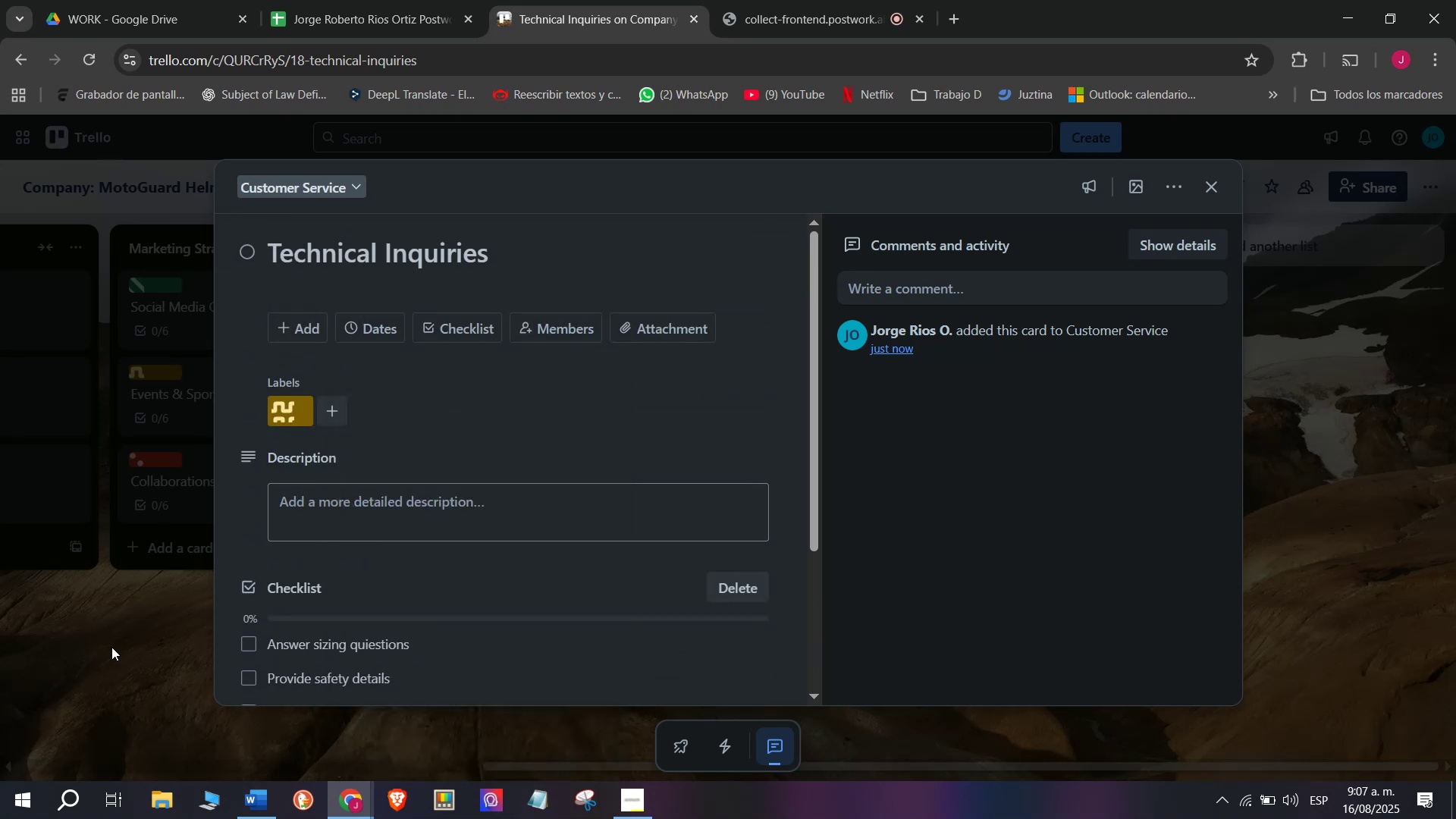 
double_click([111, 647])
 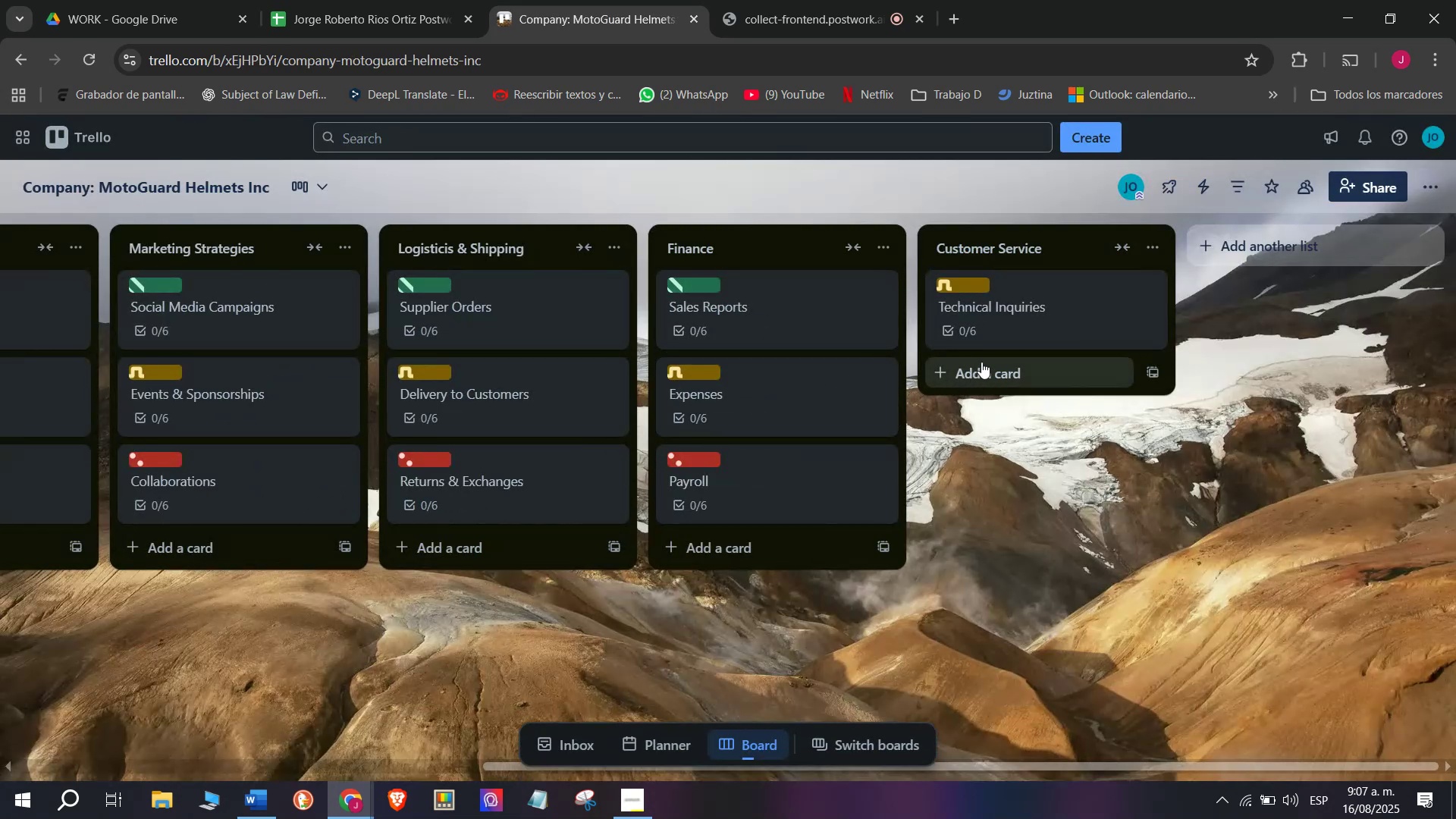 
left_click([1006, 318])
 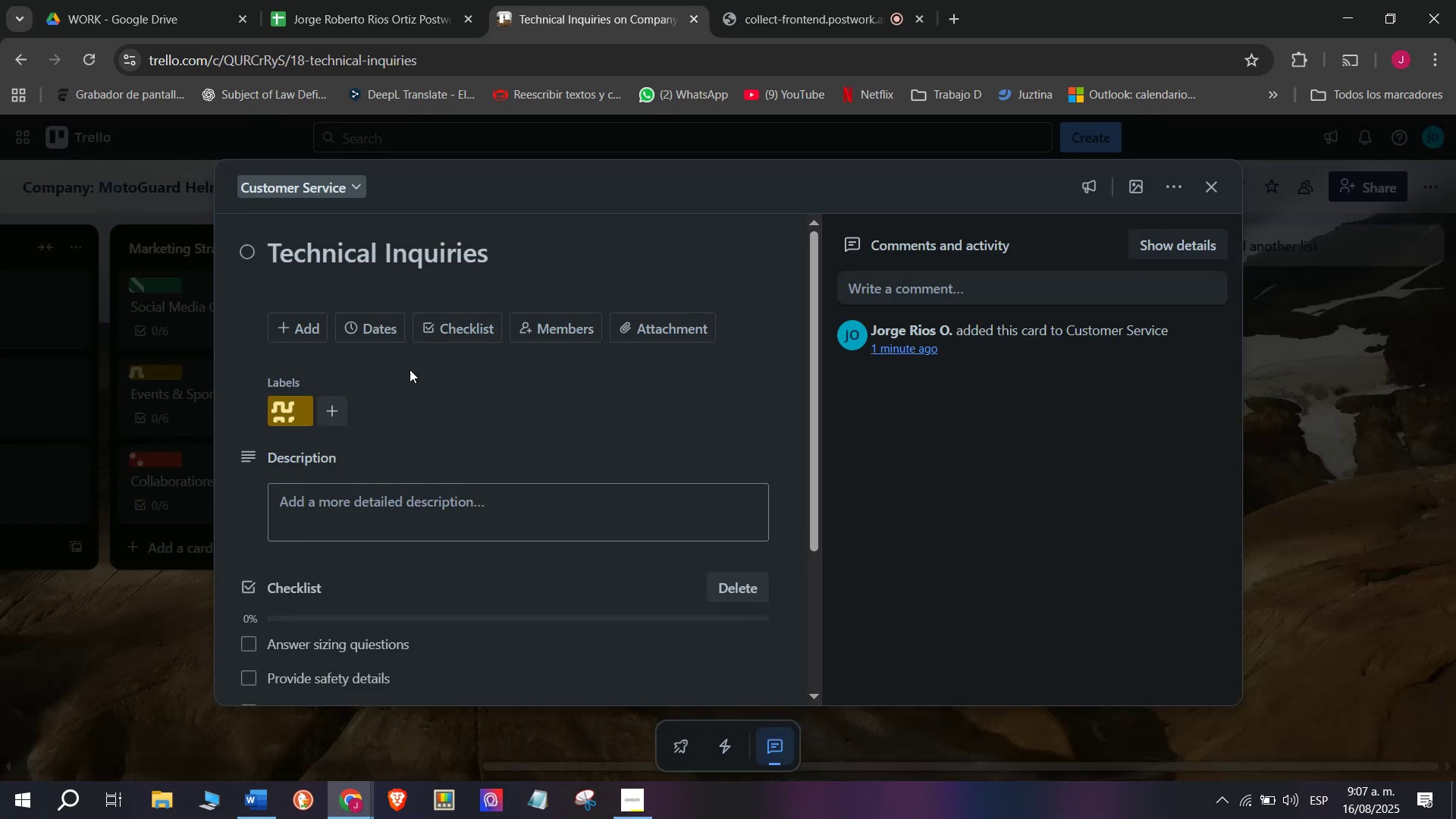 
left_click([290, 399])
 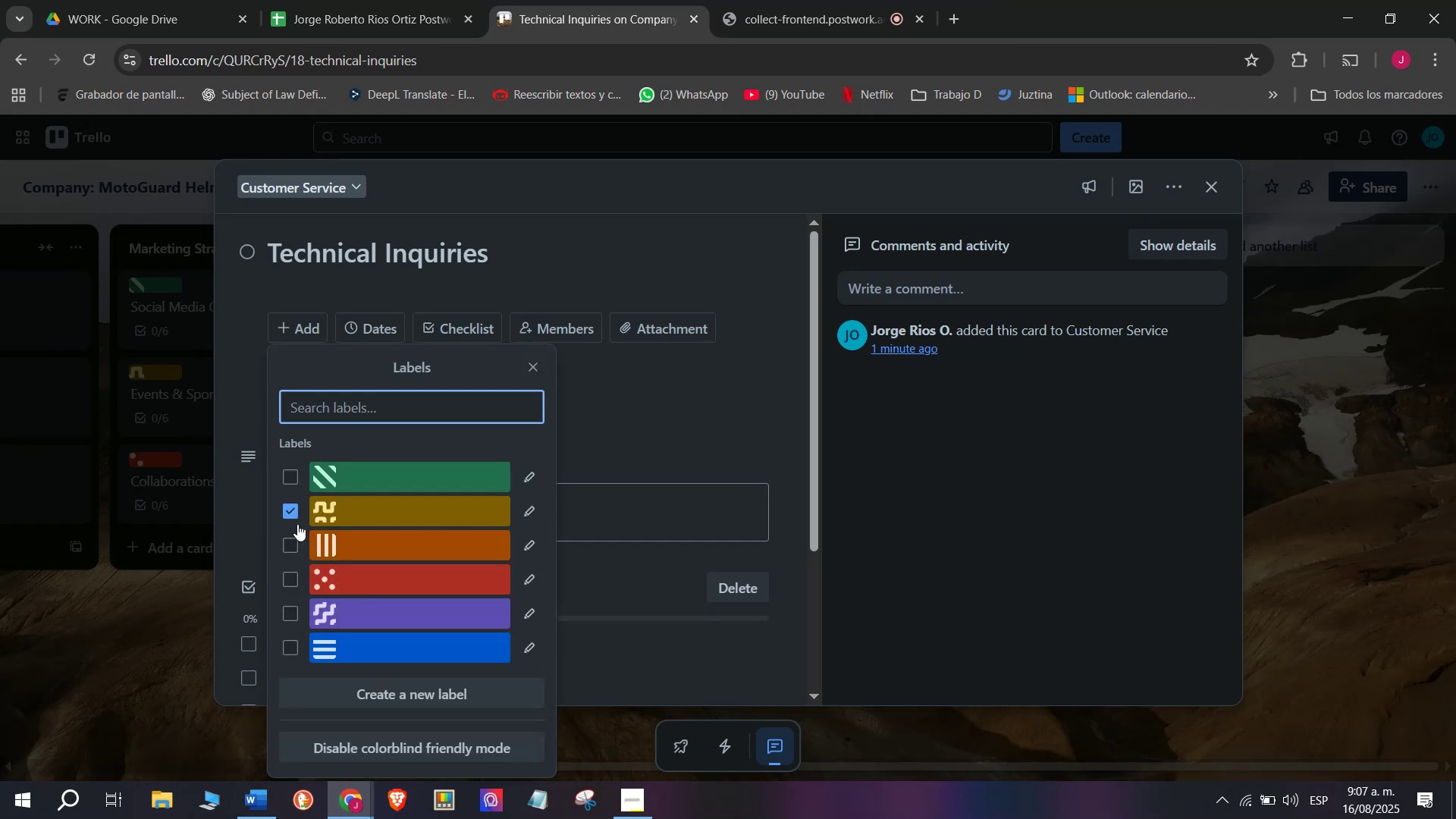 
left_click([291, 514])
 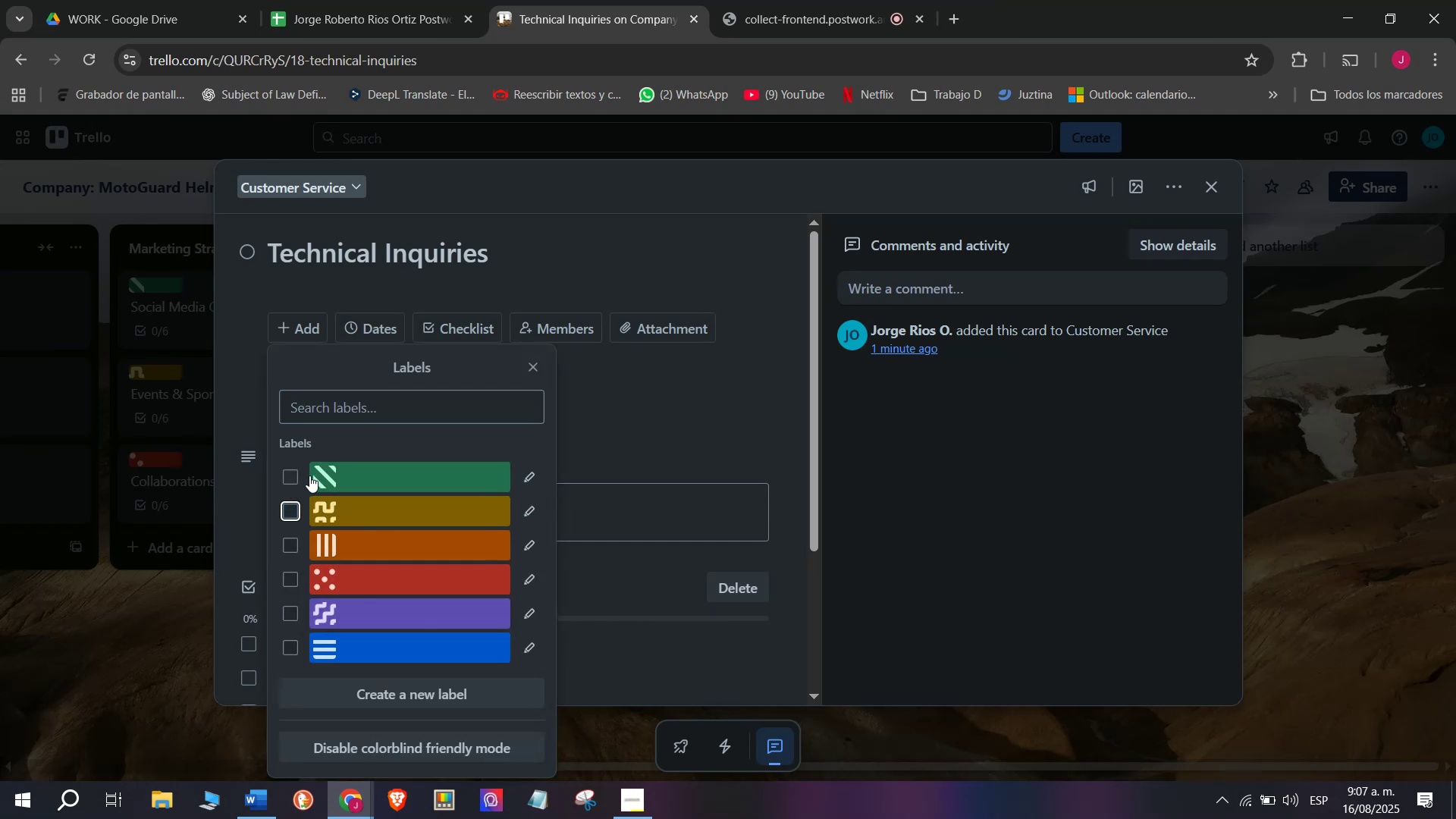 
left_click([317, 474])
 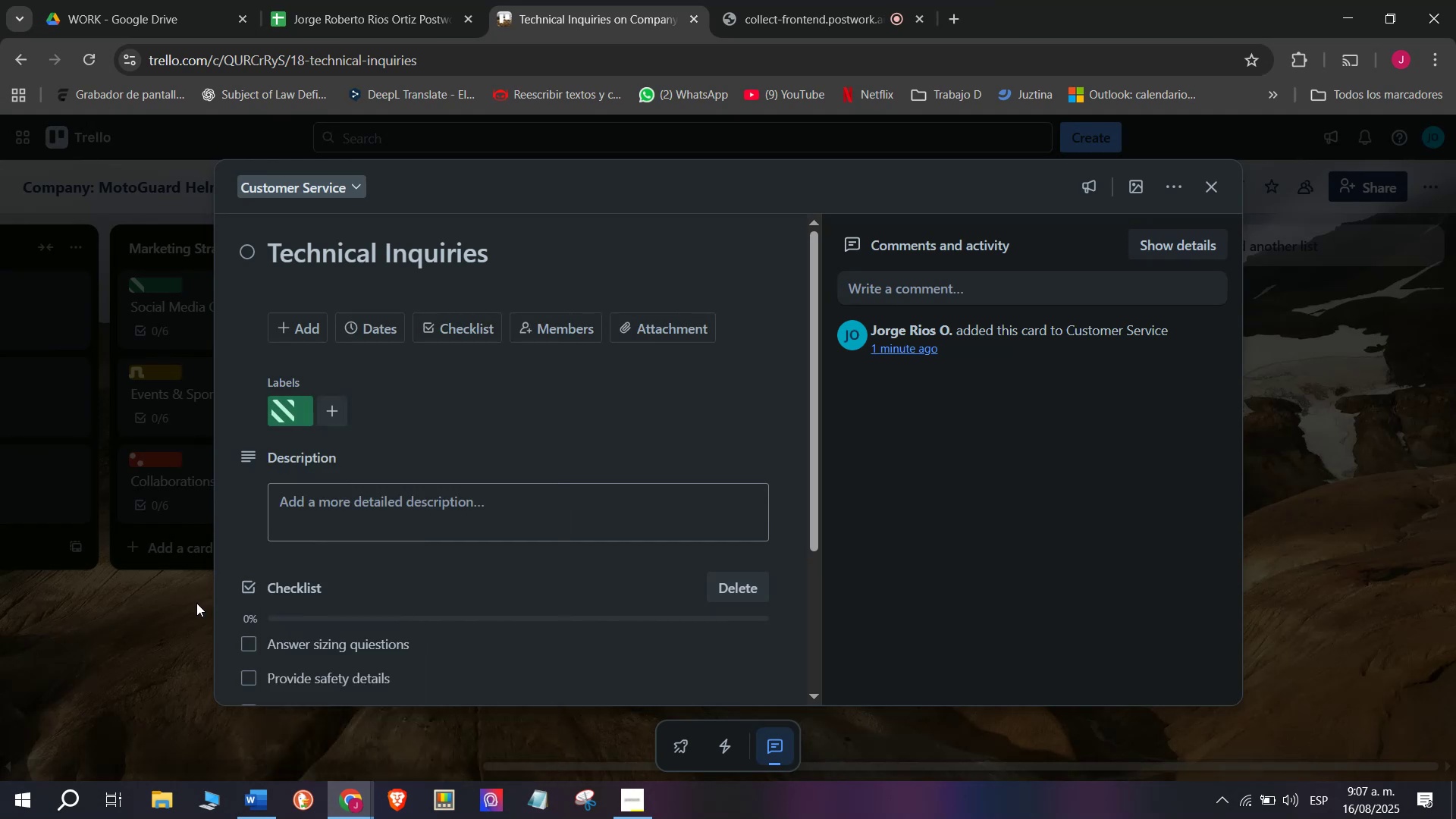 
double_click([180, 619])
 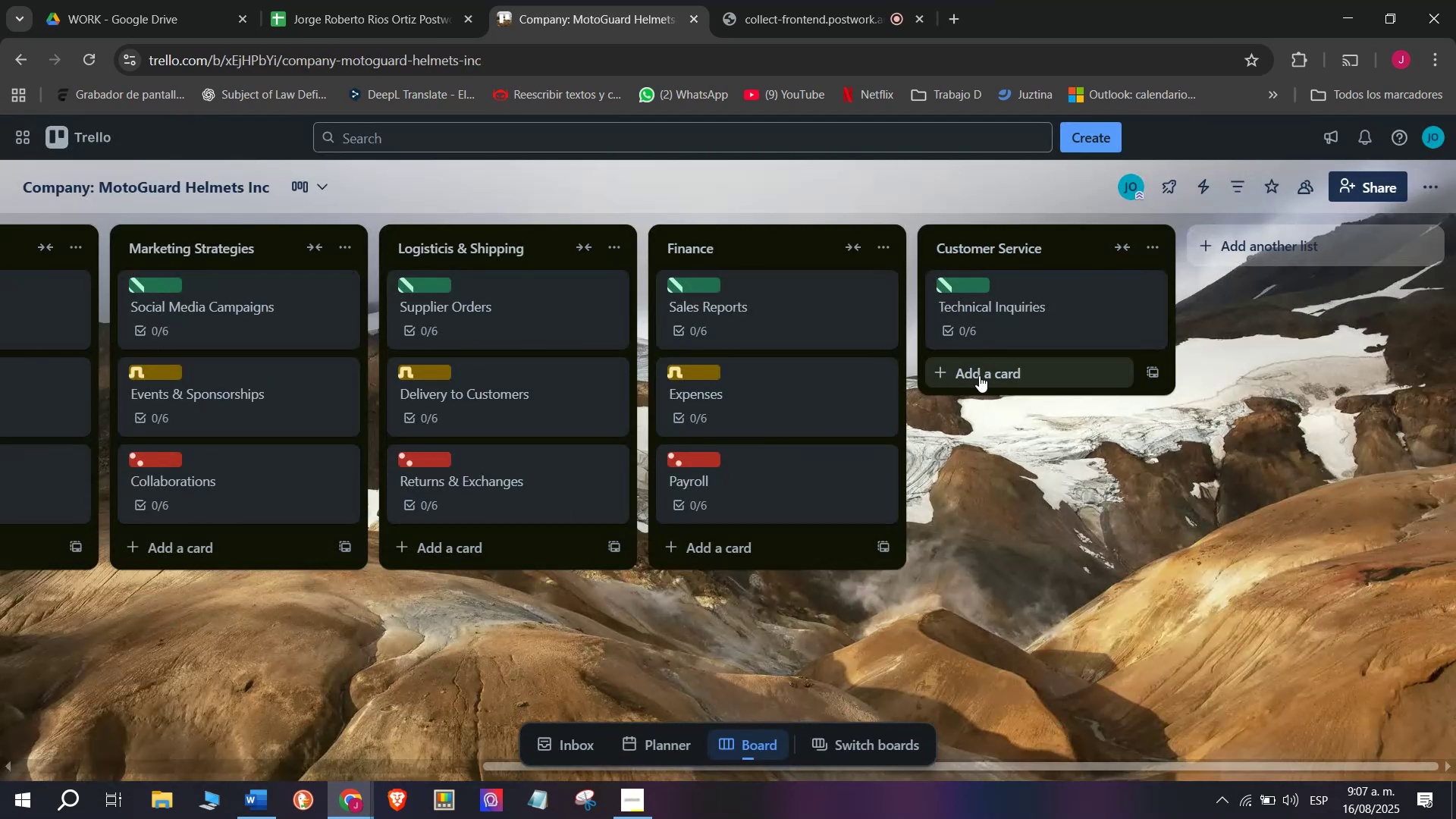 
left_click([984, 369])
 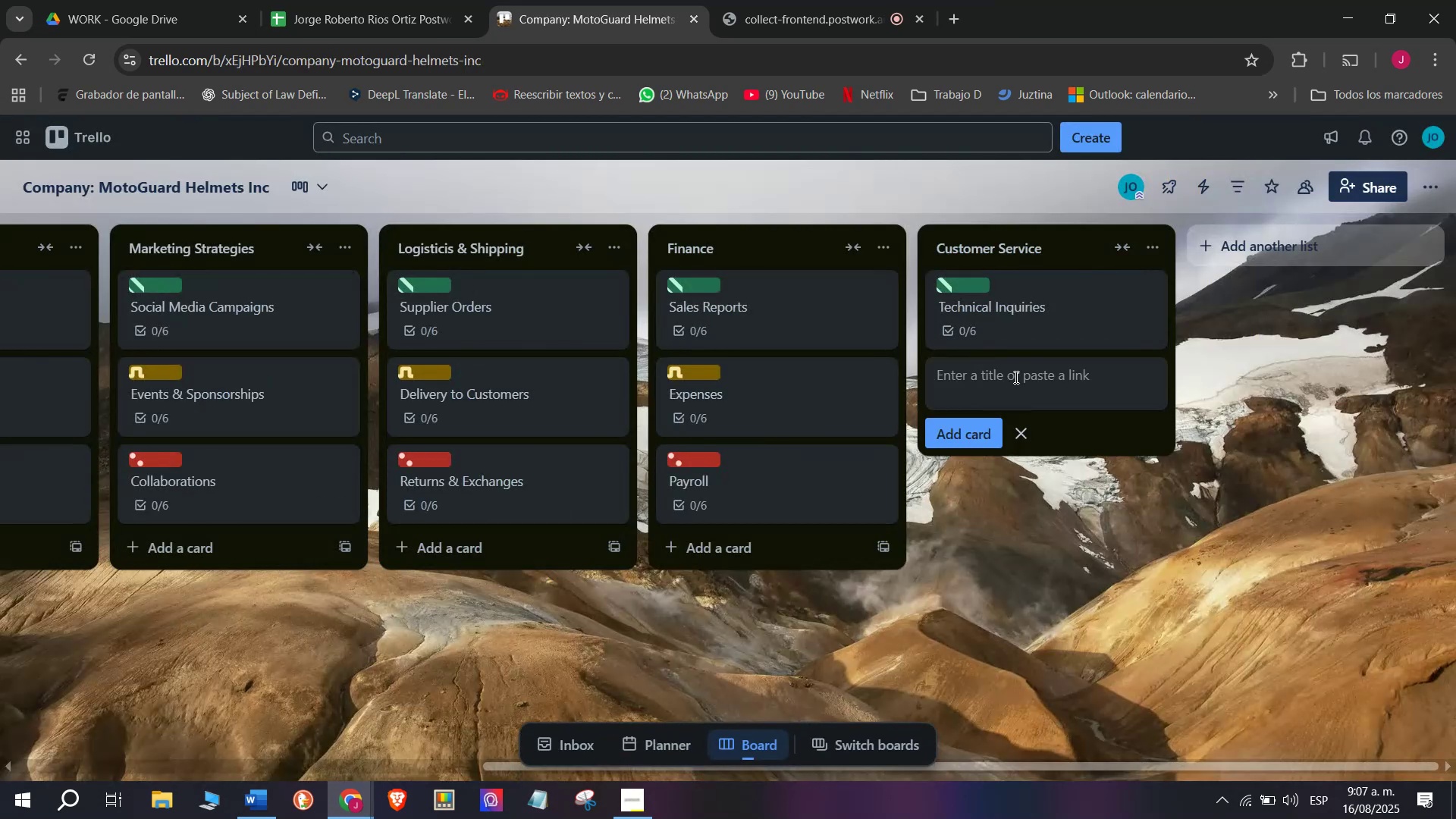 
left_click([1015, 373])
 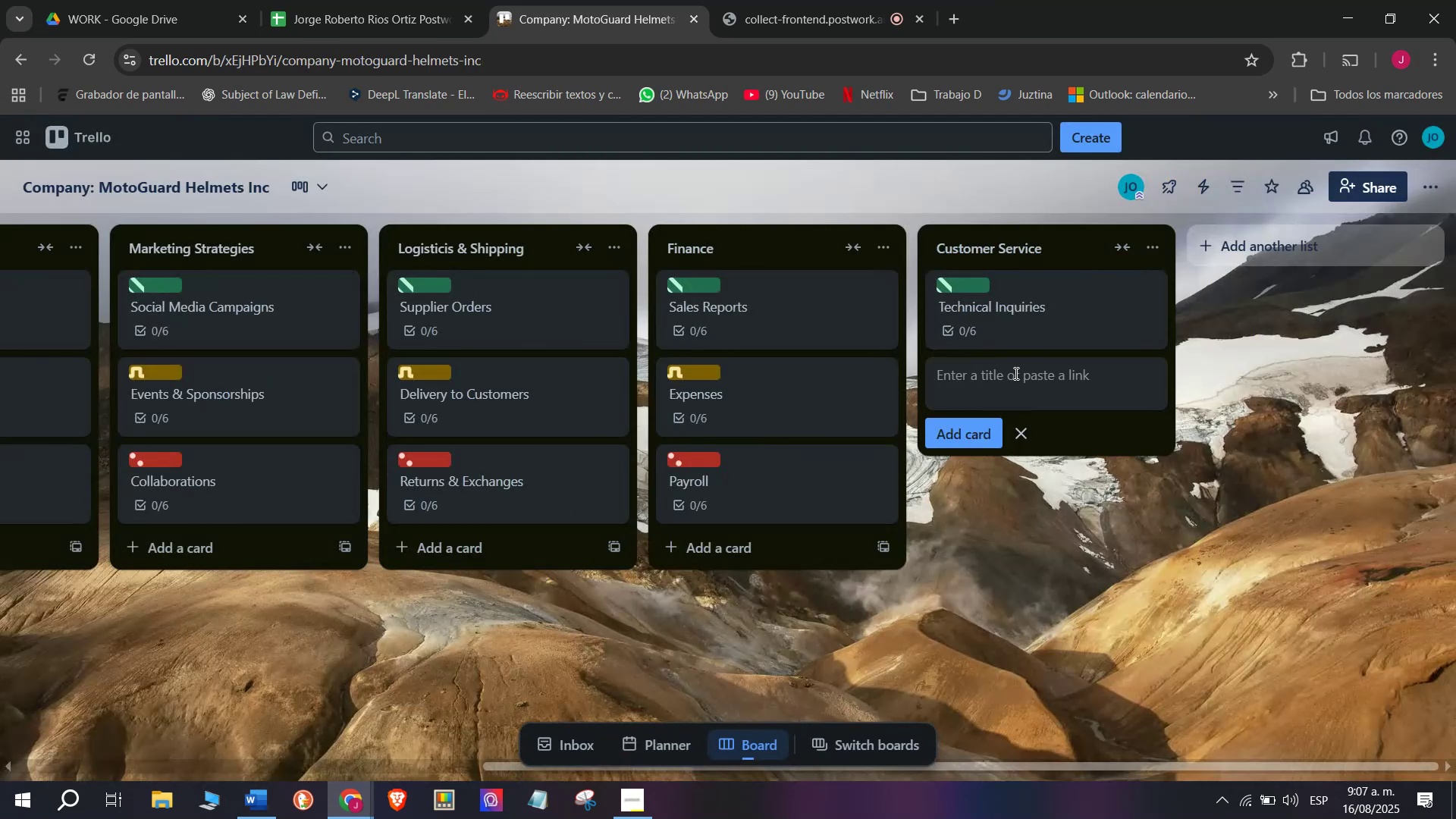 
key(CapsLock)
 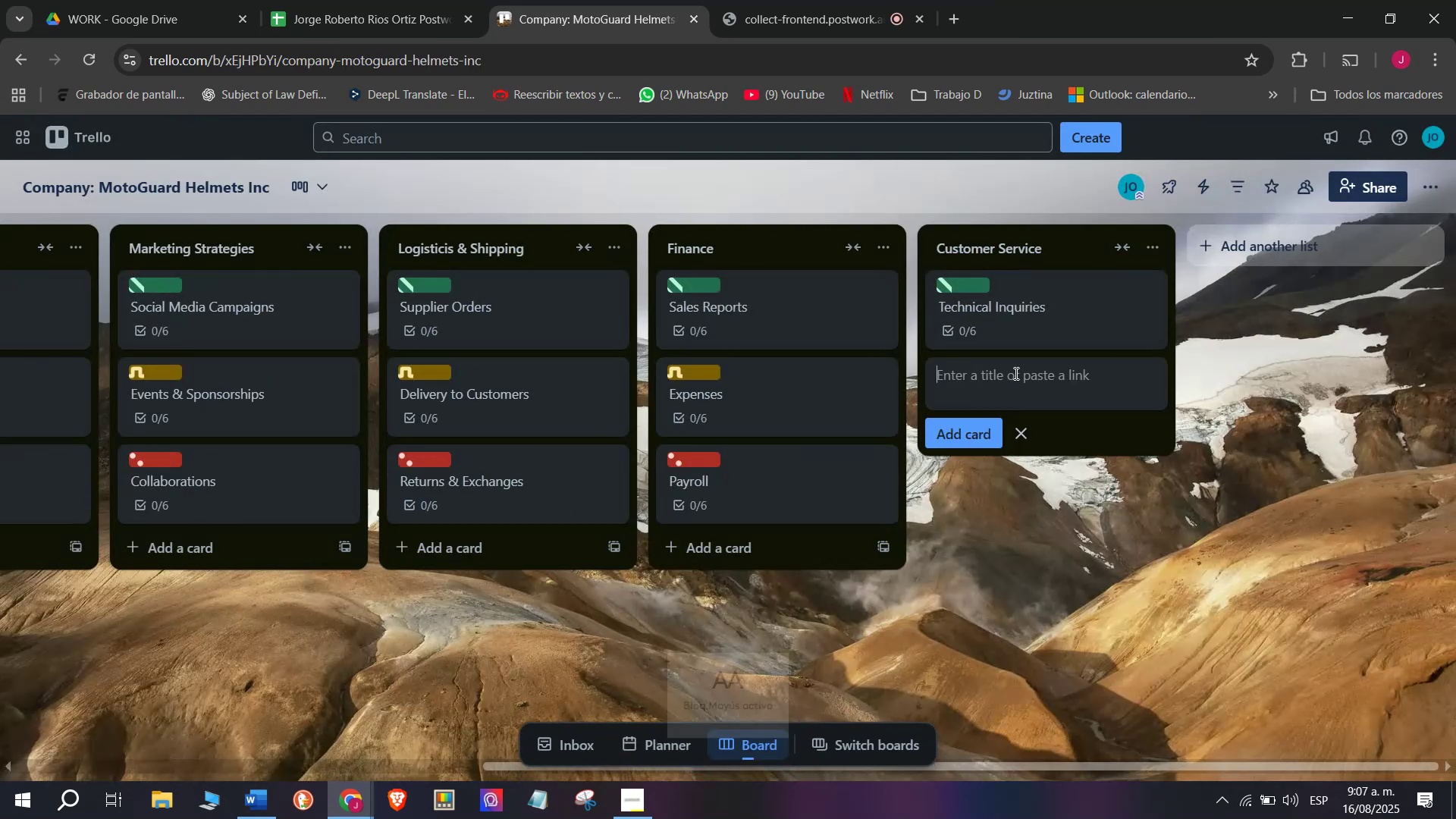 
key(C)
 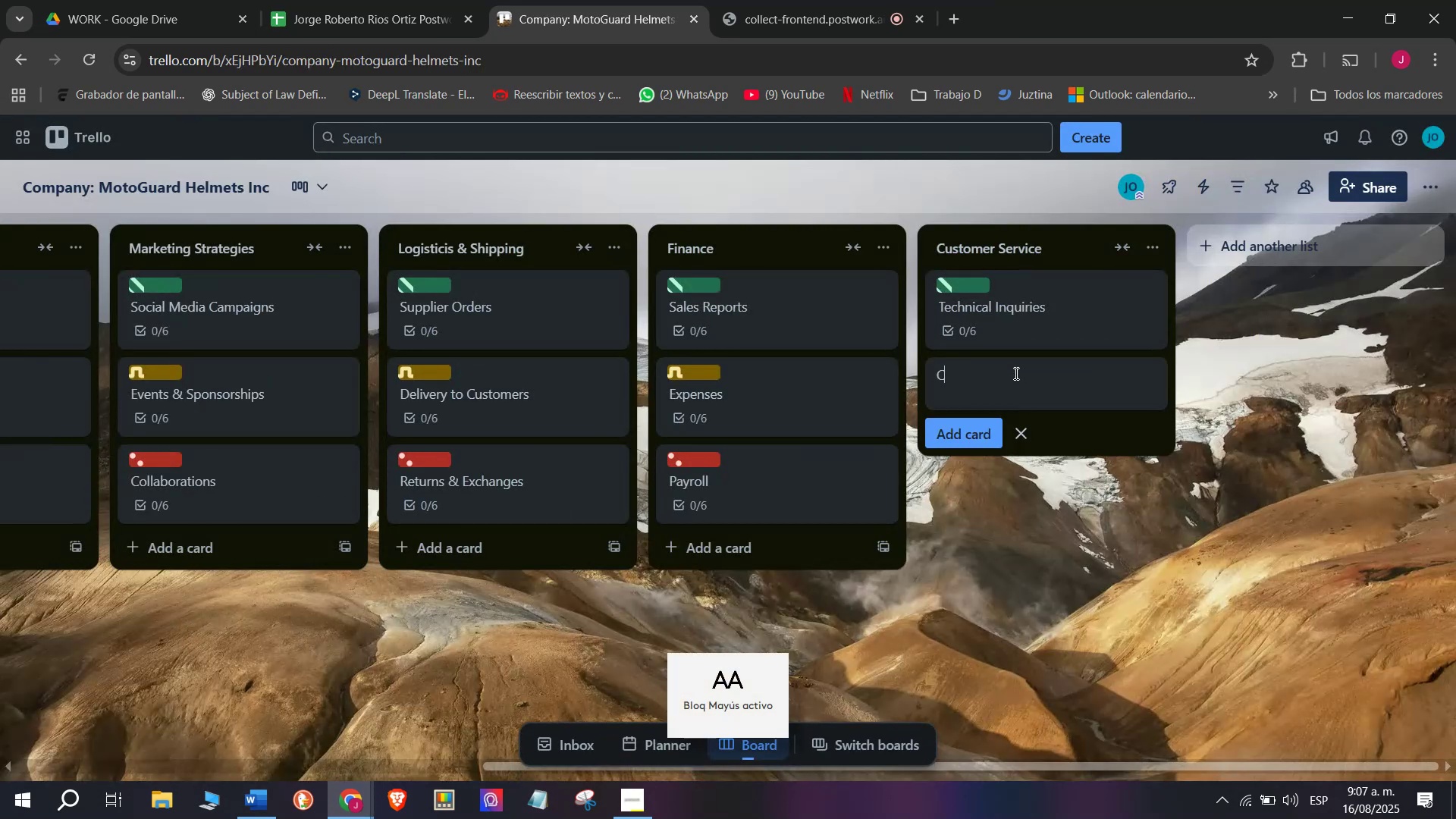 
key(CapsLock)
 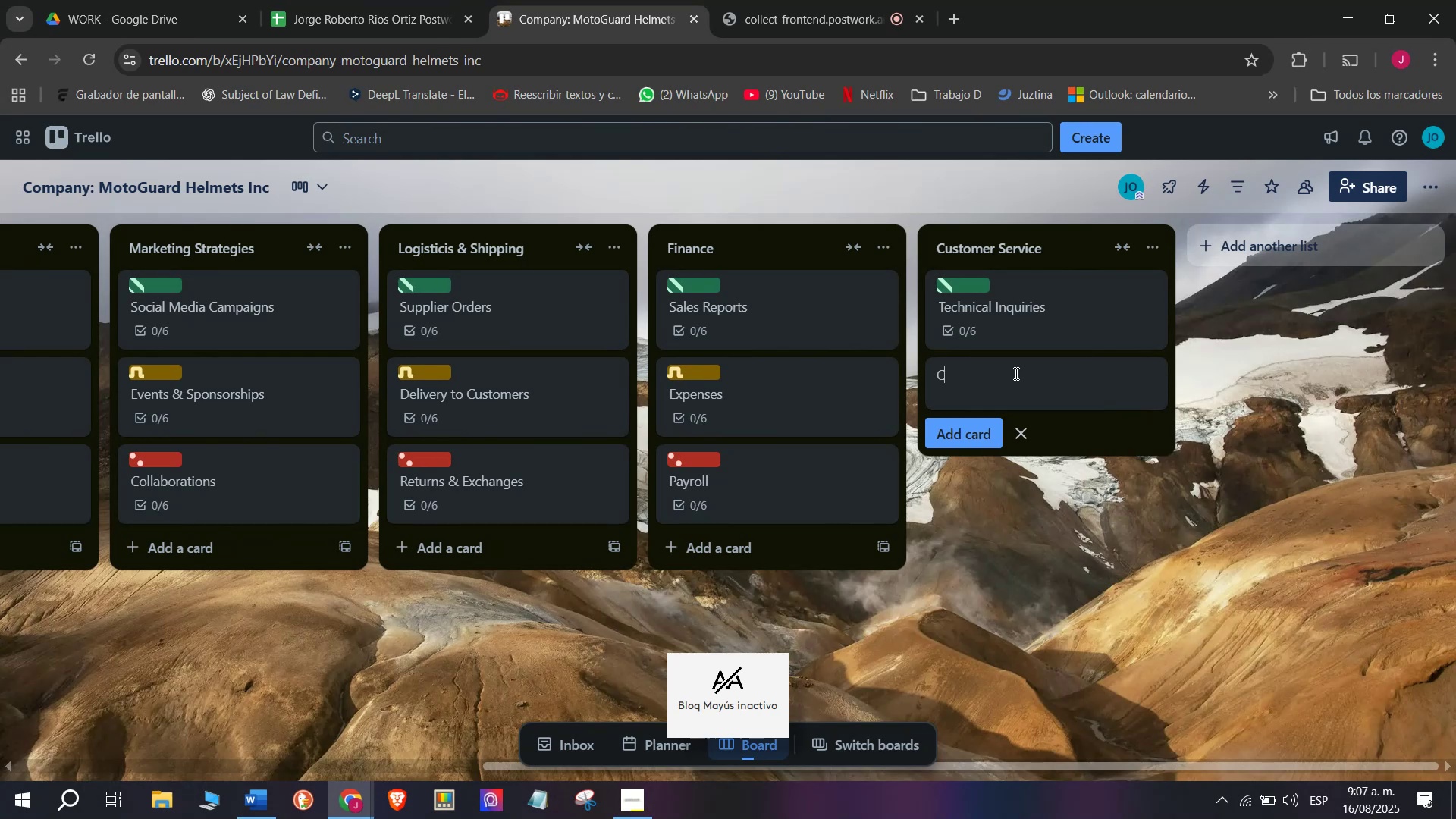 
key(O)
 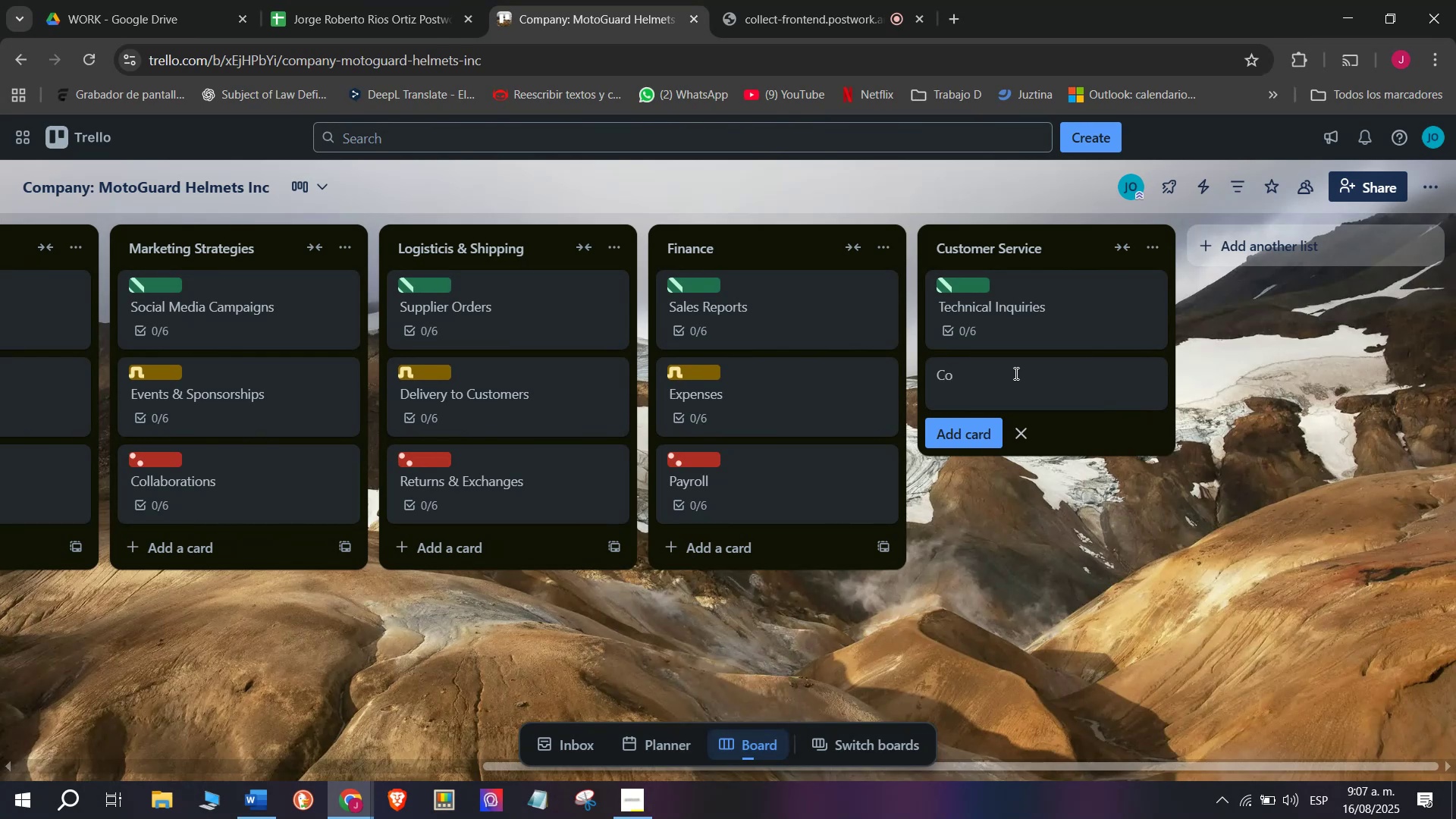 
wait(5.21)
 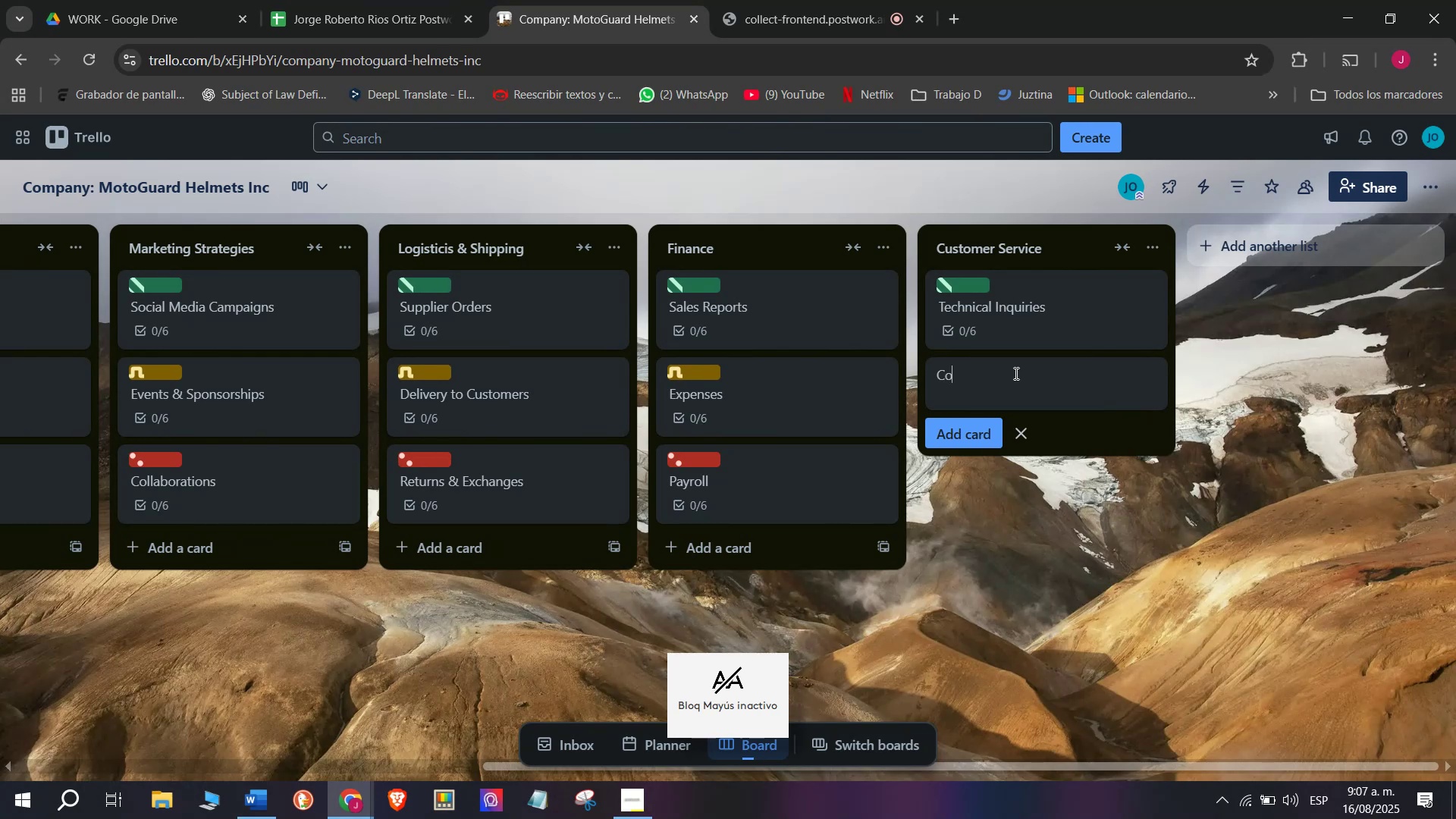 
type(mplaints)
 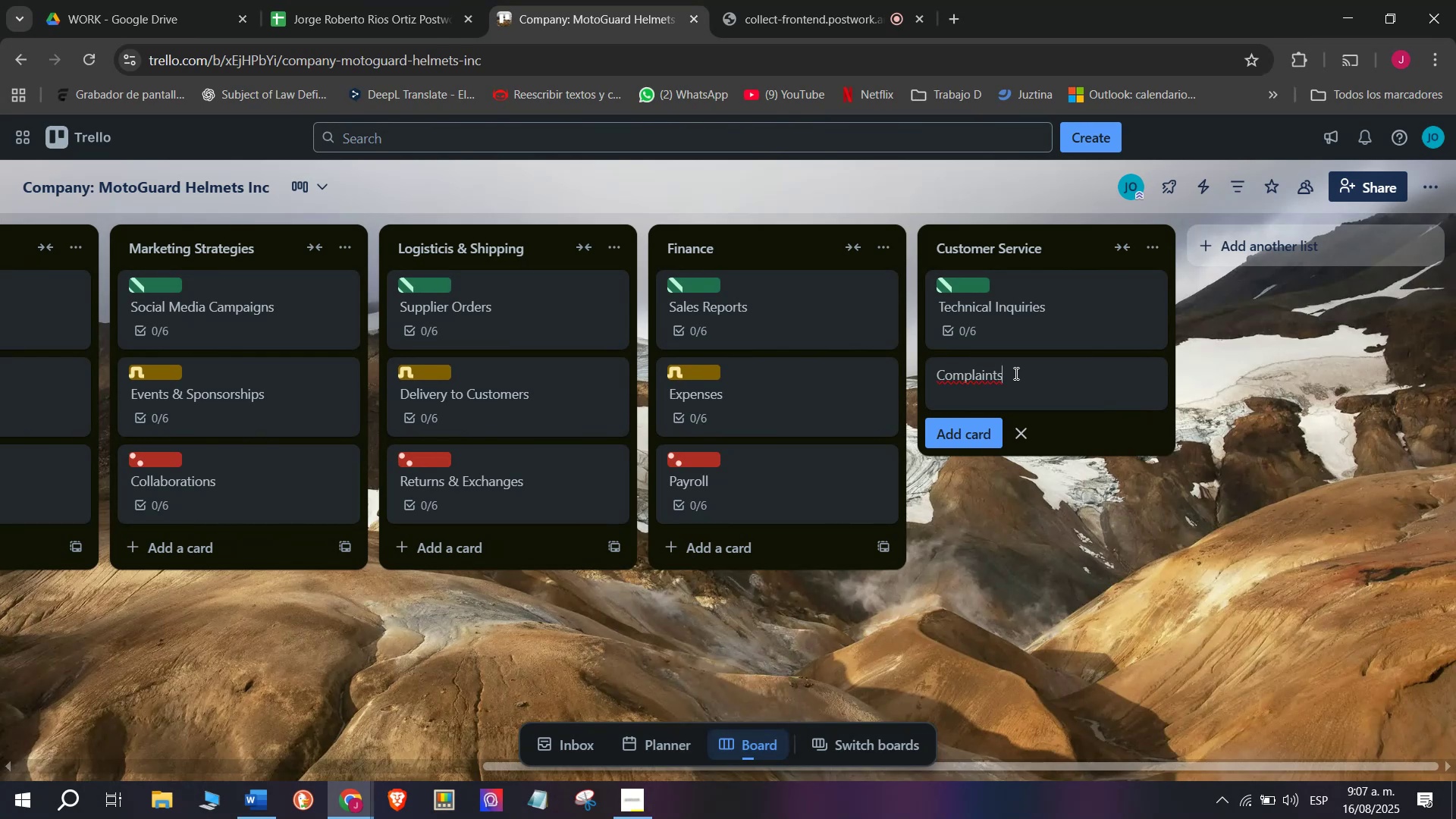 
key(Enter)
 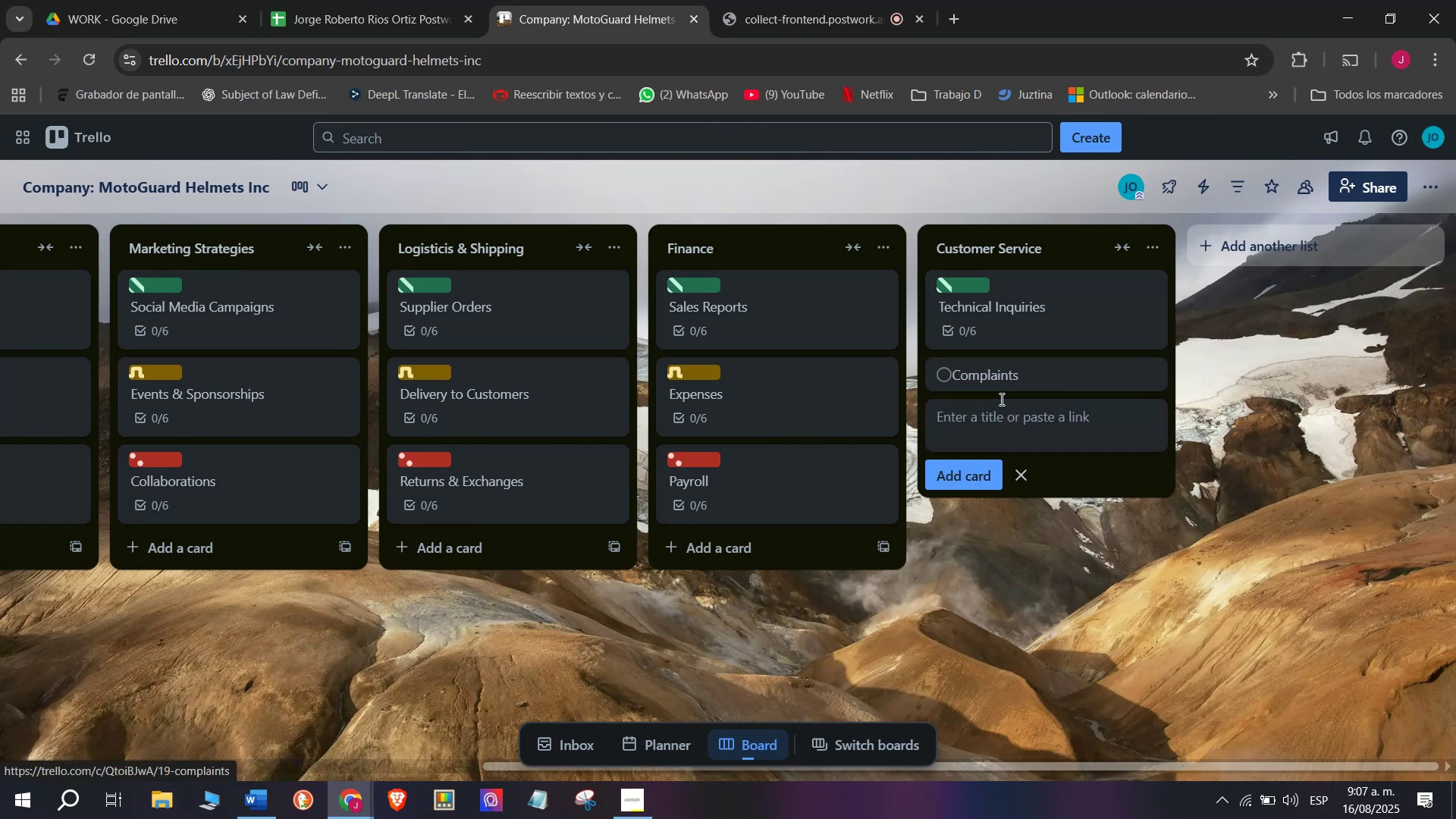 
left_click([1013, 379])
 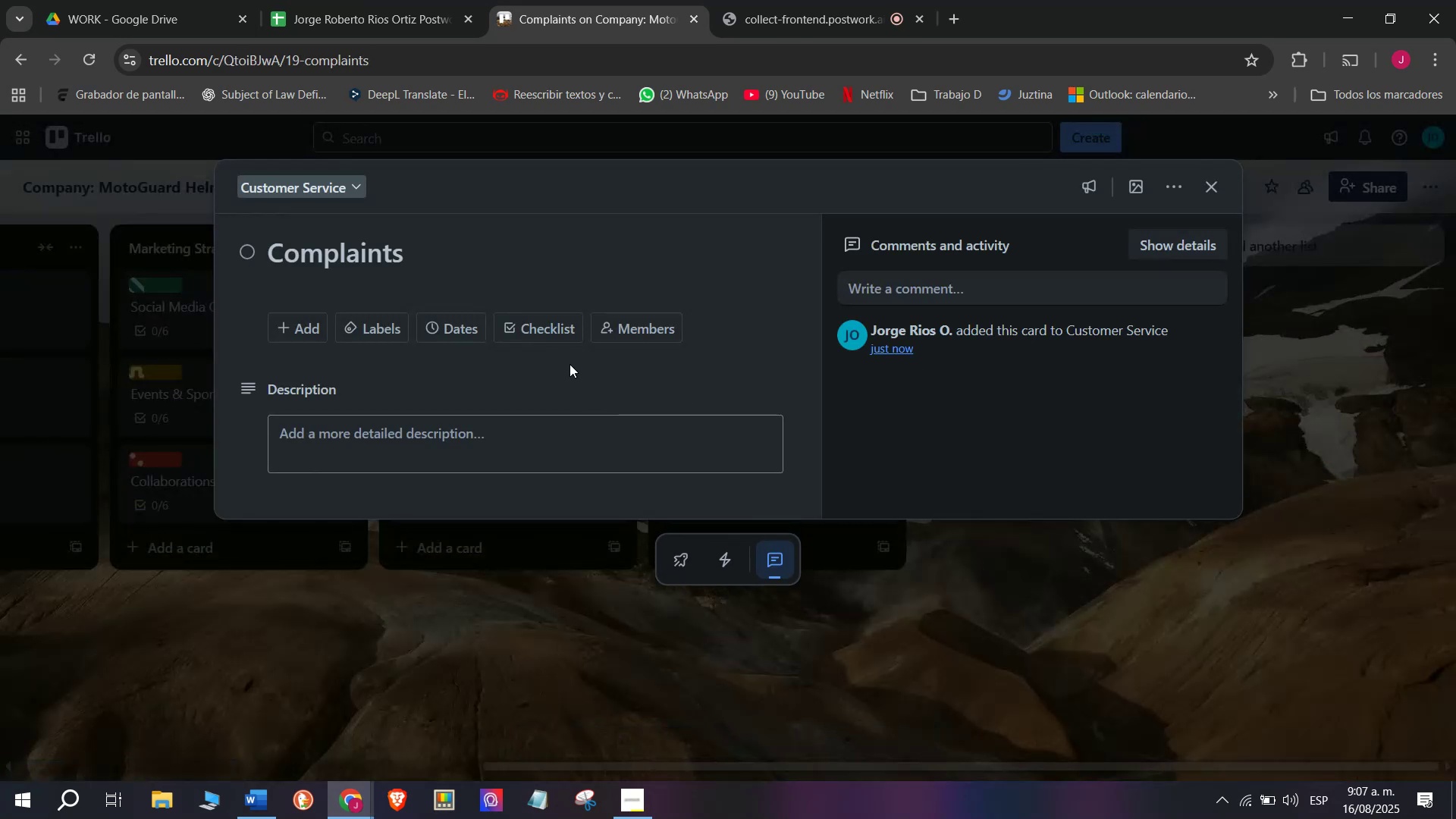 
left_click([529, 335])
 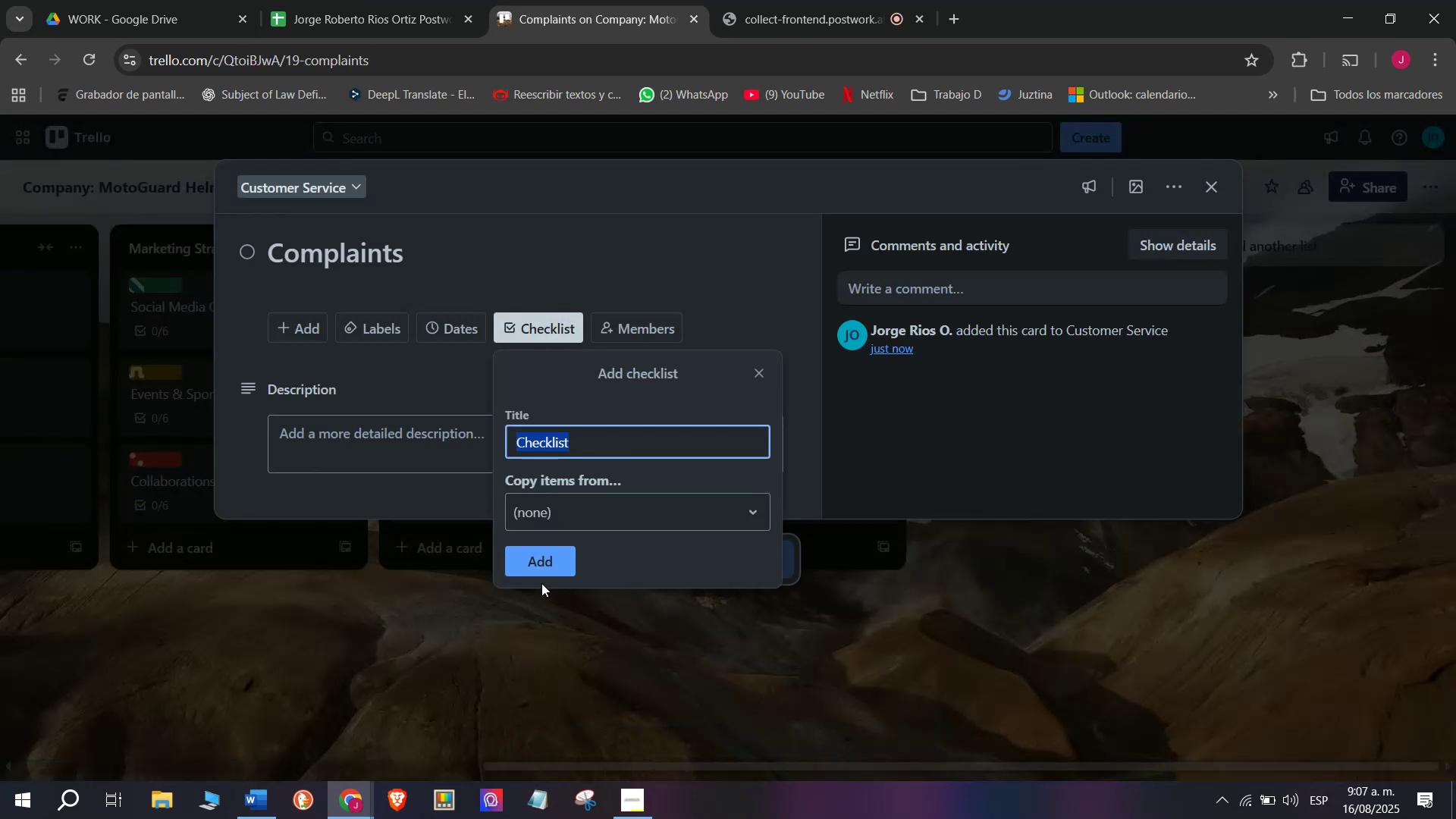 
left_click([535, 570])
 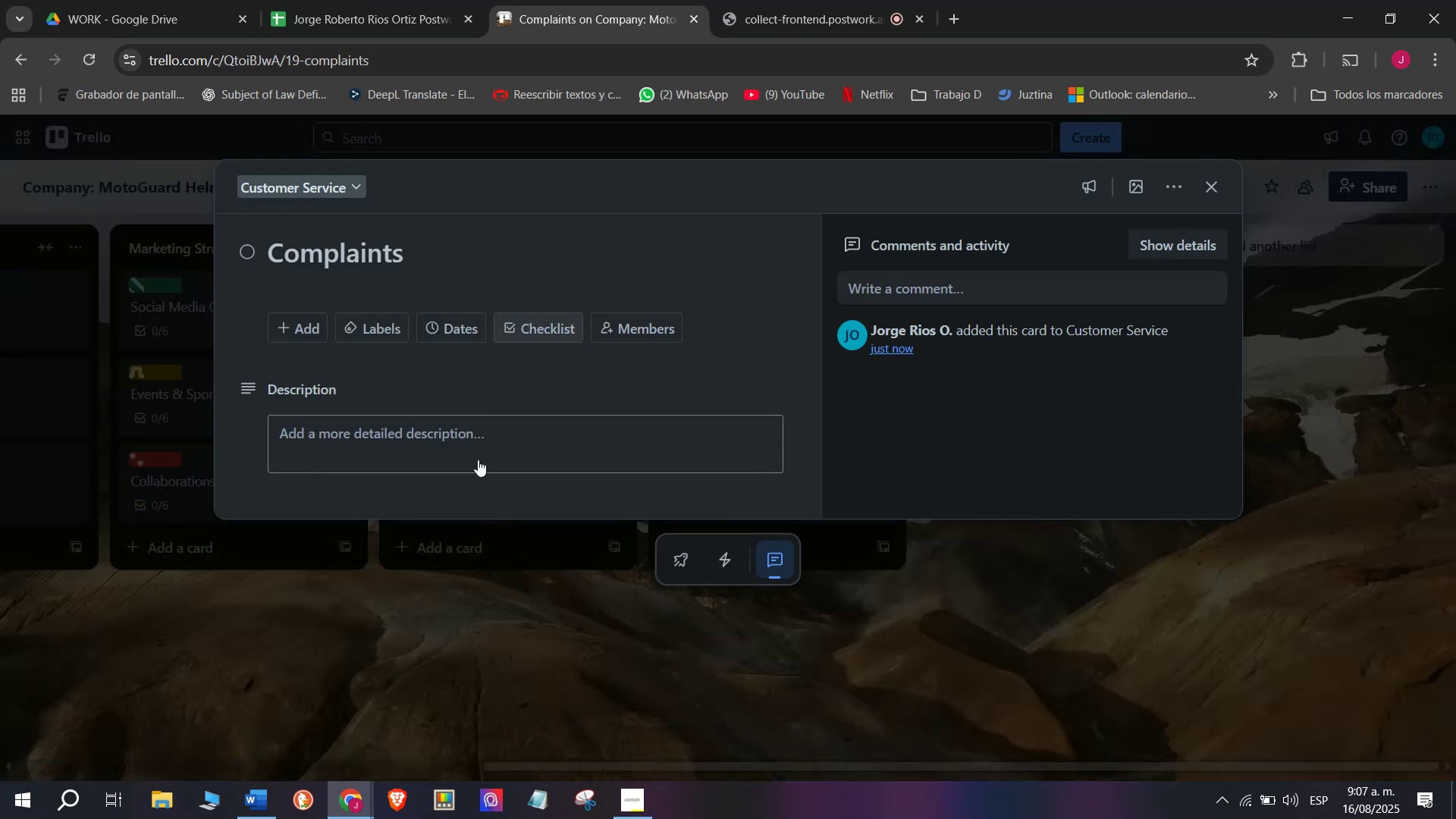 
scroll: coordinate [440, 404], scroll_direction: down, amount: 4.0
 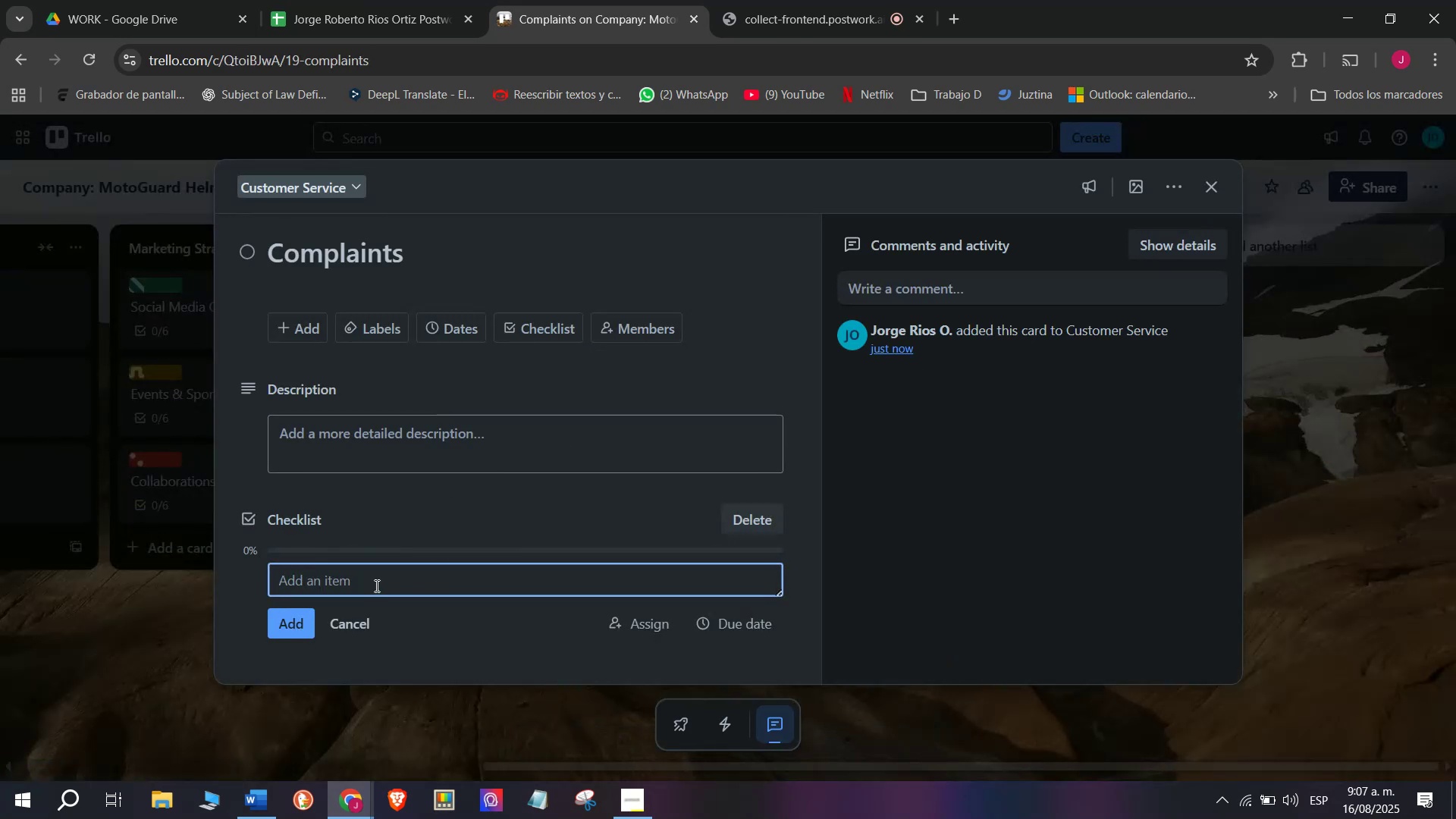 
left_click([375, 581])
 